 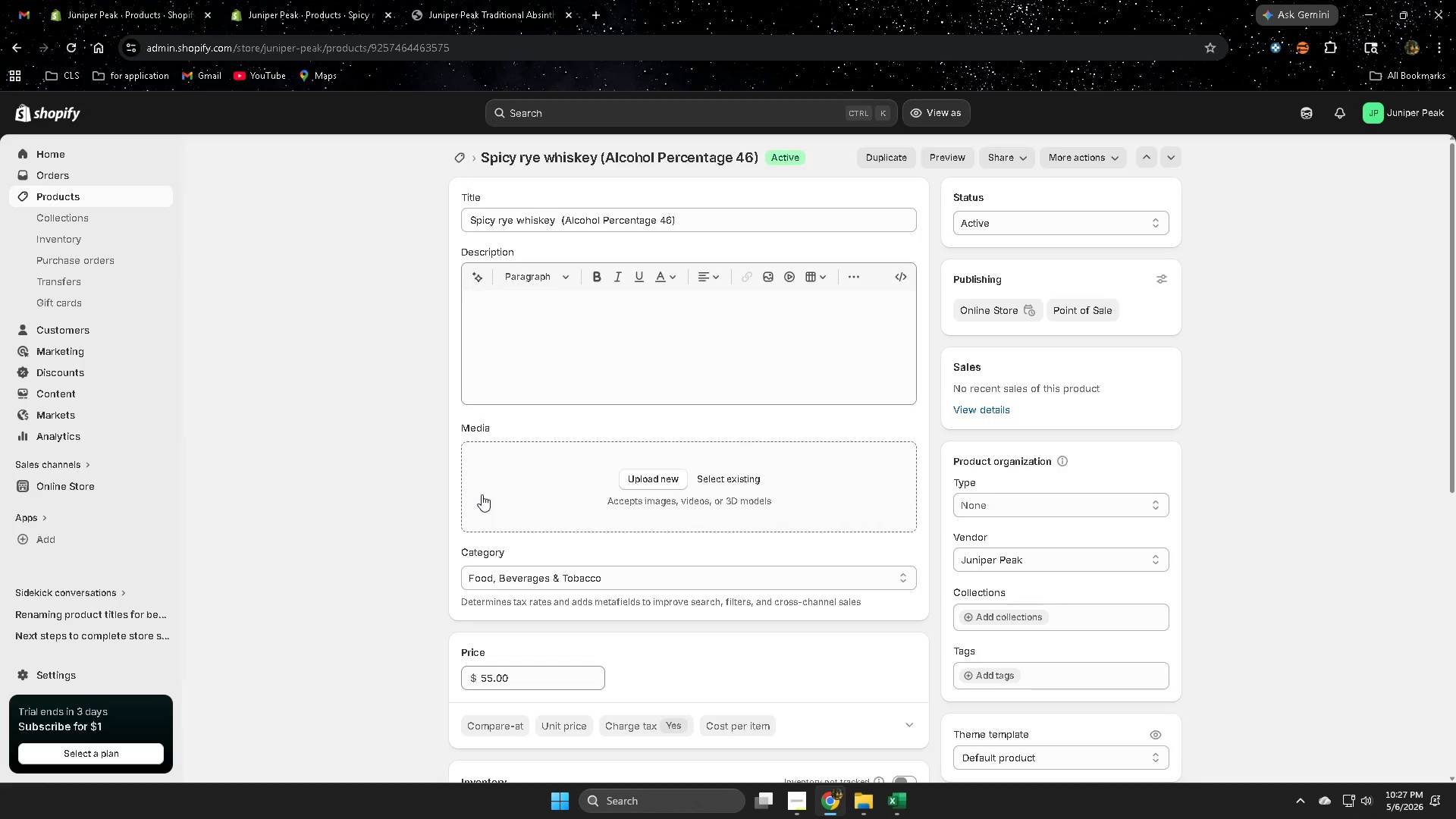 
scroll: coordinate [1313, 716], scroll_direction: down, amount: 2.0
 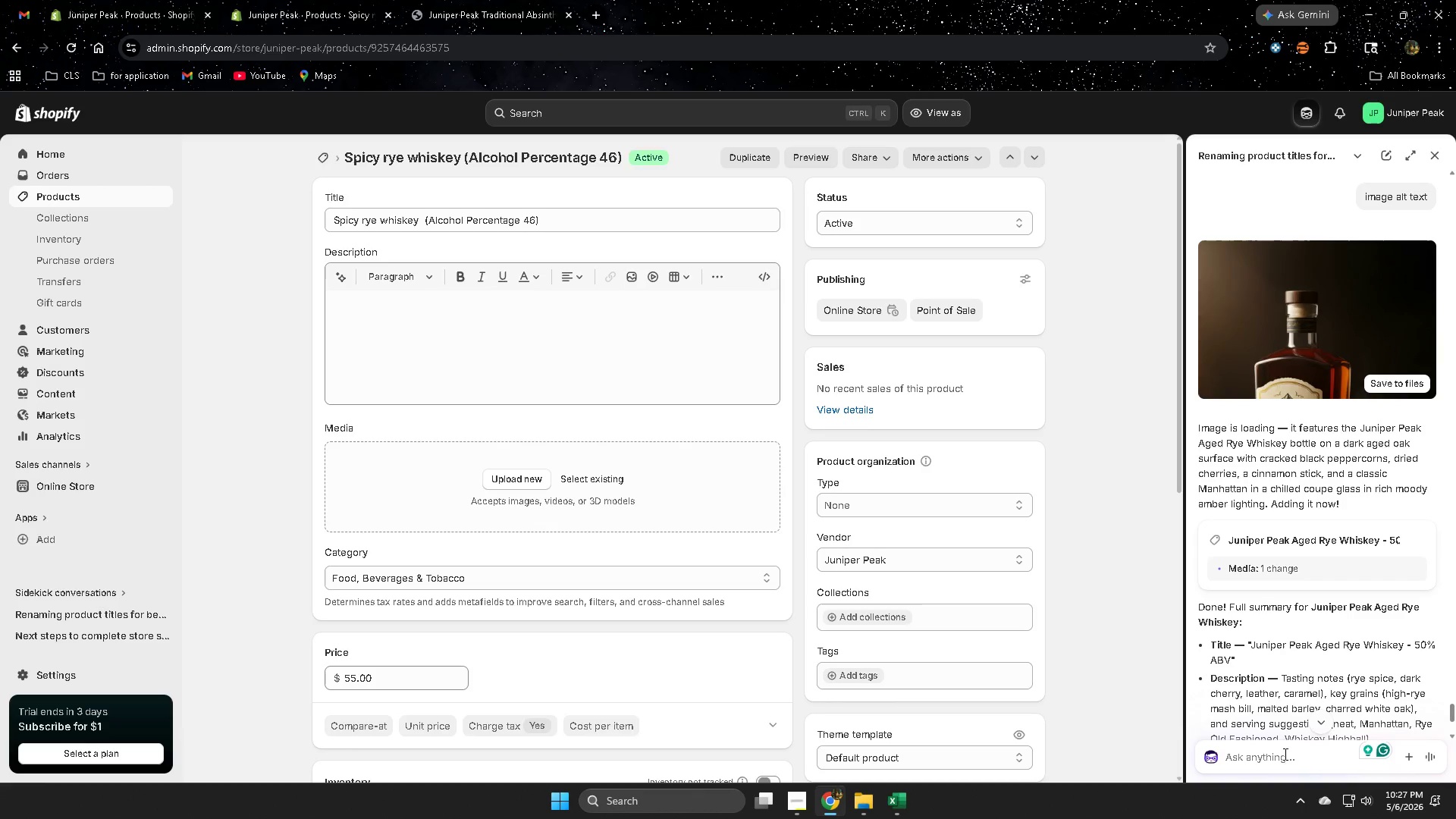 
type(next)
 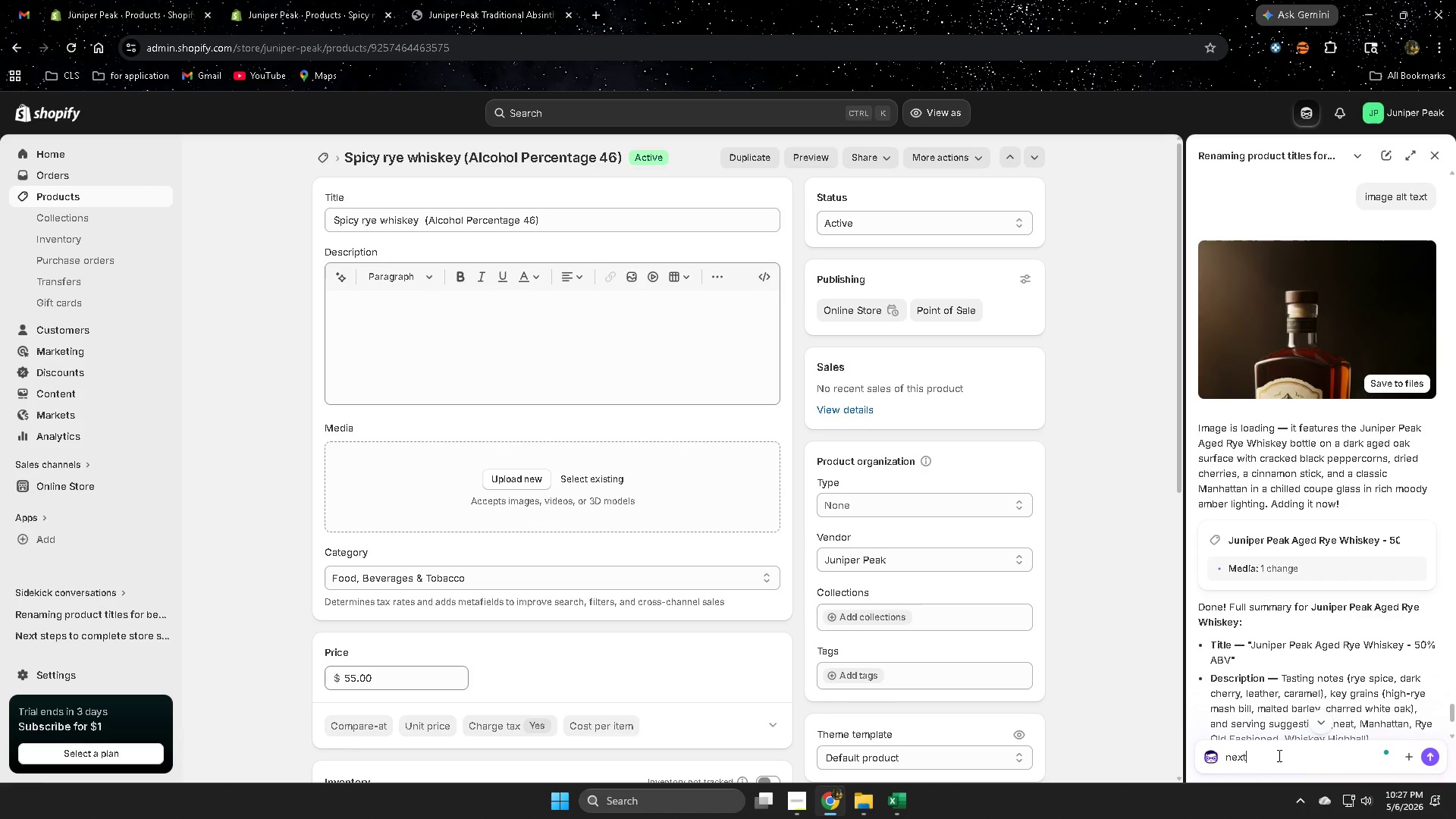 
key(Enter)
 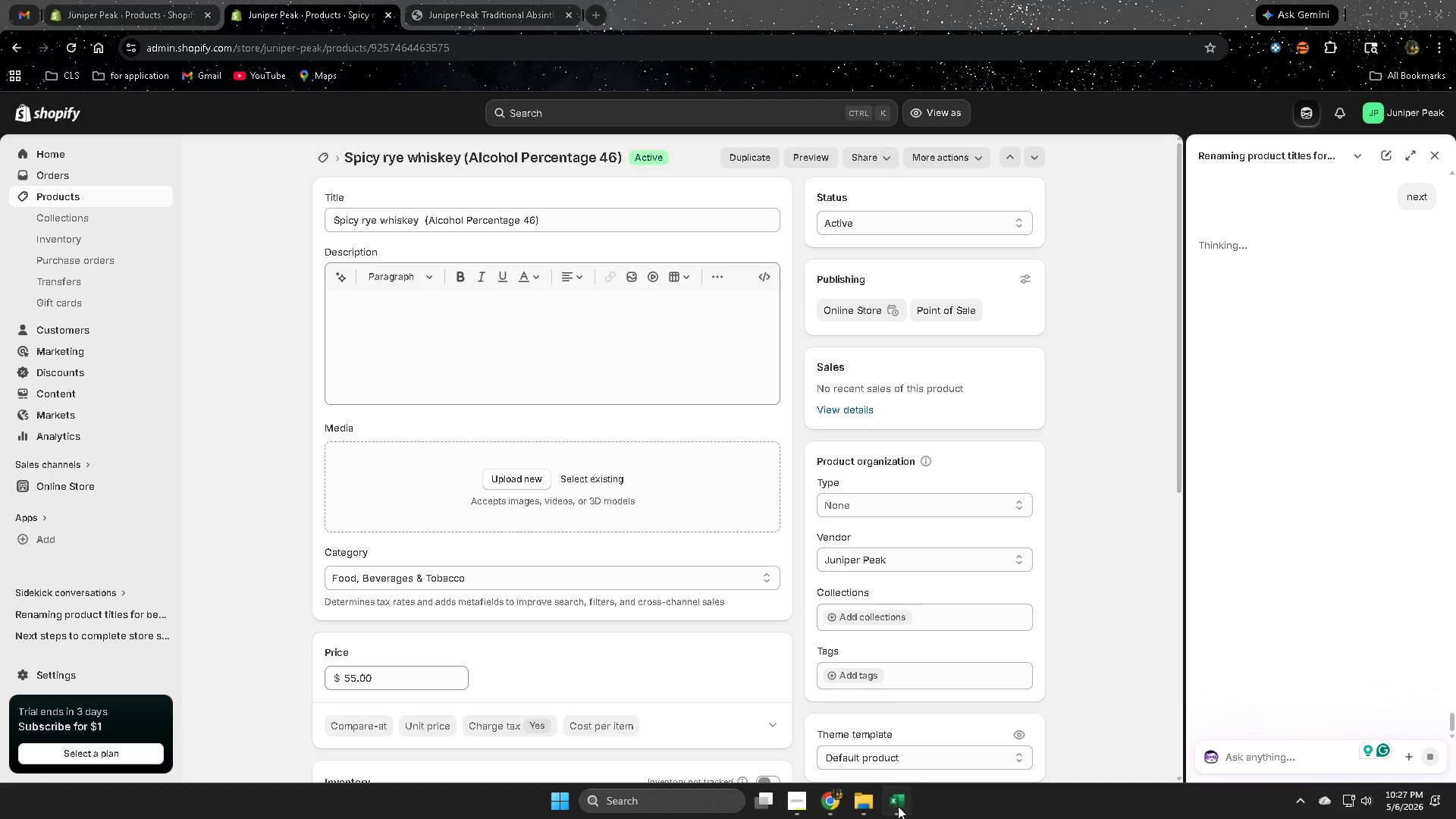 
left_click([679, 454])
 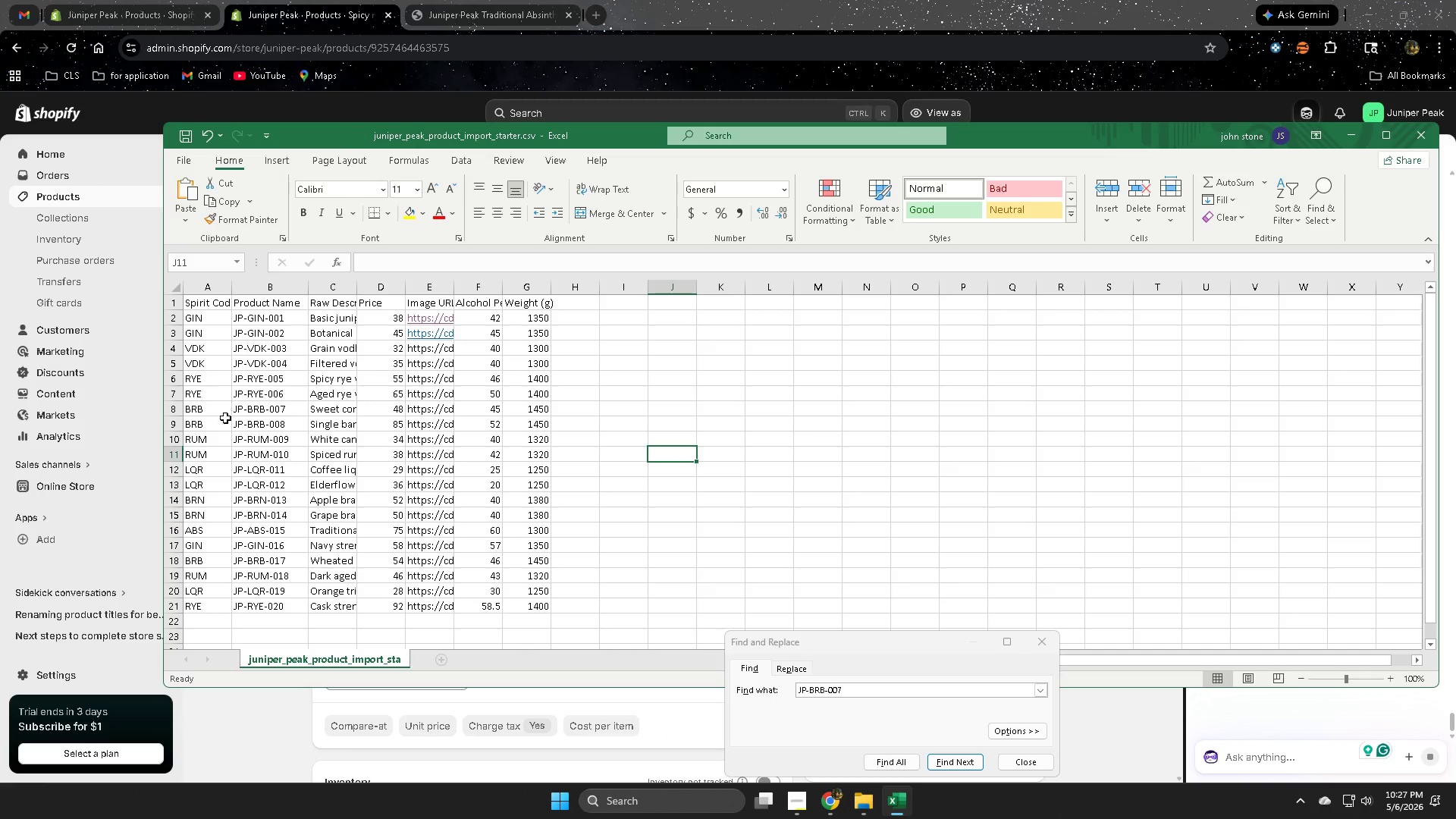 
scroll: coordinate [262, 442], scroll_direction: up, amount: 1.0
 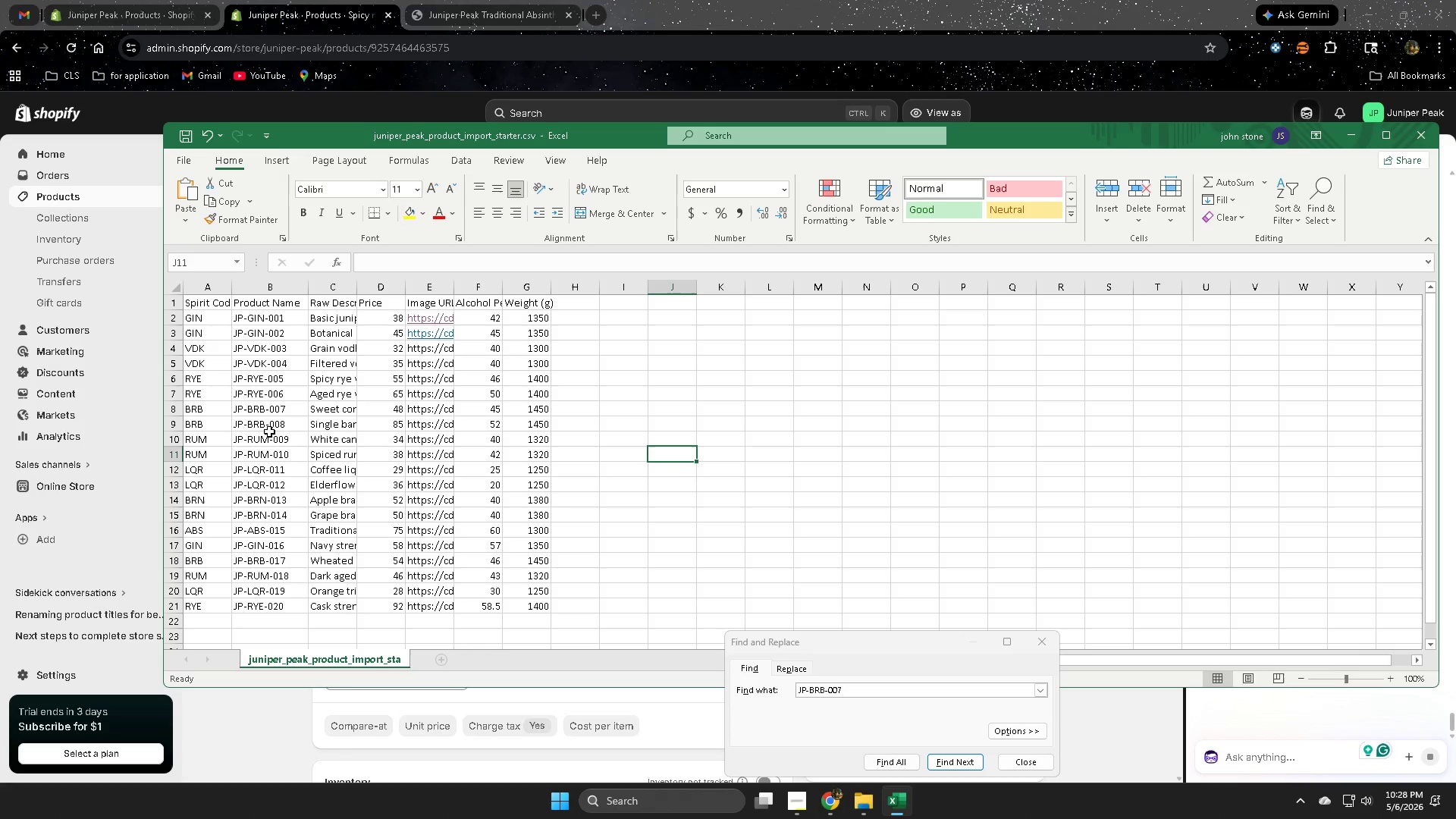 
wait(90.62)
 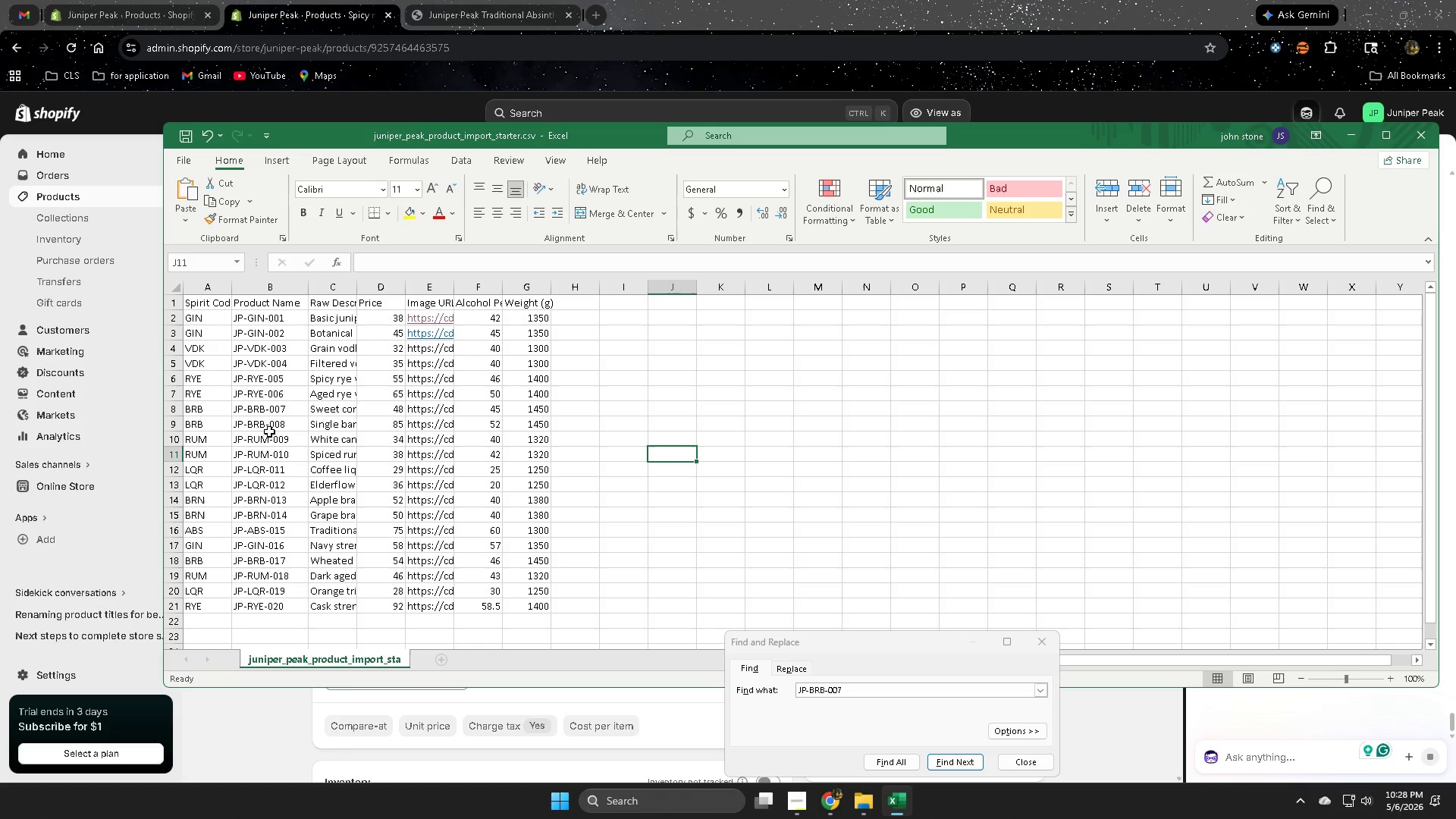 
left_click([1037, 647])
 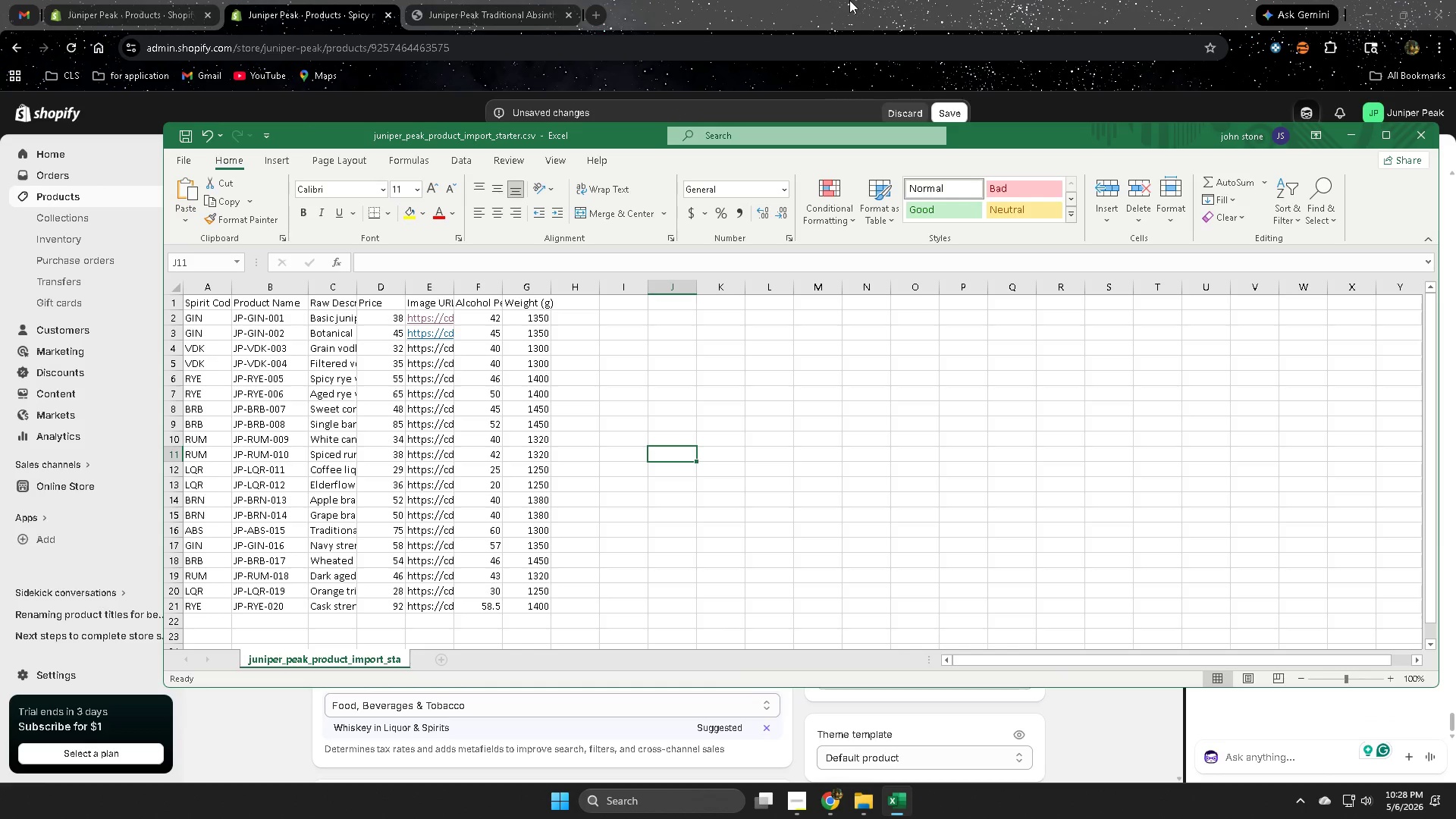 
left_click([849, 0])
 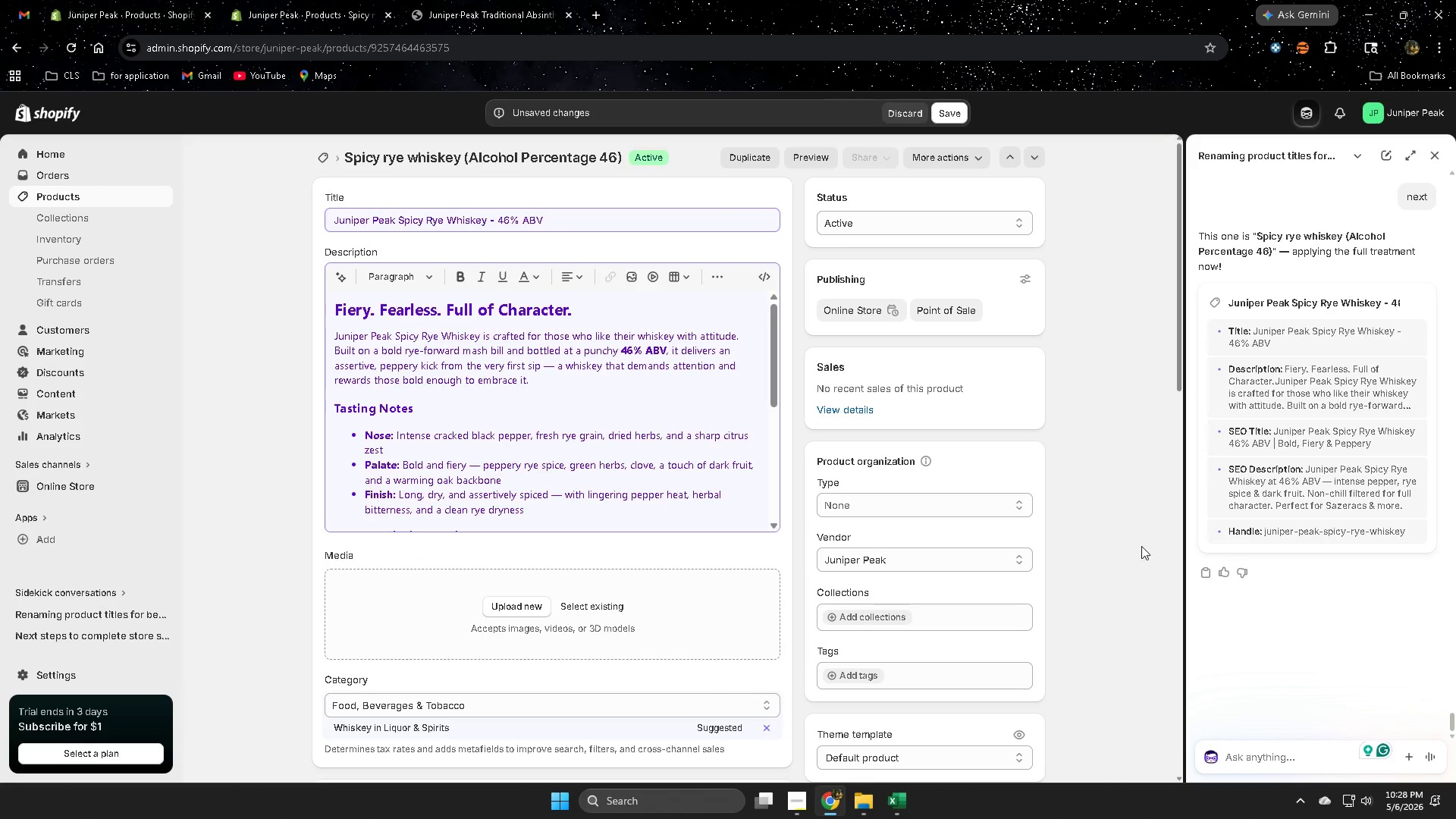 
scroll: coordinate [1094, 554], scroll_direction: down, amount: 1.0
 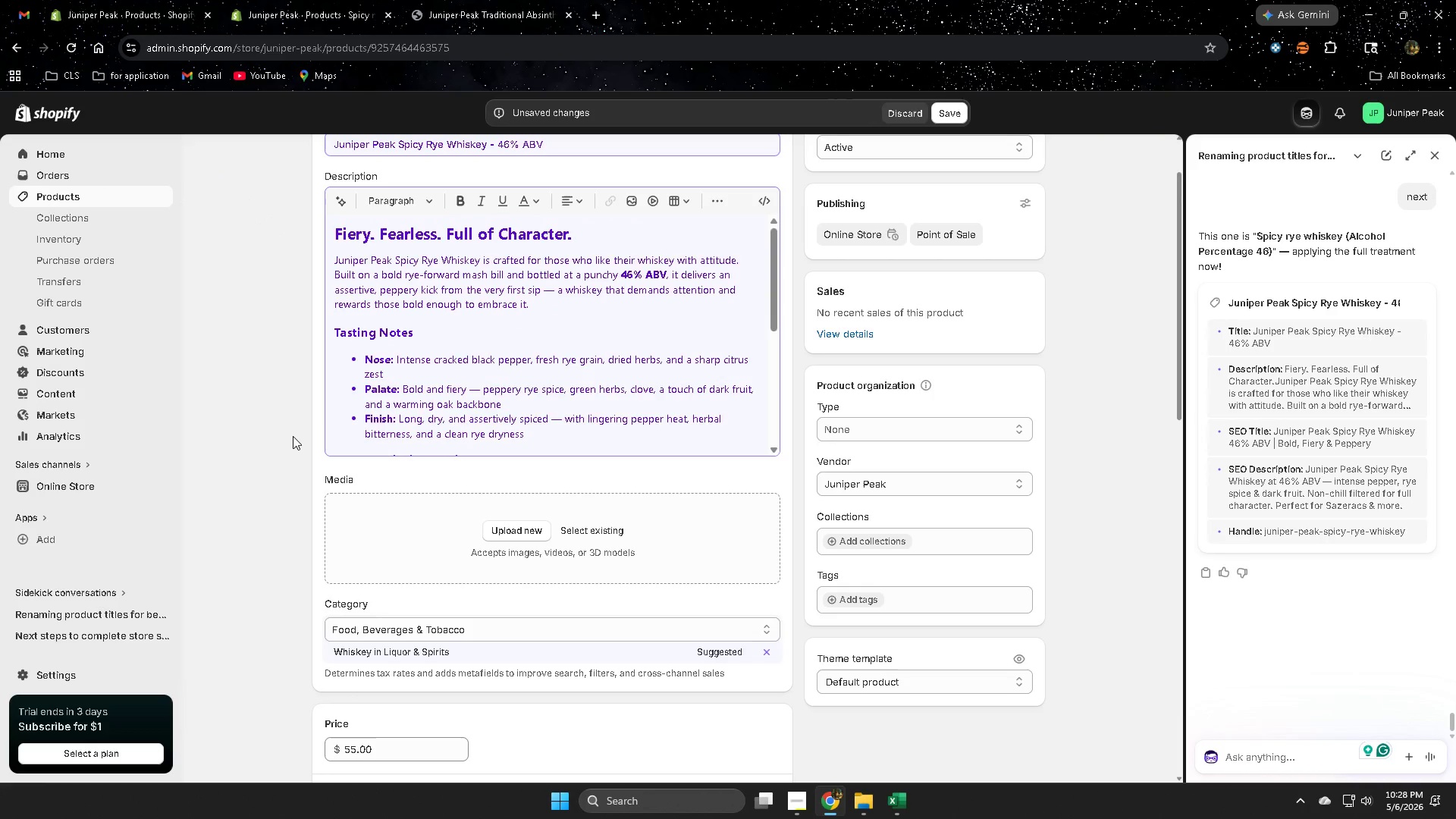 
left_click([293, 436])
 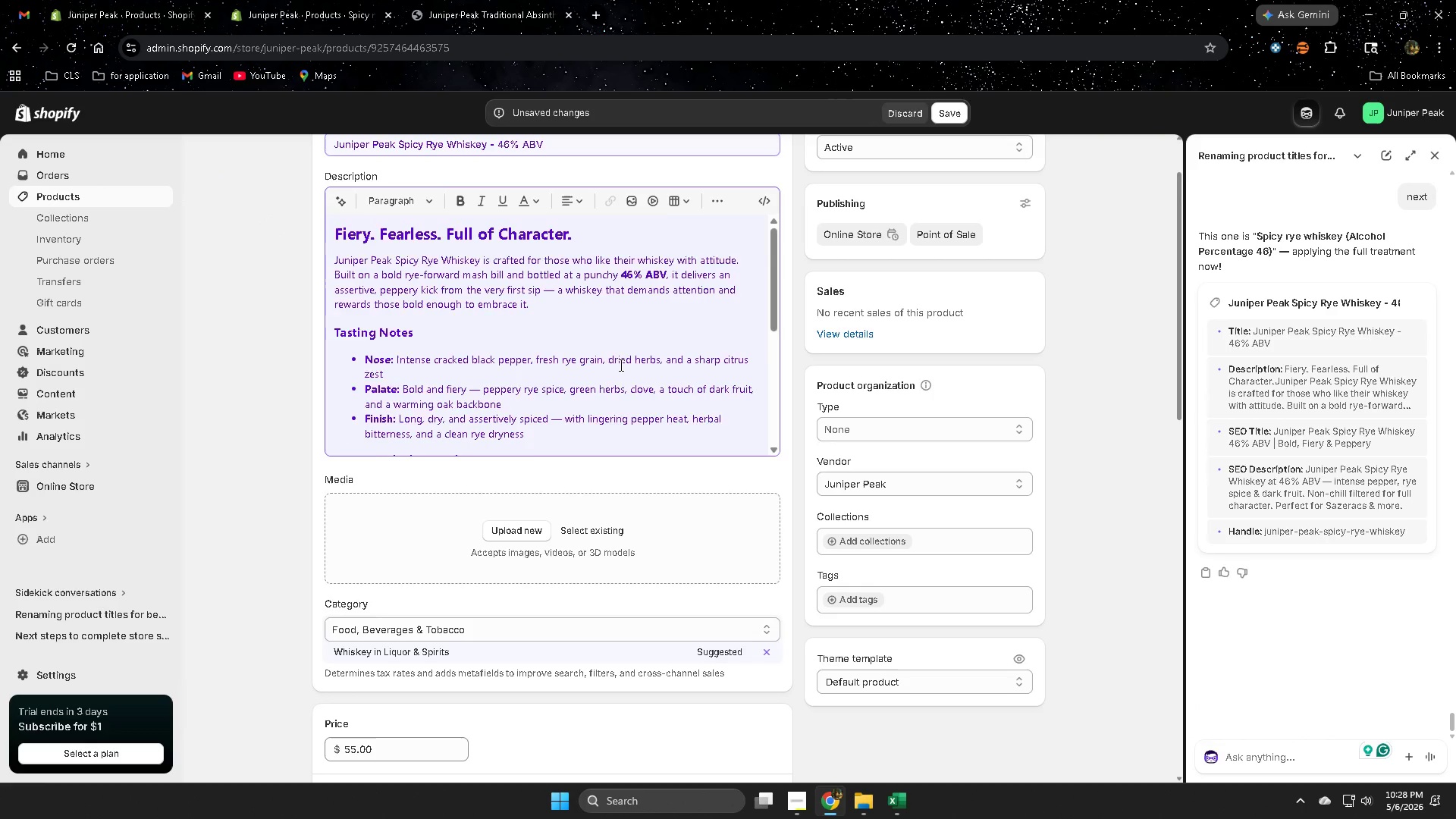 
scroll: coordinate [620, 365], scroll_direction: down, amount: 2.0
 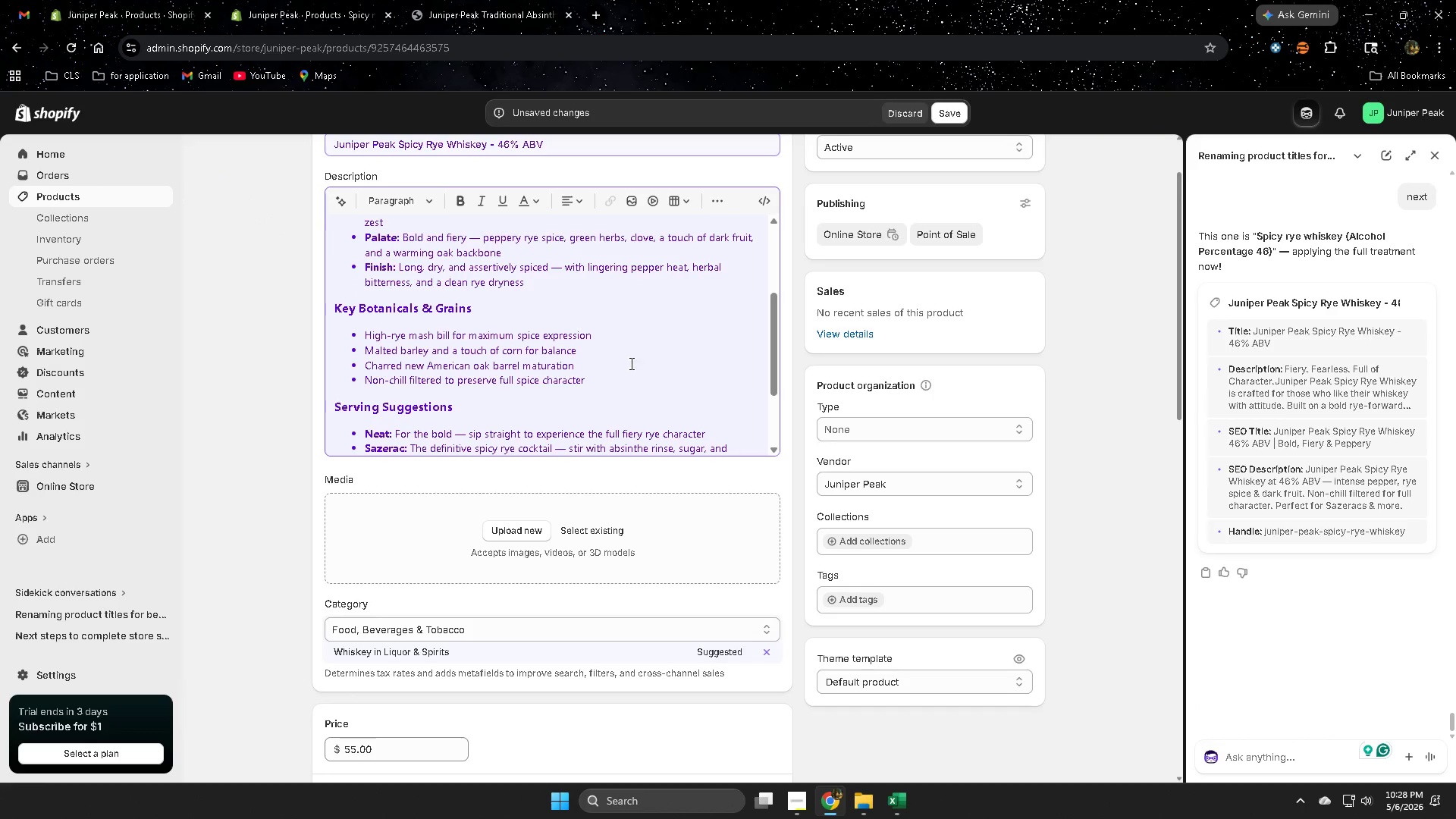 
left_click([632, 362])
 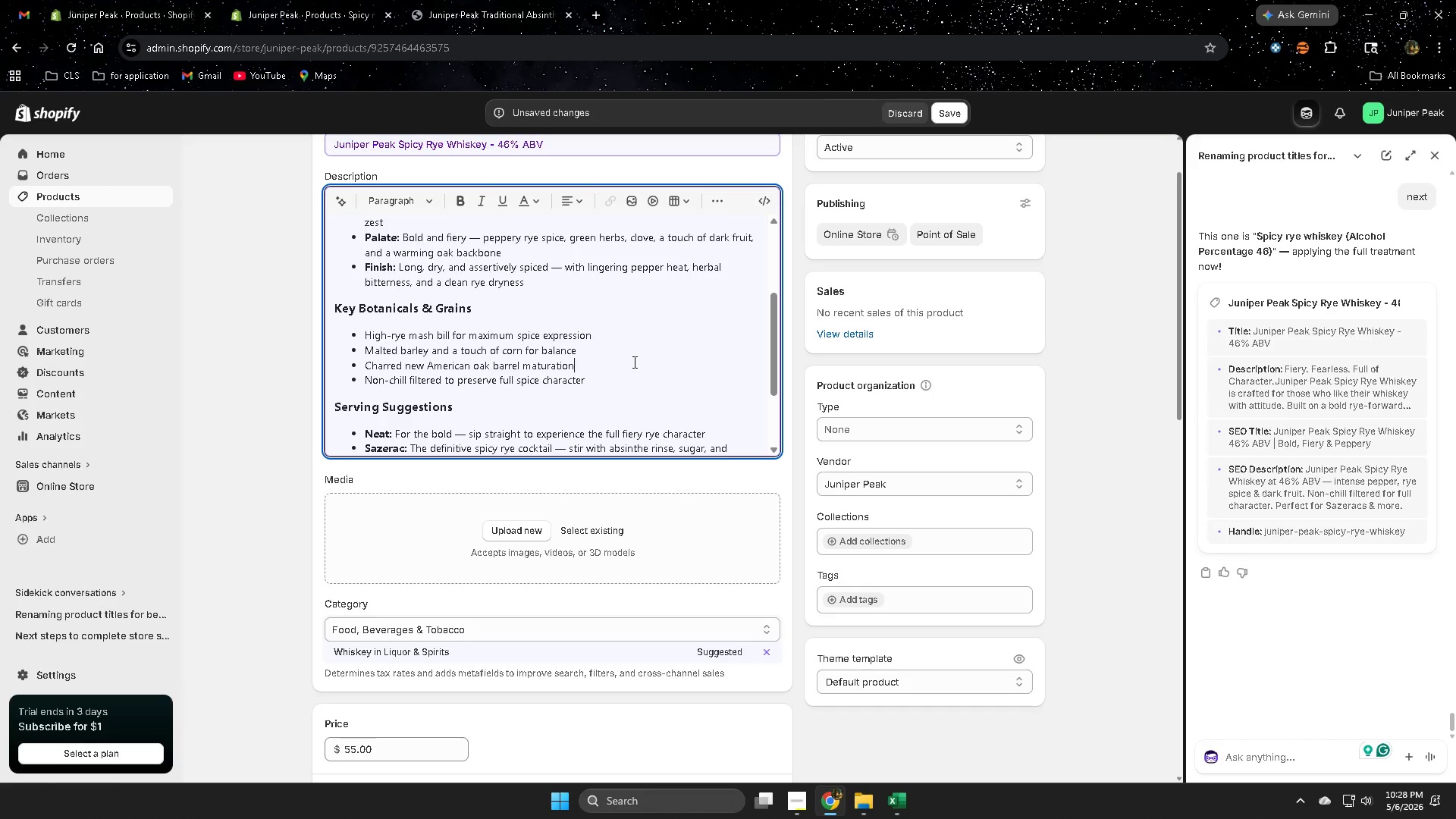 
scroll: coordinate [633, 362], scroll_direction: up, amount: 4.0
 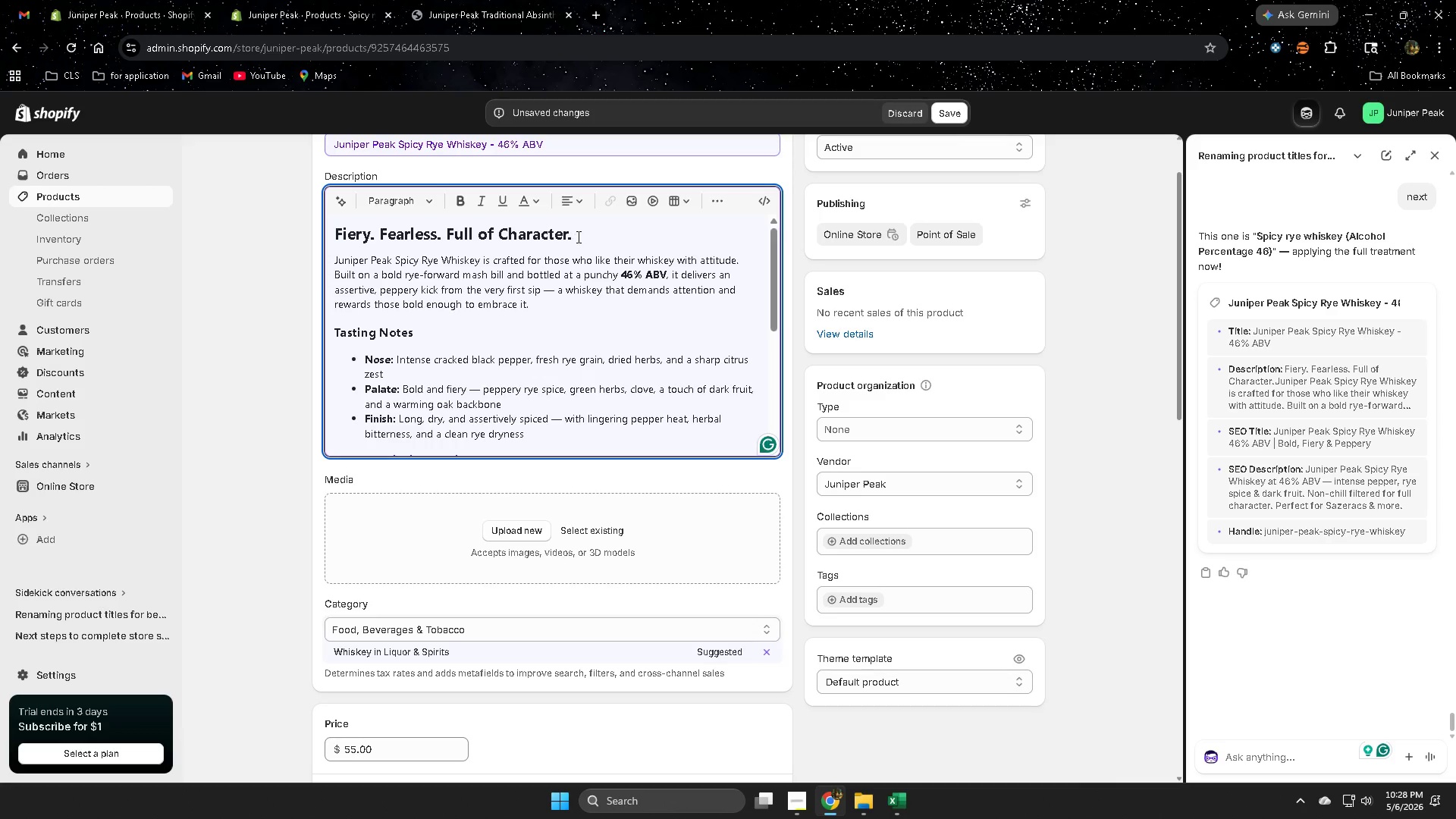 
left_click_drag(start_coordinate=[582, 236], to_coordinate=[334, 241])
 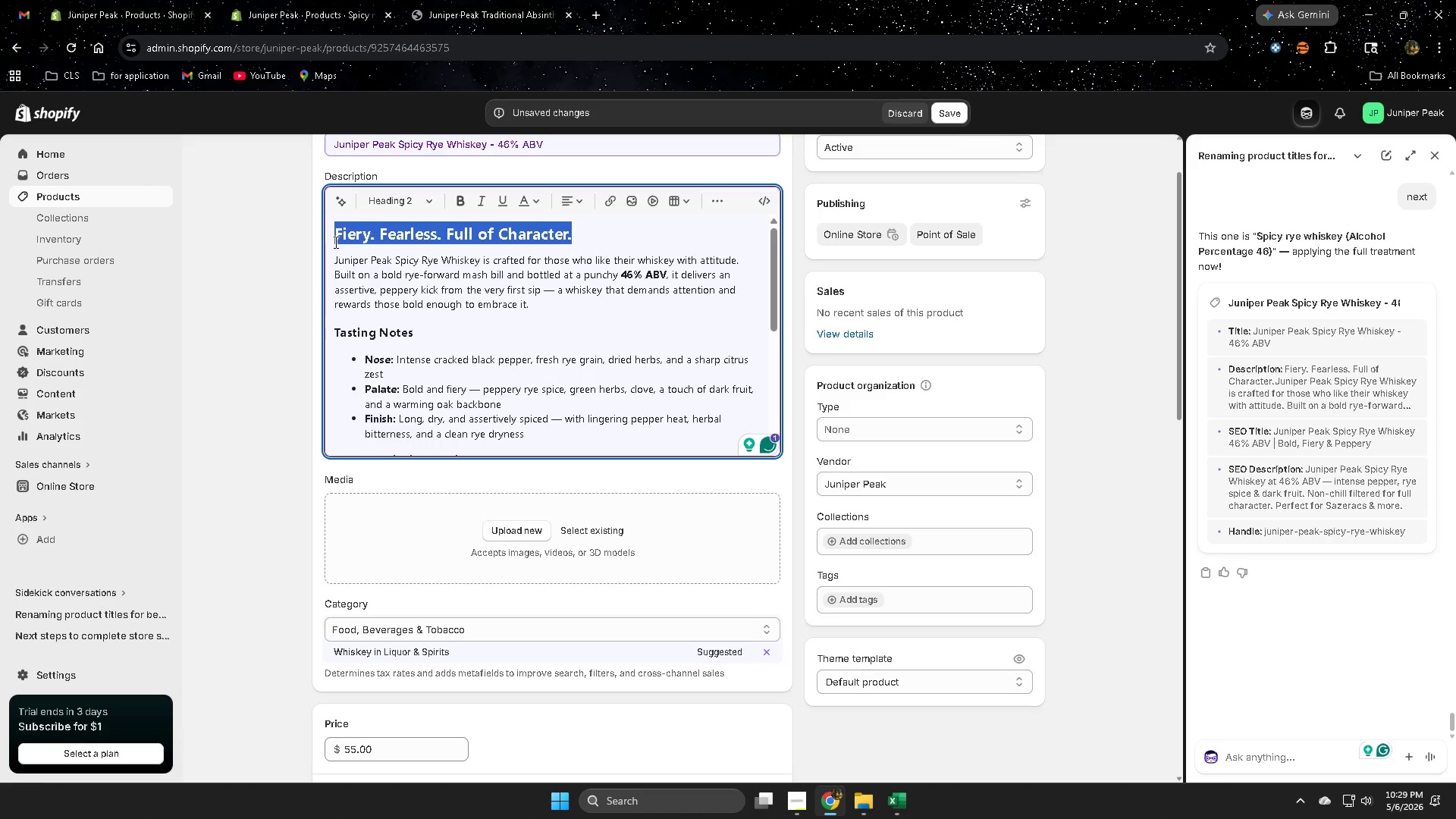 
key(Delete)
 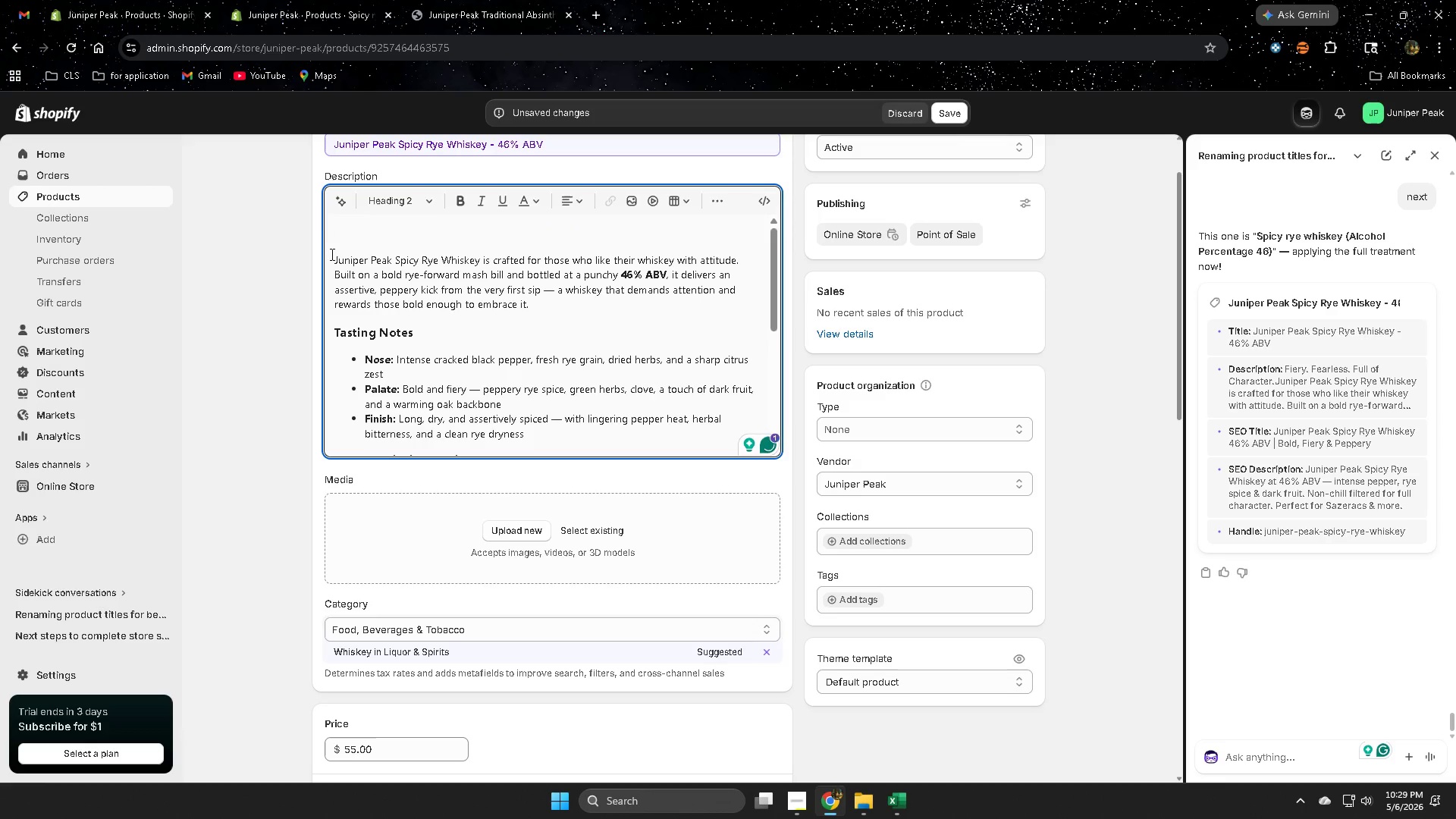 
left_click([334, 257])
 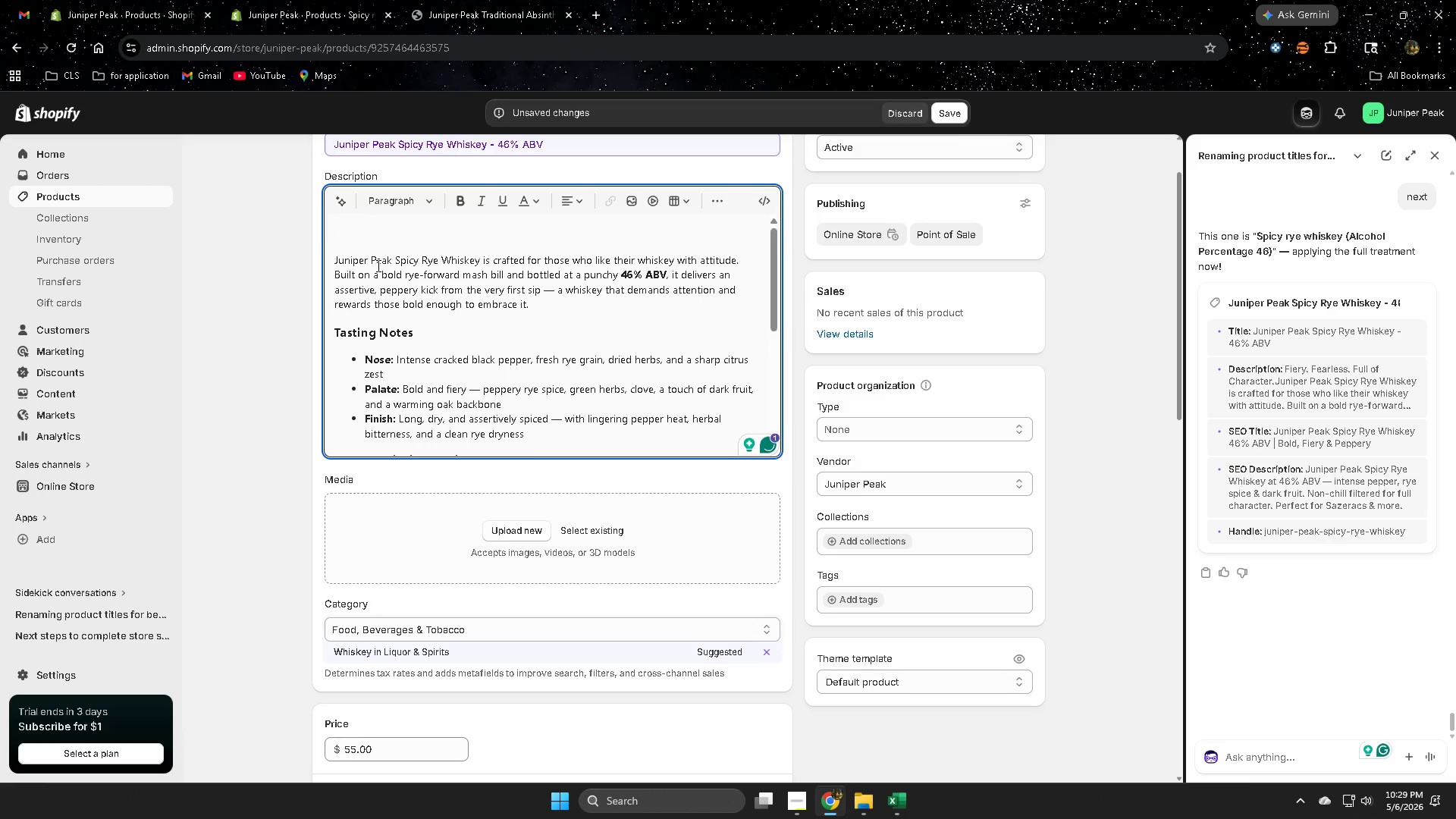 
key(Backspace)
 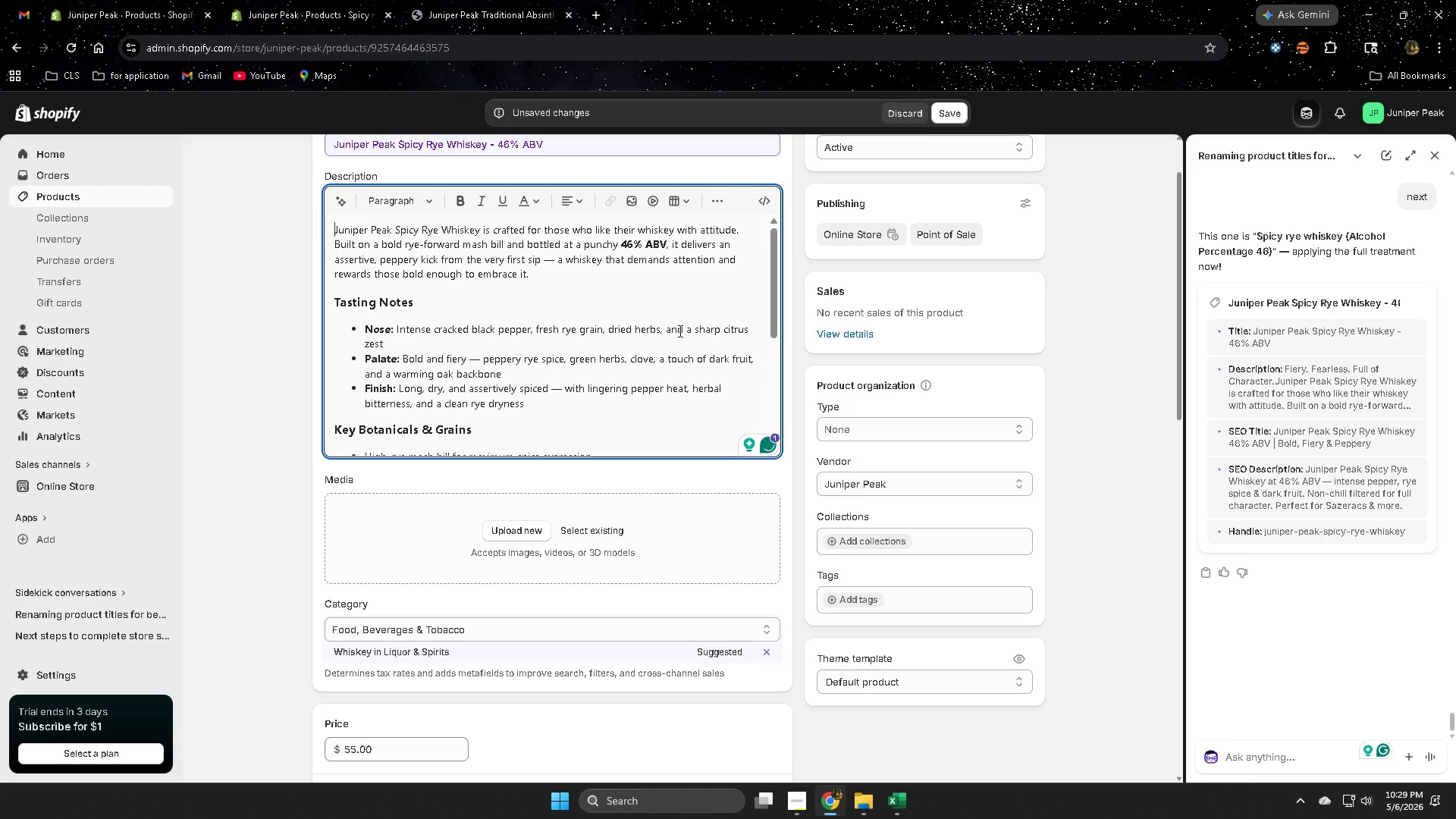 
scroll: coordinate [679, 334], scroll_direction: down, amount: 2.0
 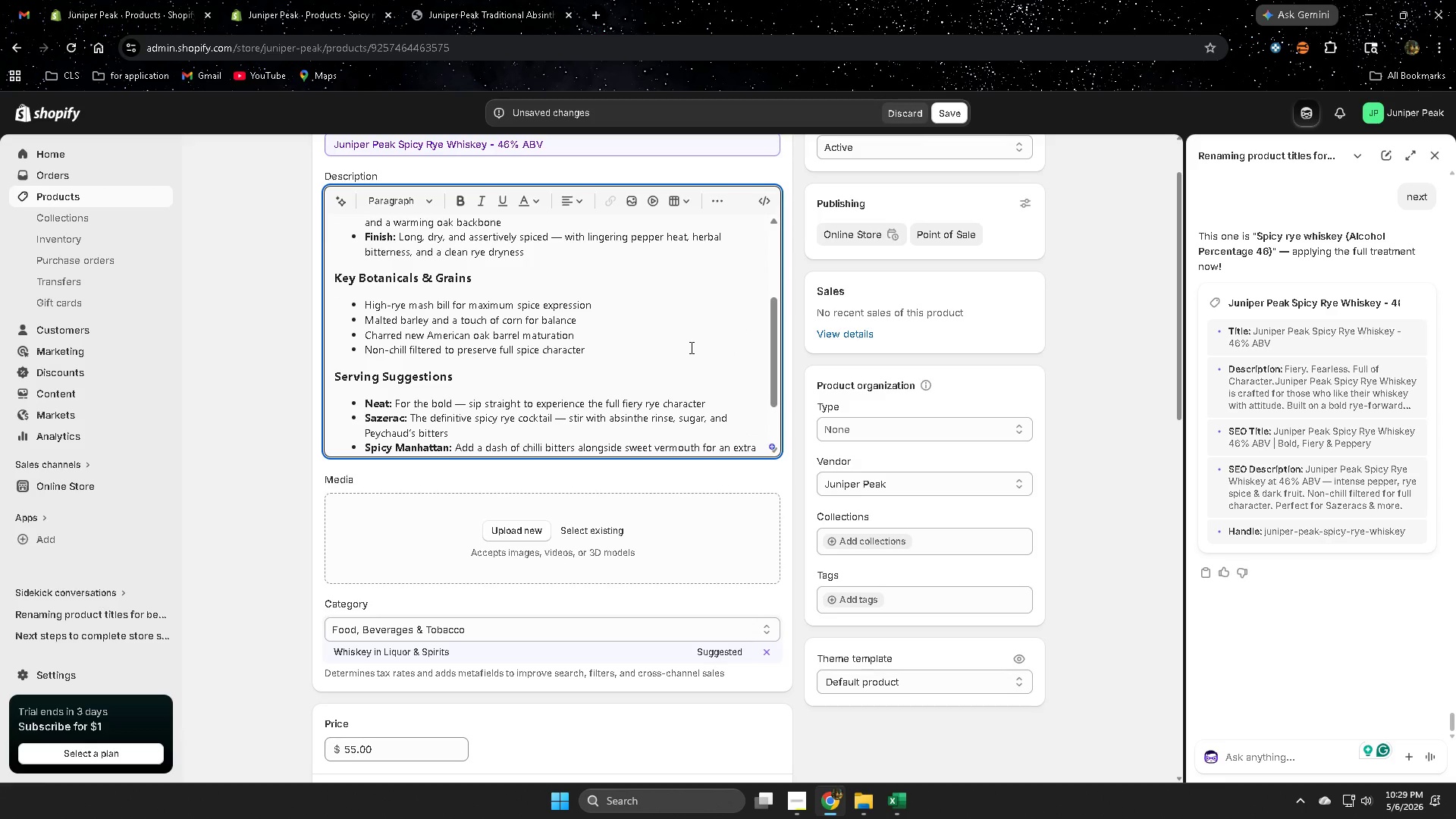 
left_click([270, 469])
 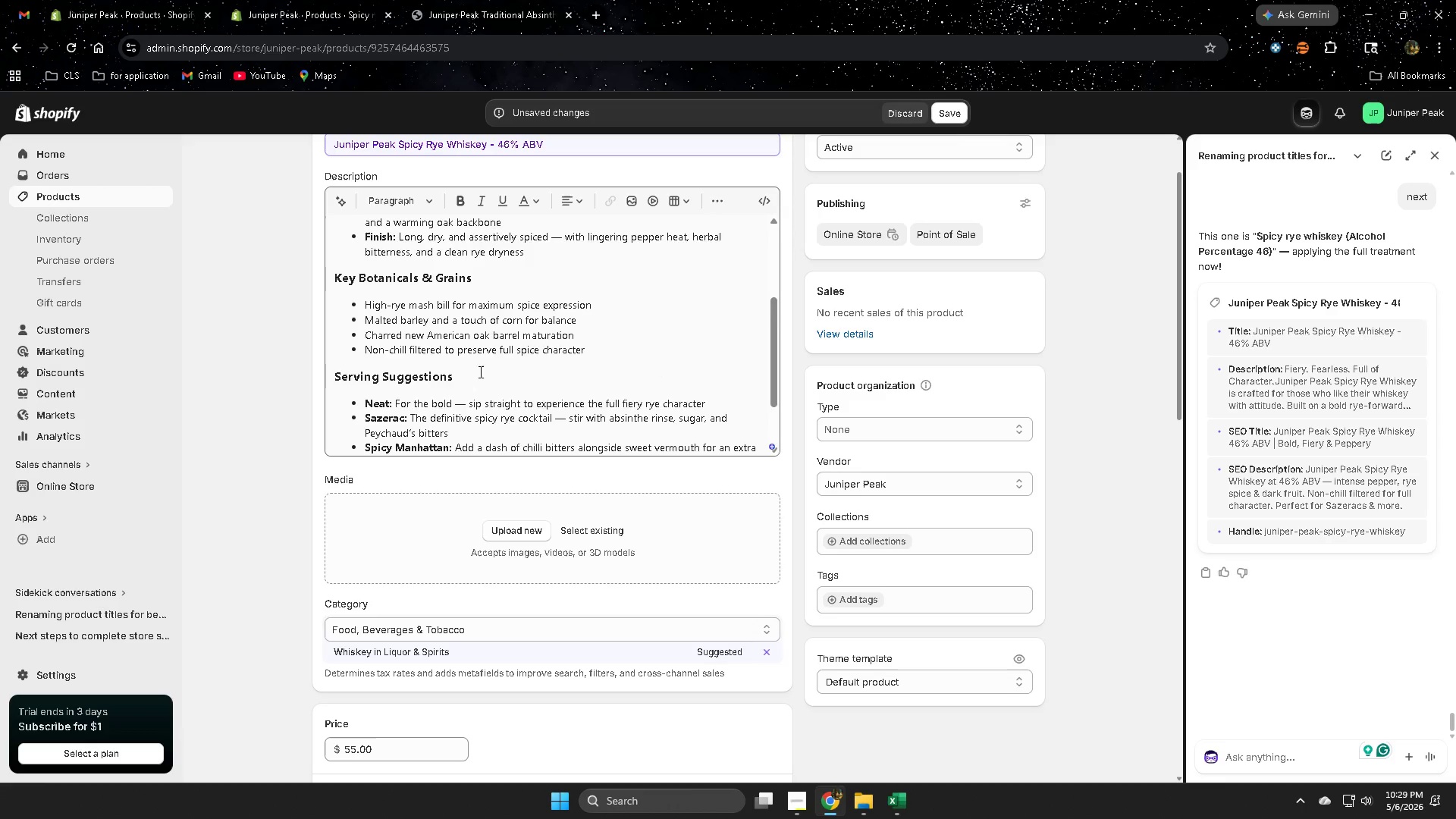 
scroll: coordinate [1069, 476], scroll_direction: down, amount: 5.0
 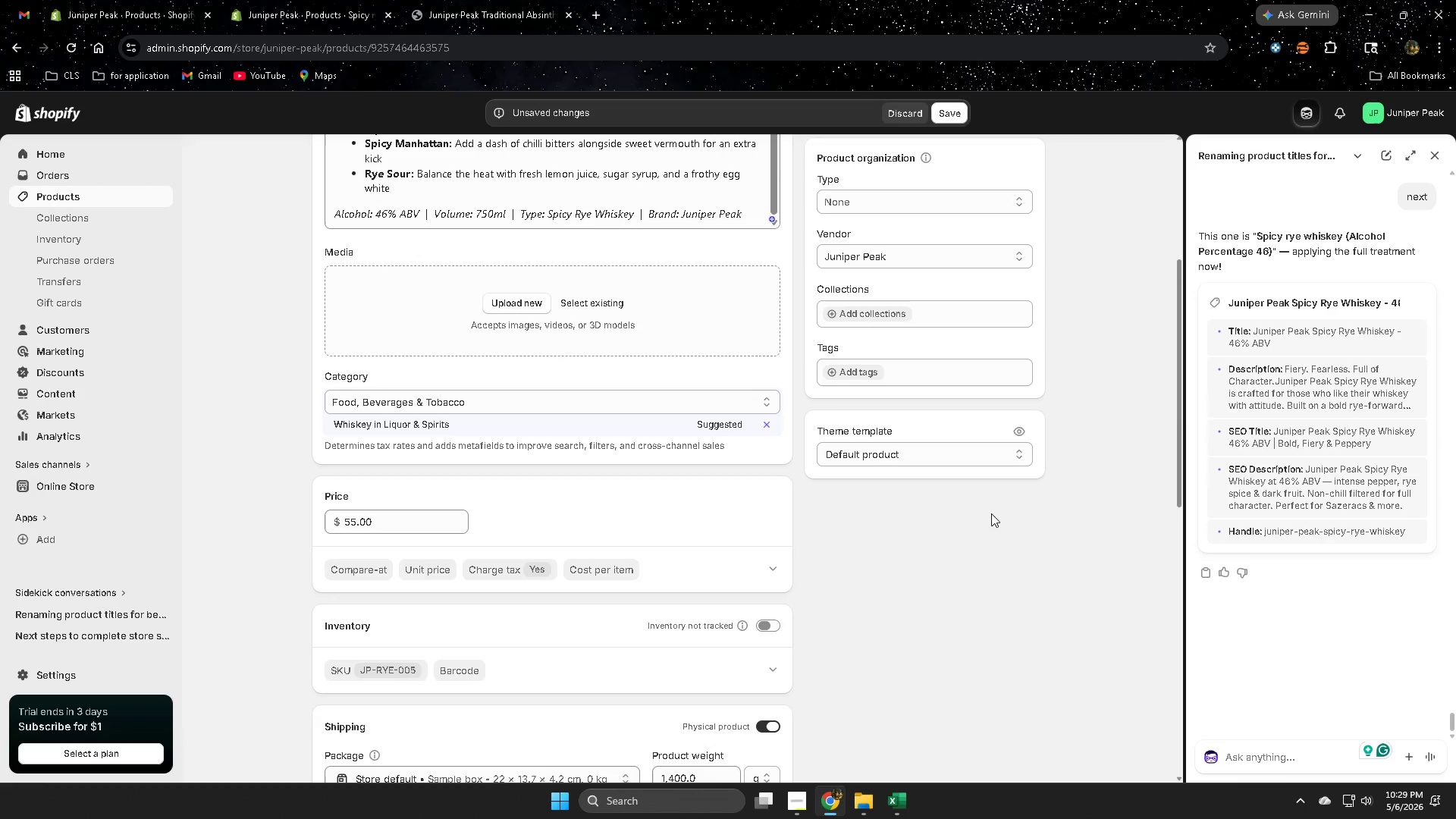 
left_click([51, 196])
 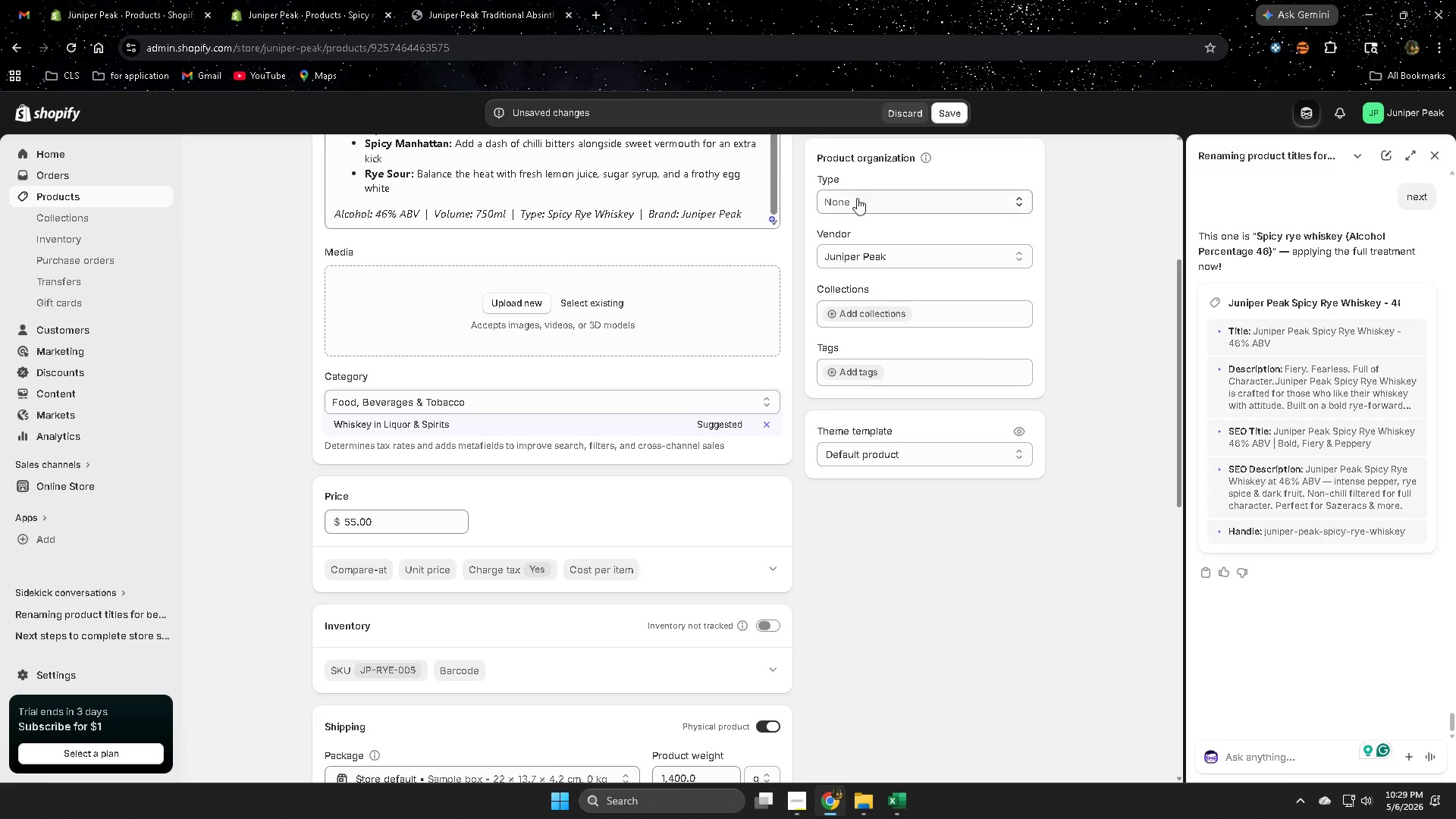 
scroll: coordinate [939, 442], scroll_direction: up, amount: 4.0
 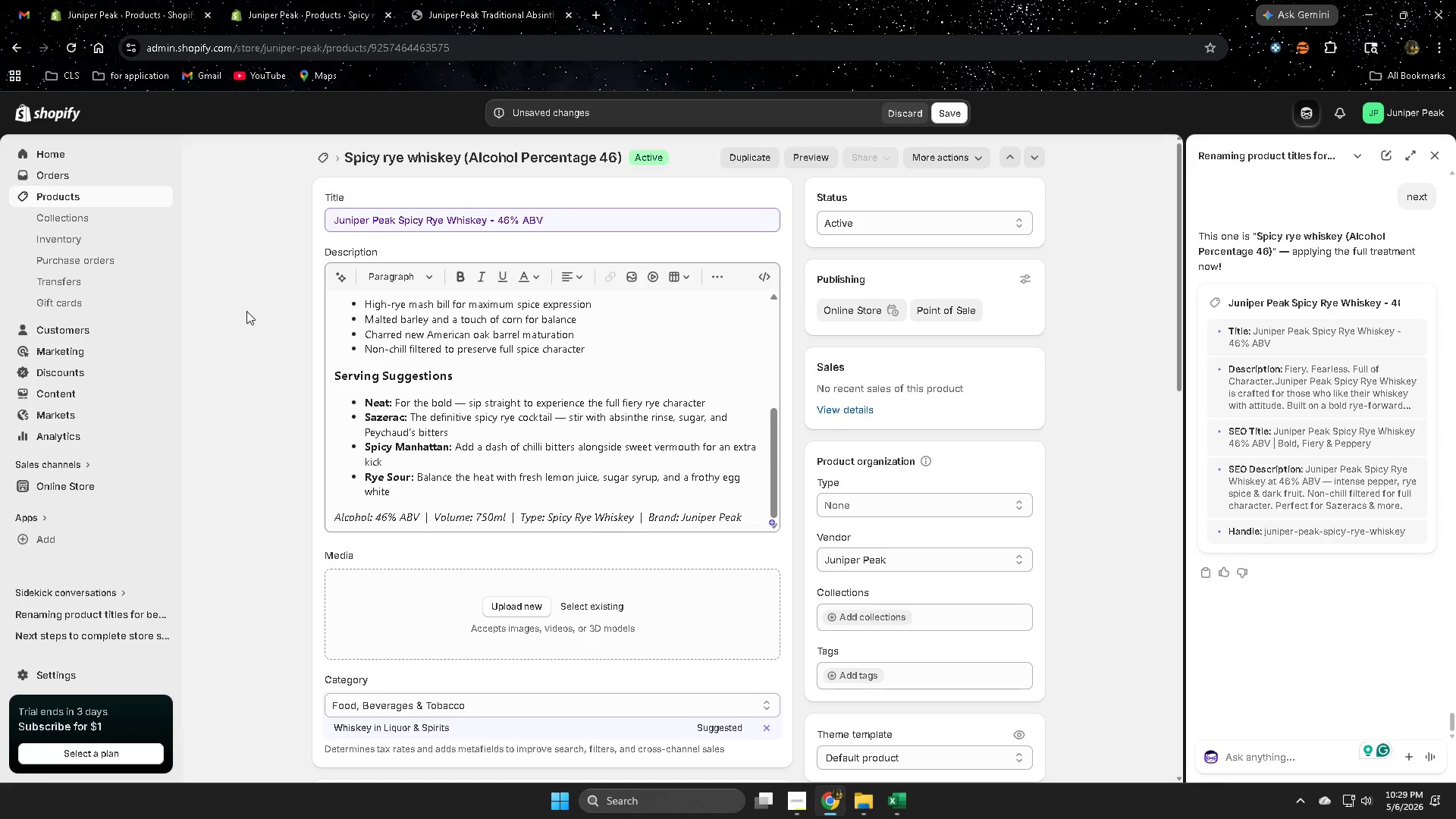 
wait(15.36)
 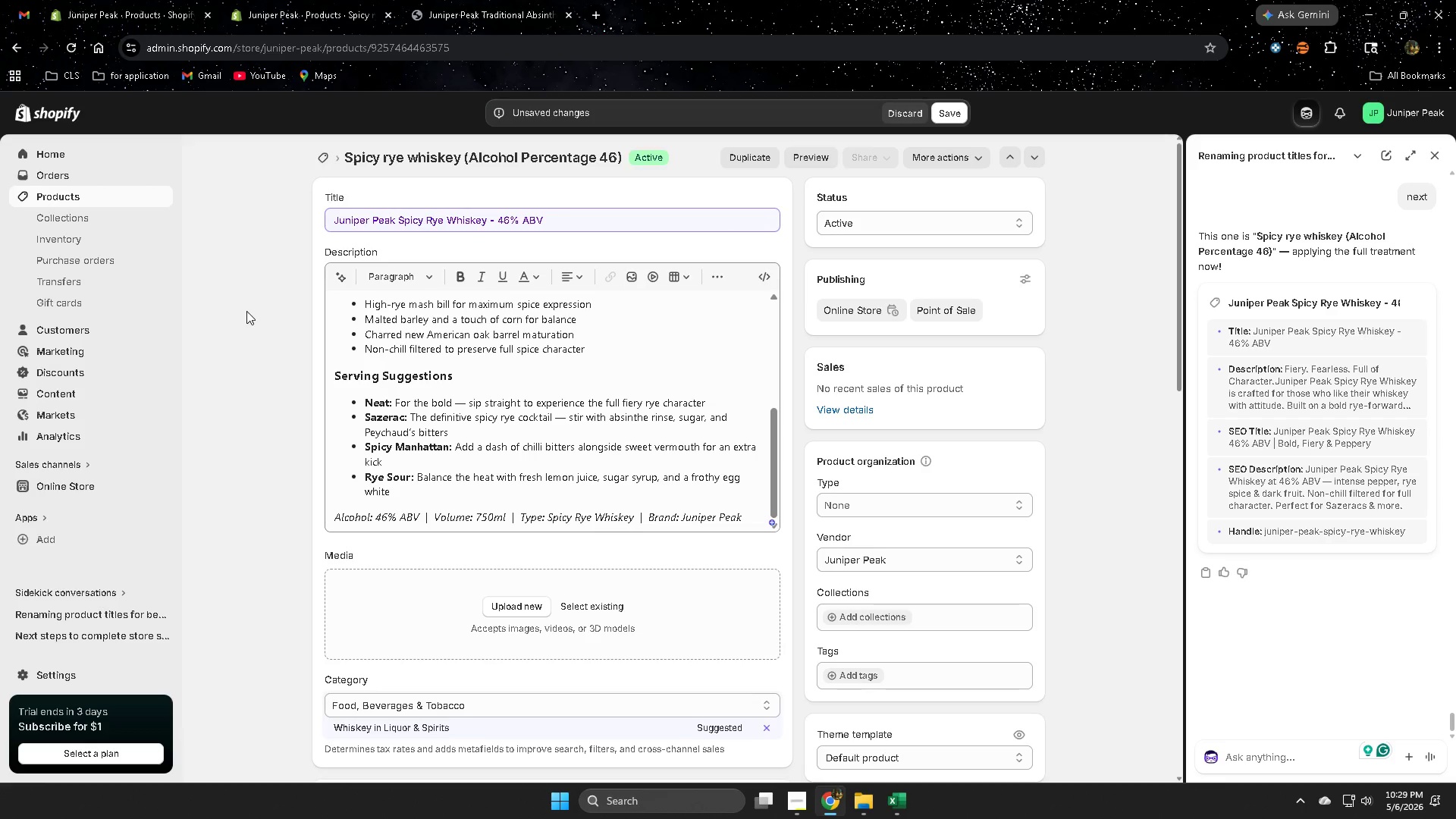 
scroll: coordinate [1005, 623], scroll_direction: down, amount: 2.0
 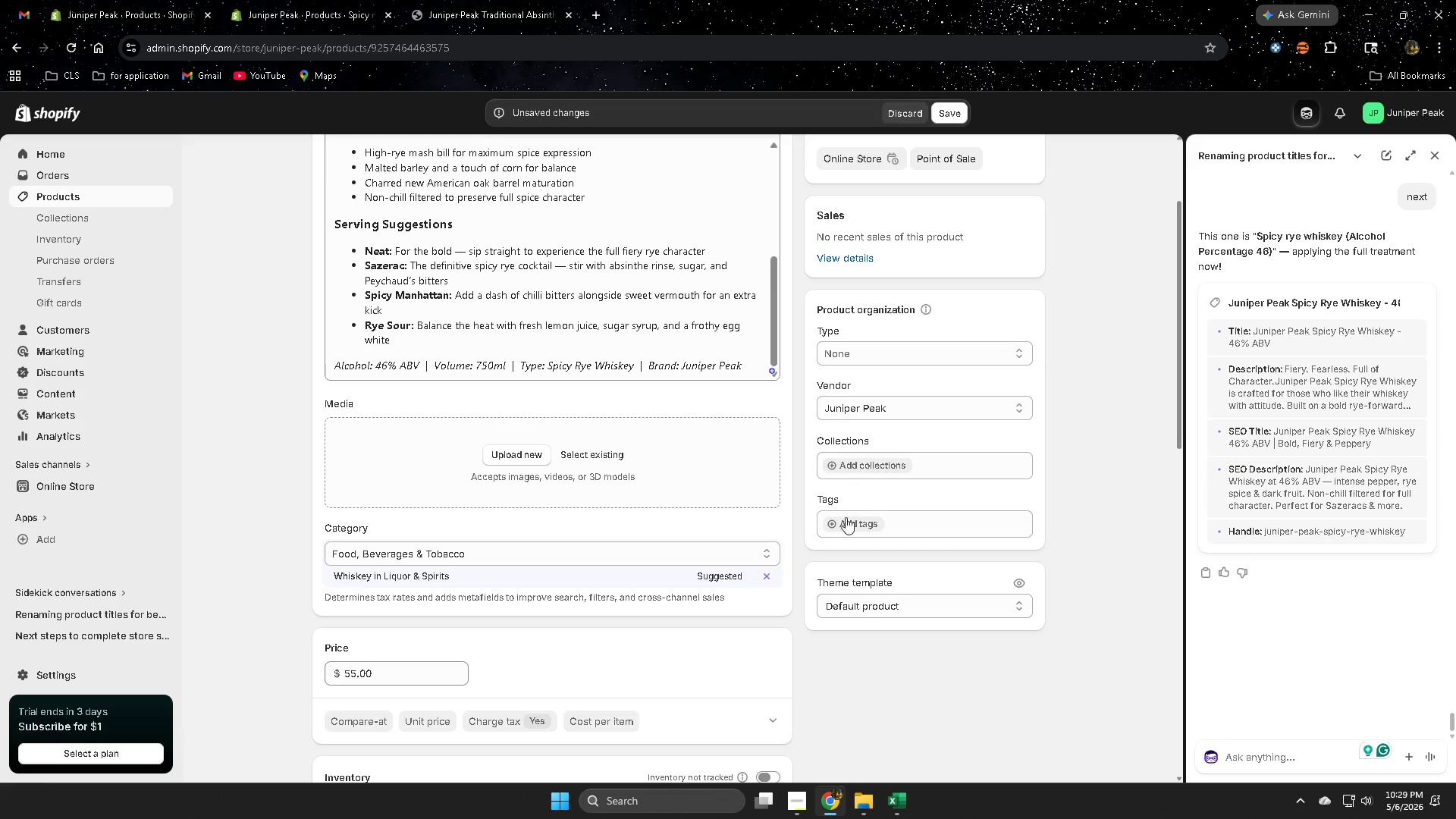 
left_click([858, 524])
 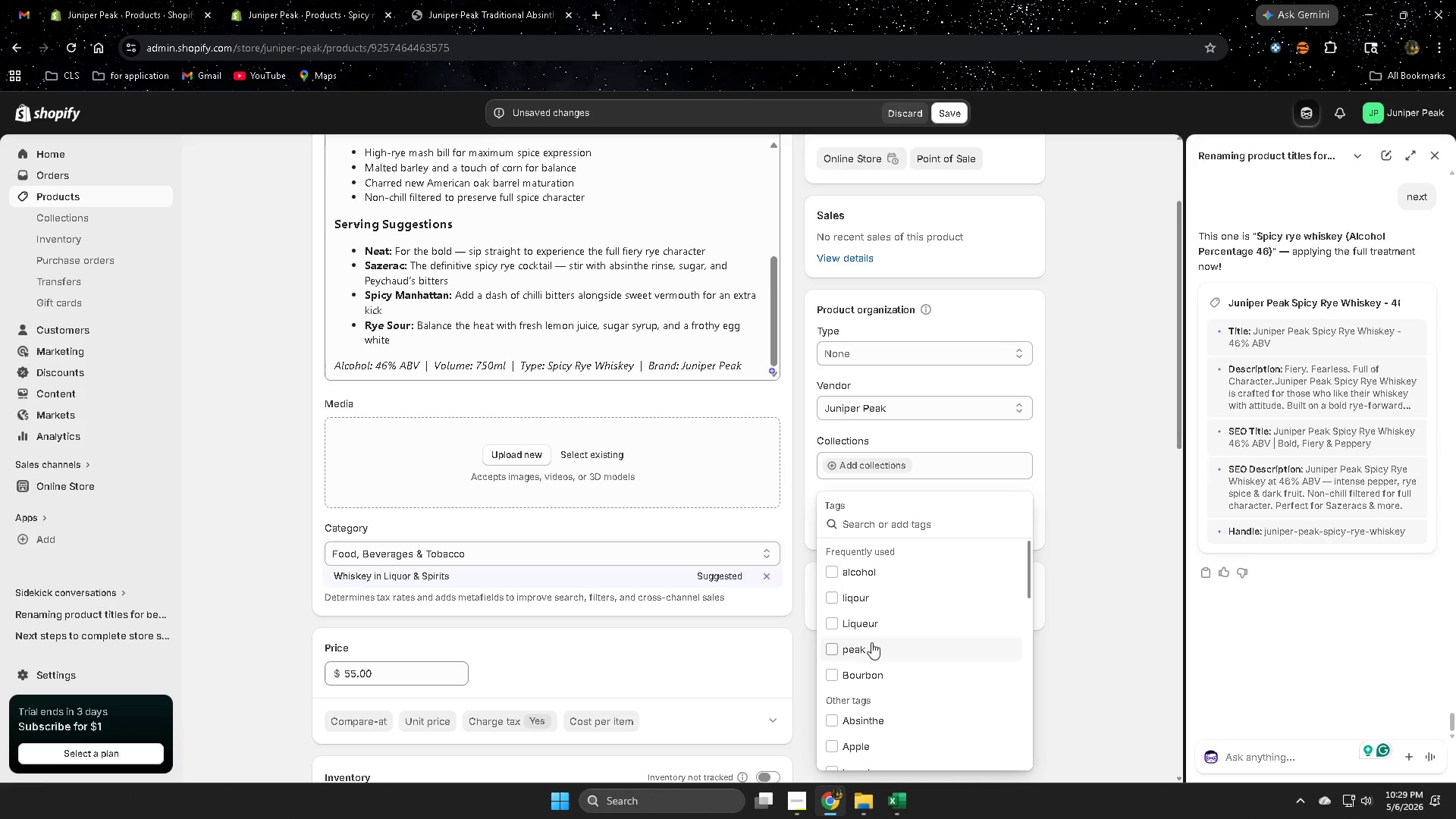 
scroll: coordinate [882, 712], scroll_direction: down, amount: 8.0
 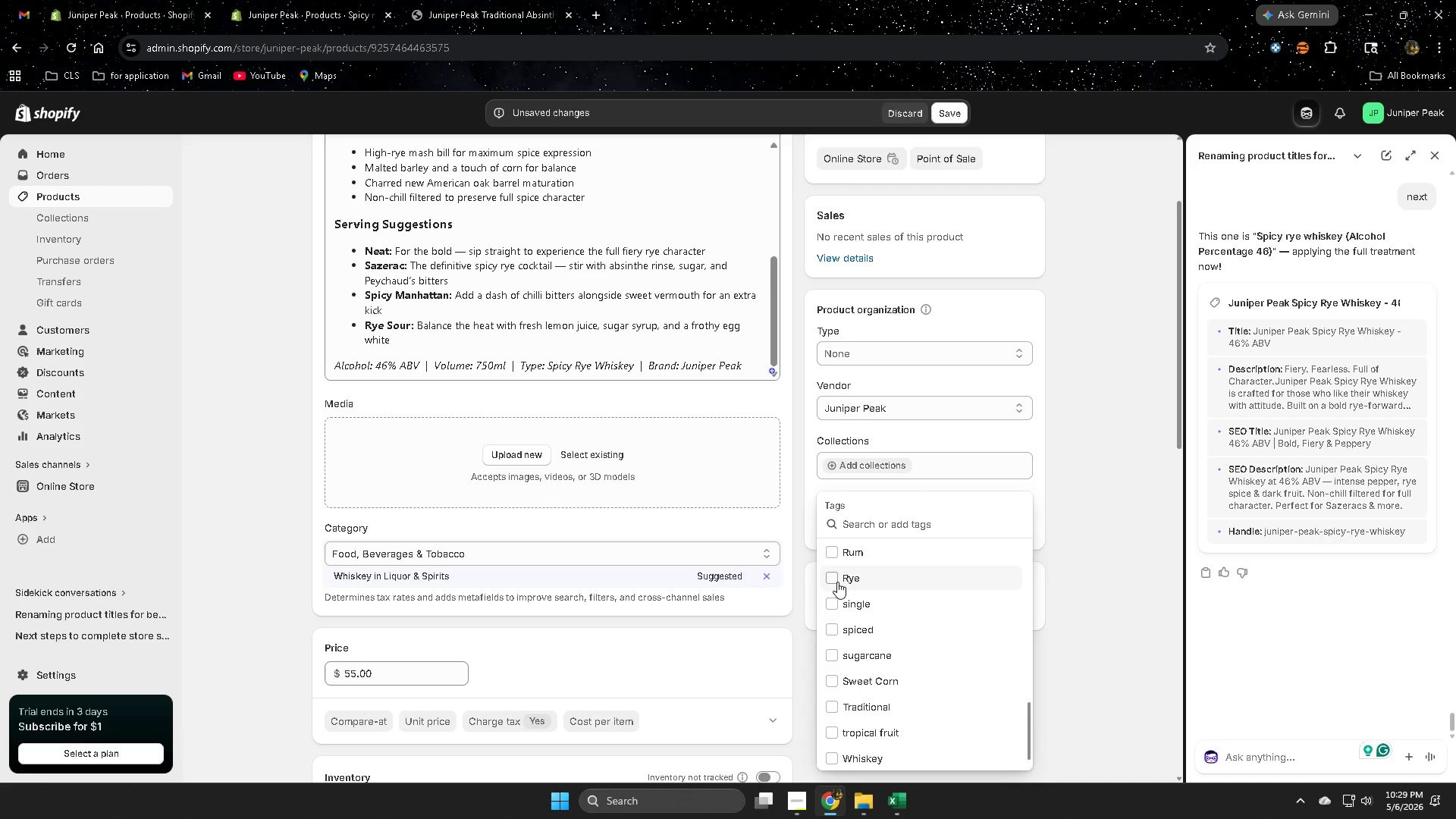 
left_click([830, 575])
 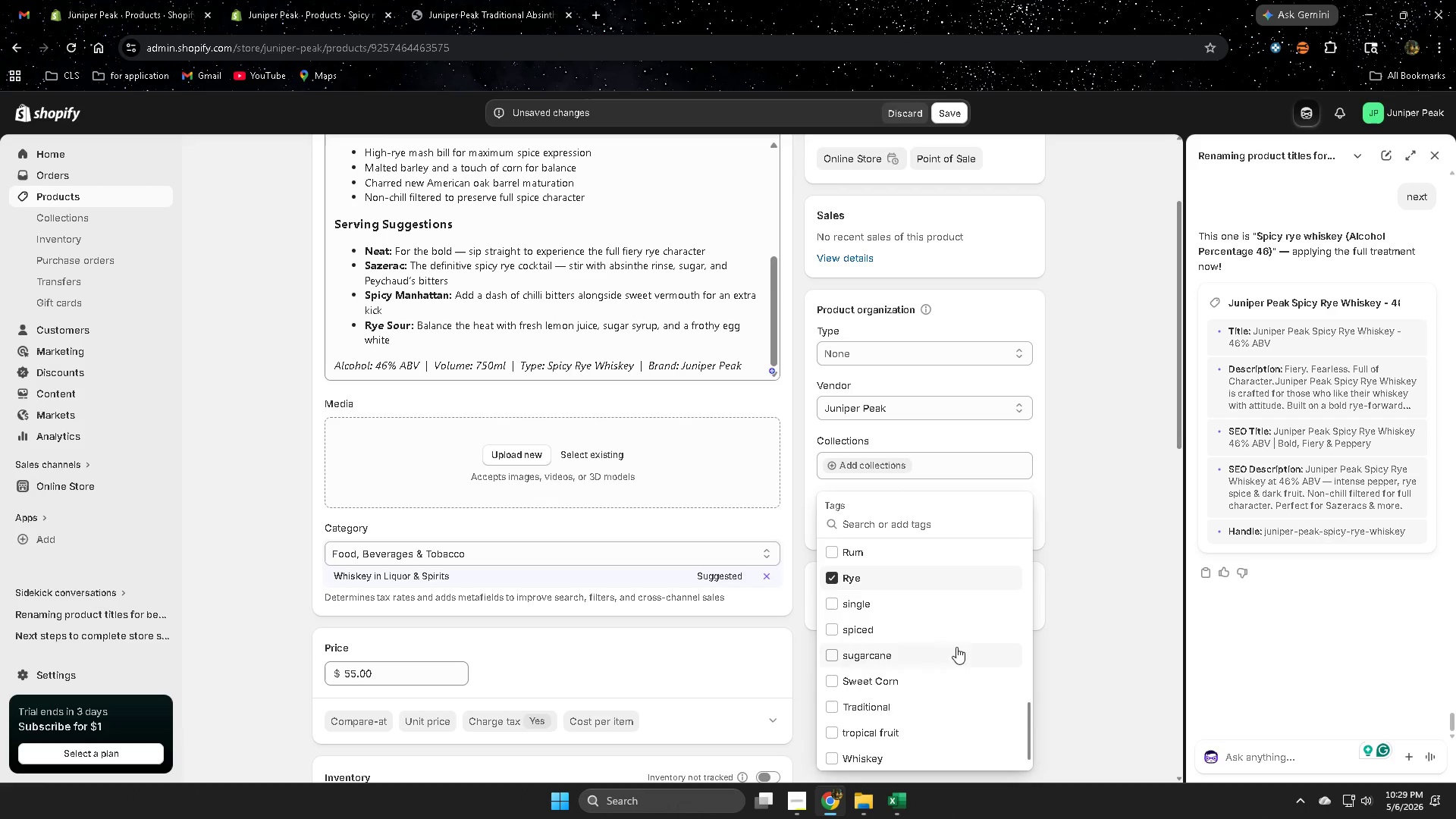 
scroll: coordinate [890, 693], scroll_direction: down, amount: 3.0
 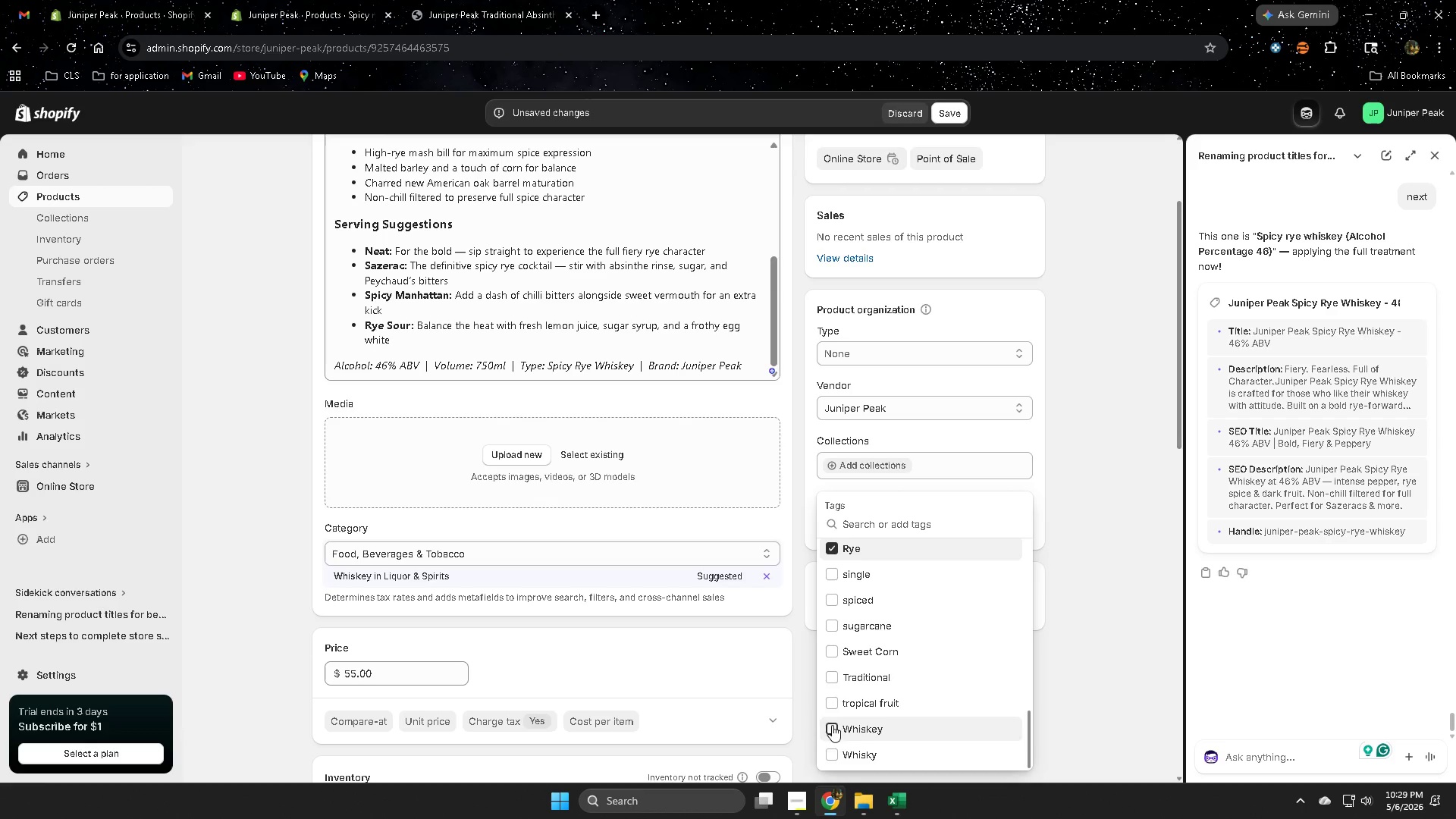 
double_click([832, 752])
 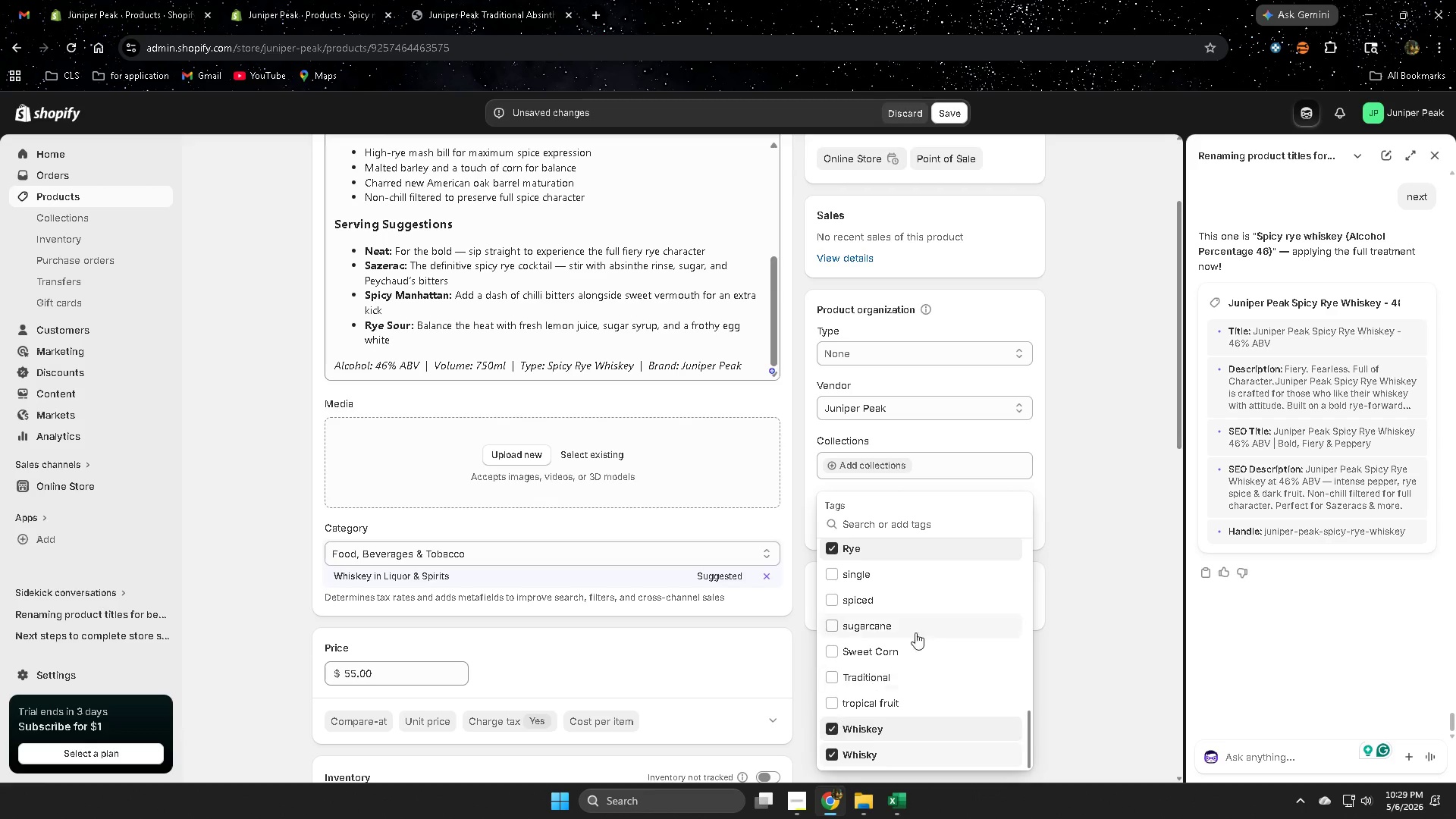 
scroll: coordinate [921, 625], scroll_direction: up, amount: 10.0
 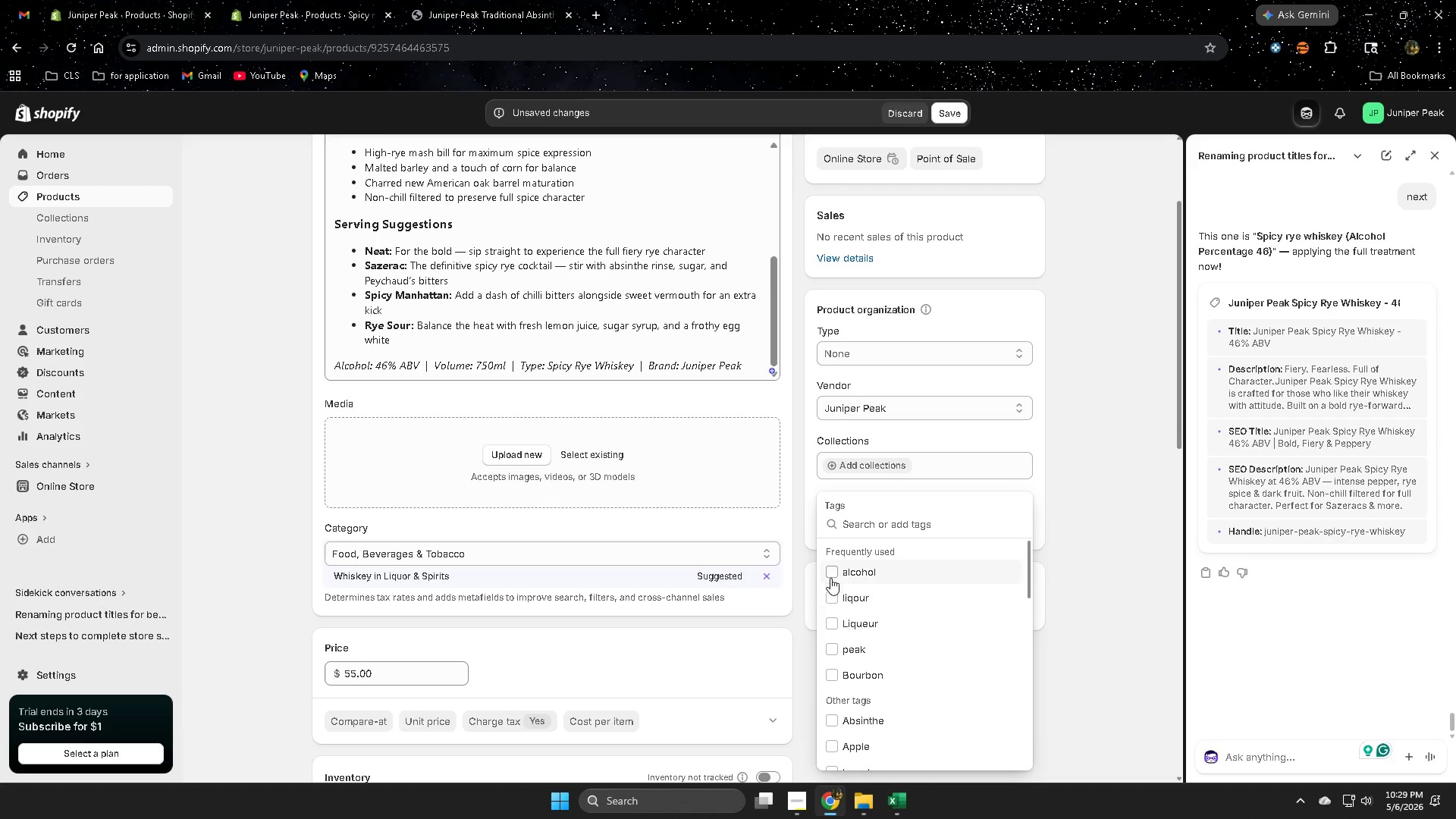 
left_click([828, 571])
 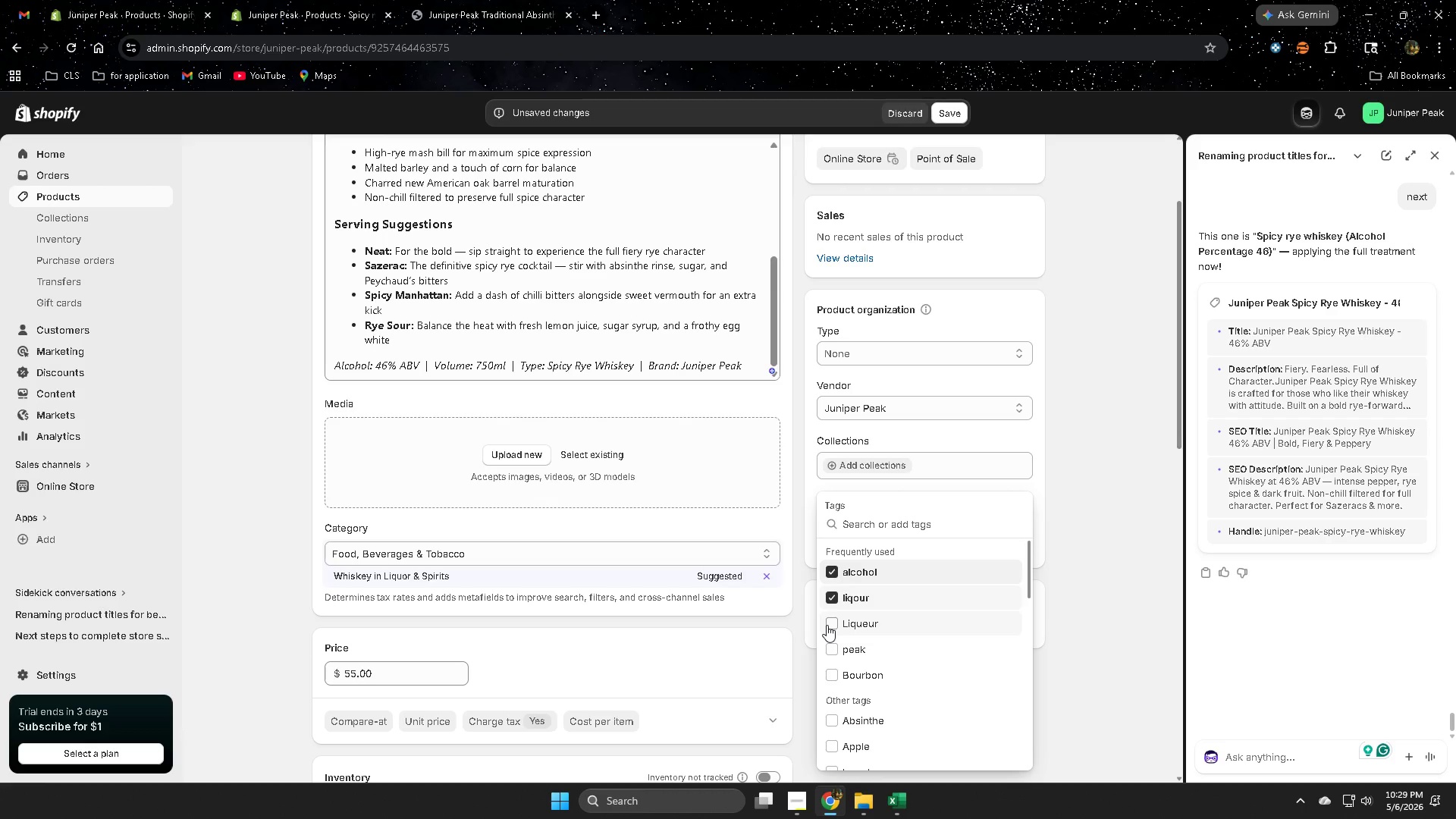 
left_click([827, 625])
 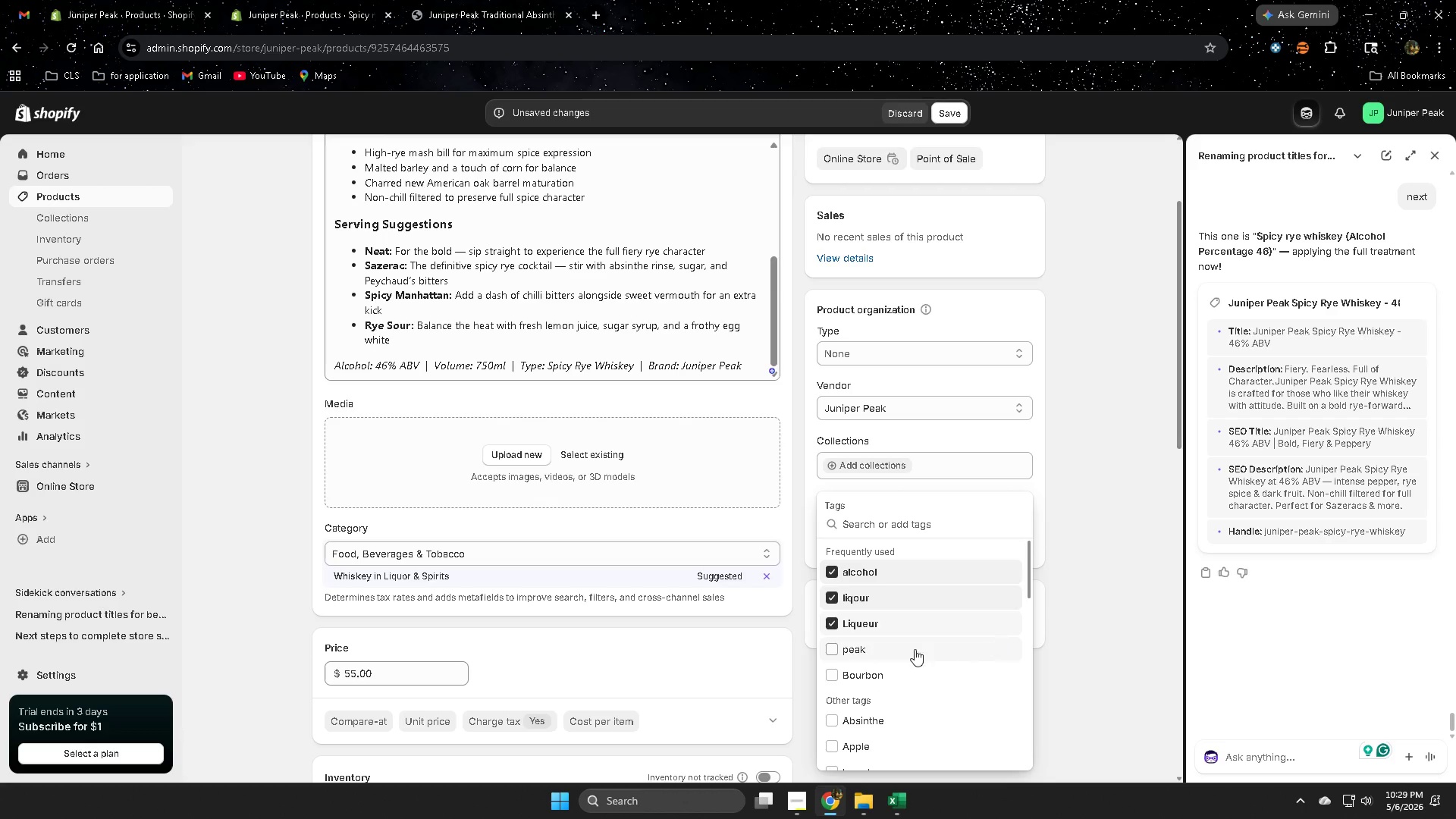 
left_click([831, 653])
 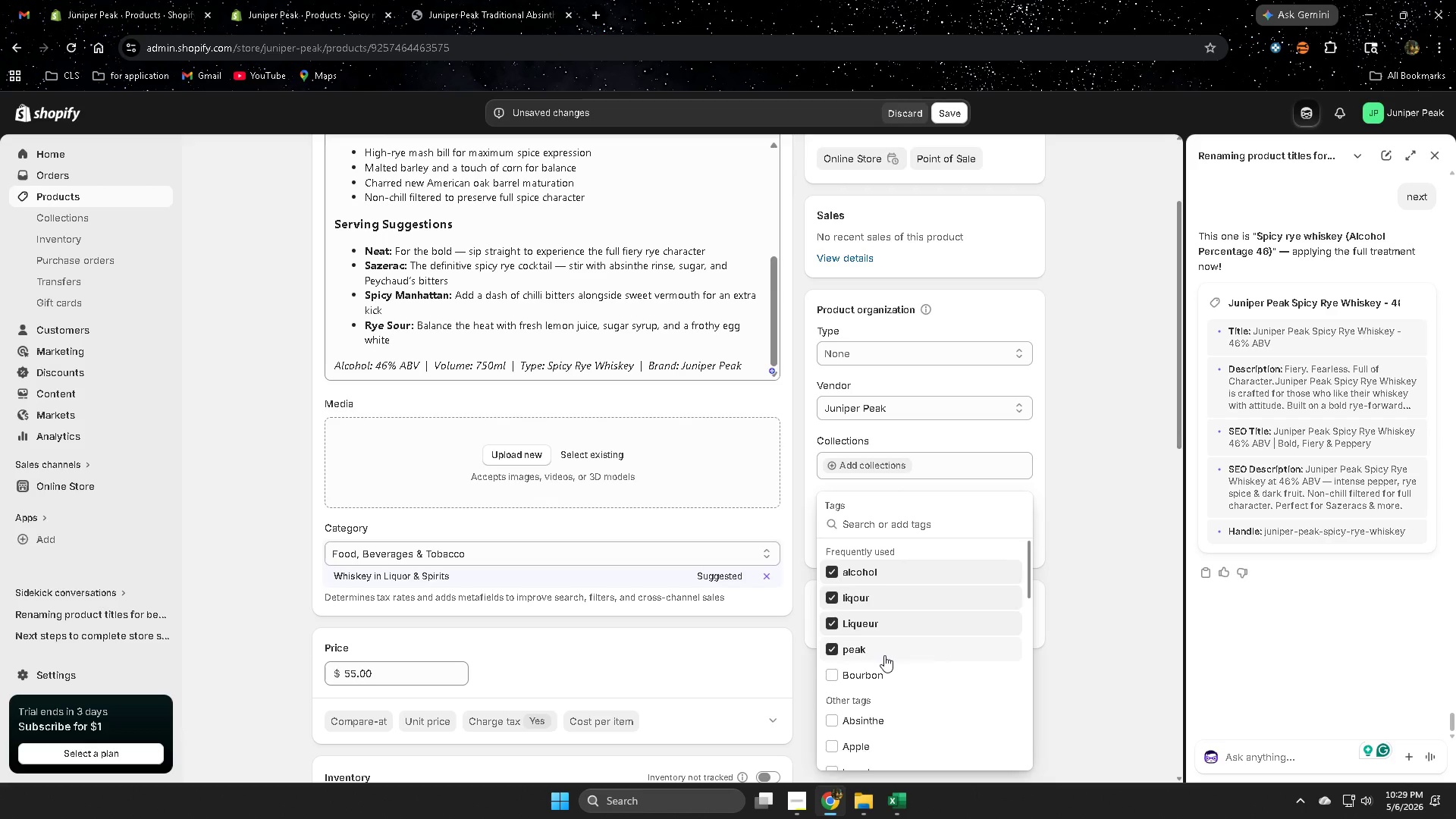 
scroll: coordinate [871, 704], scroll_direction: down, amount: 5.0
 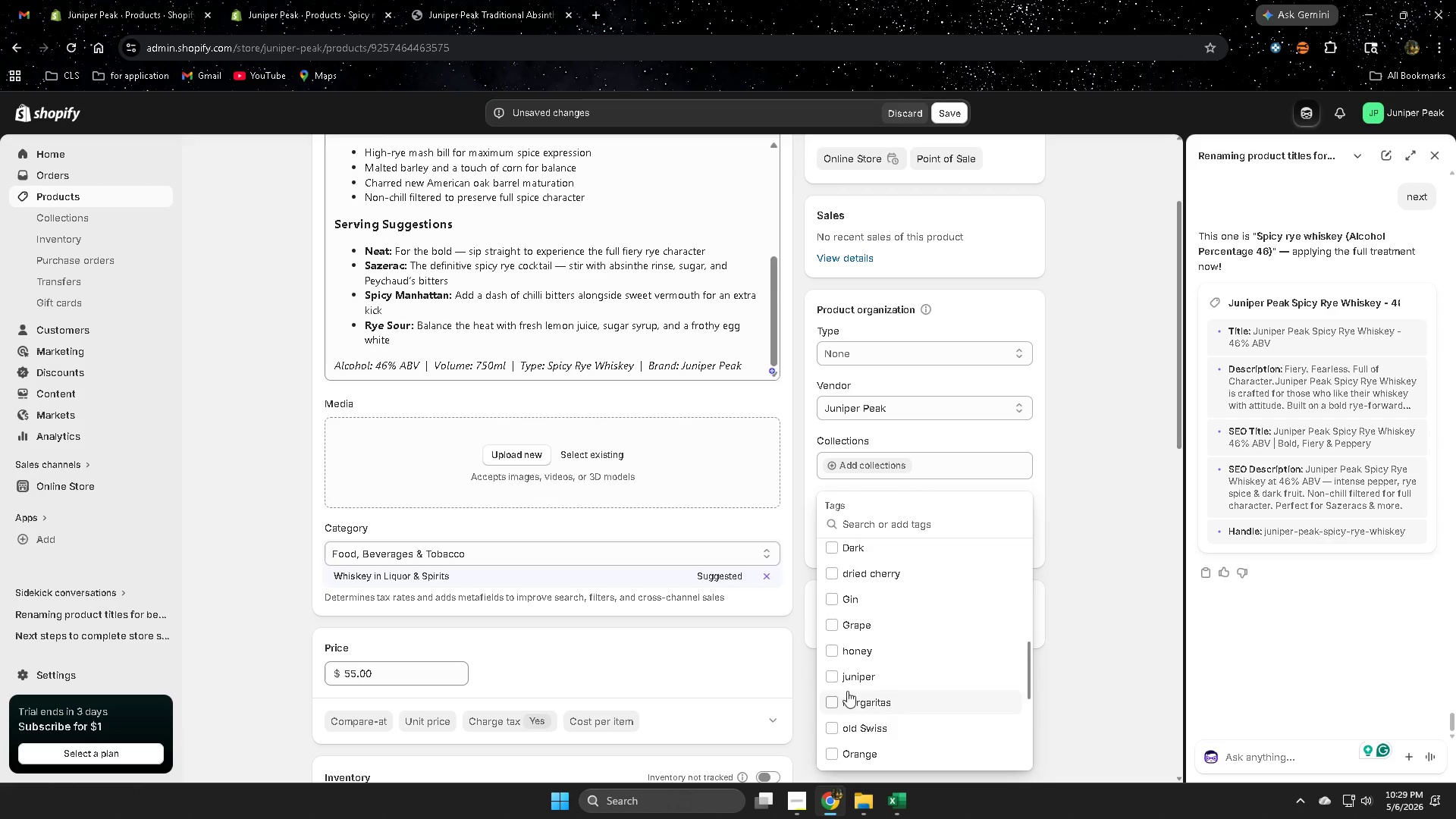 
left_click([824, 676])
 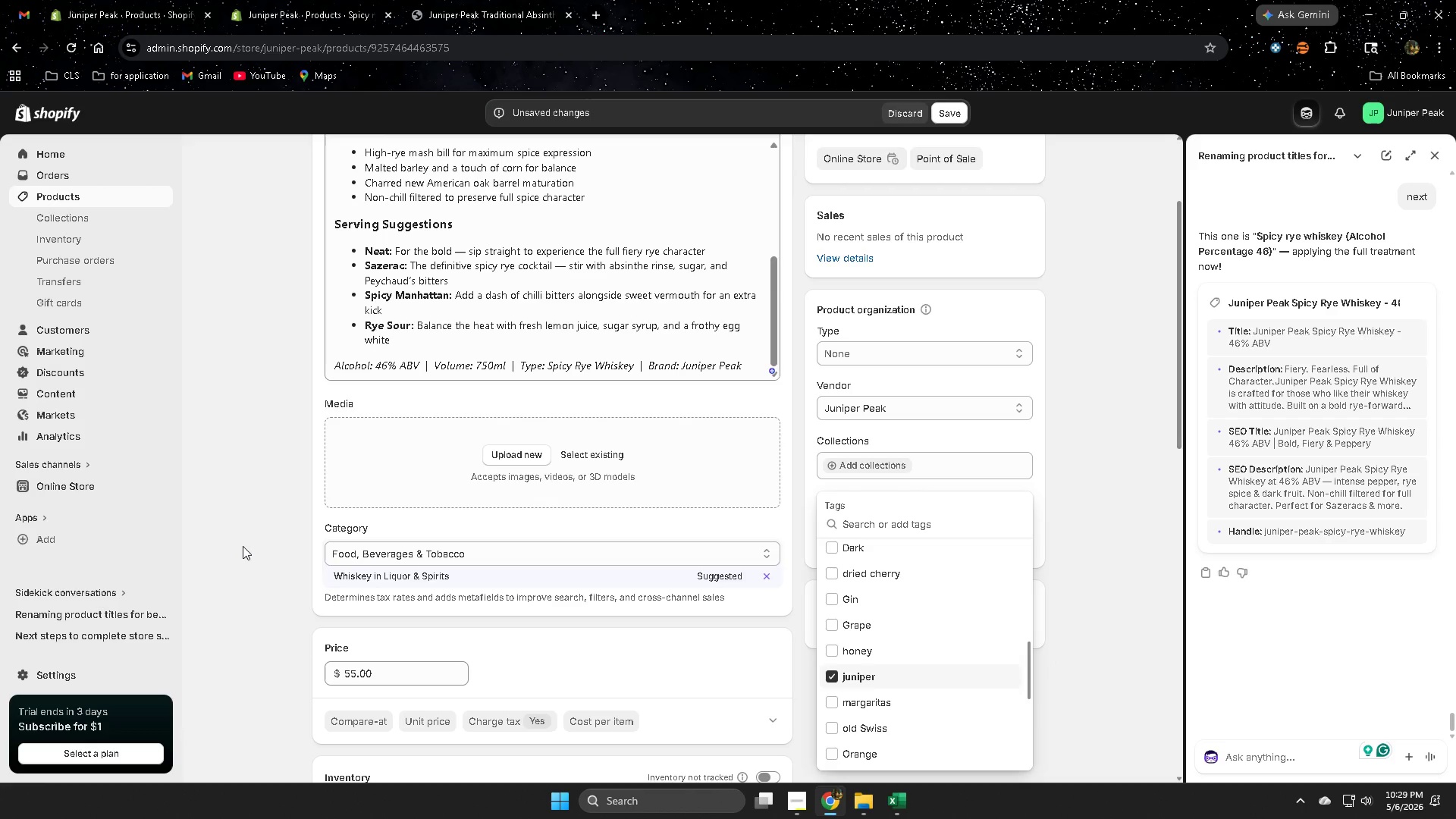 
scroll: coordinate [897, 568], scroll_direction: up, amount: 6.0
 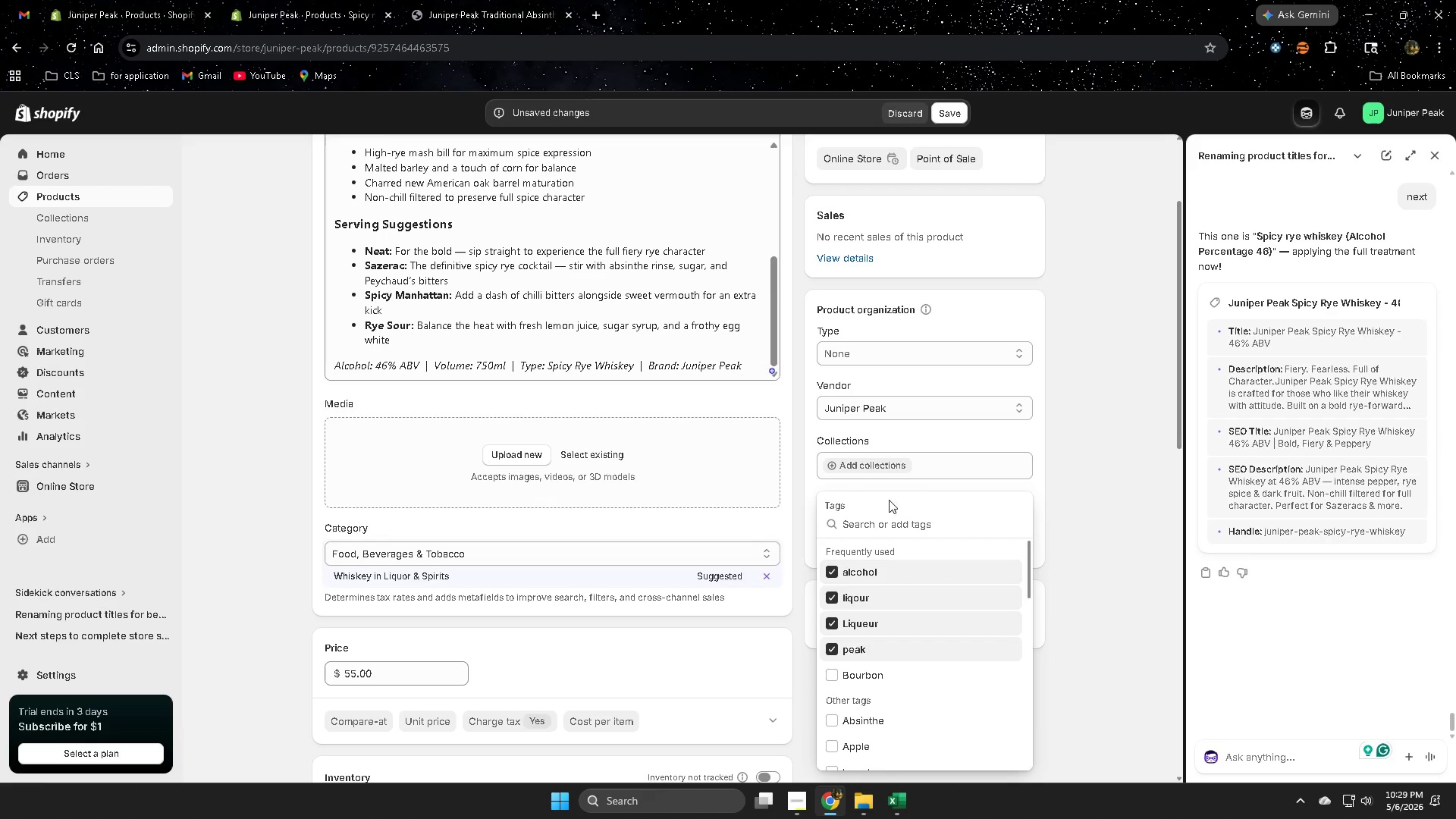 
left_click([880, 522])
 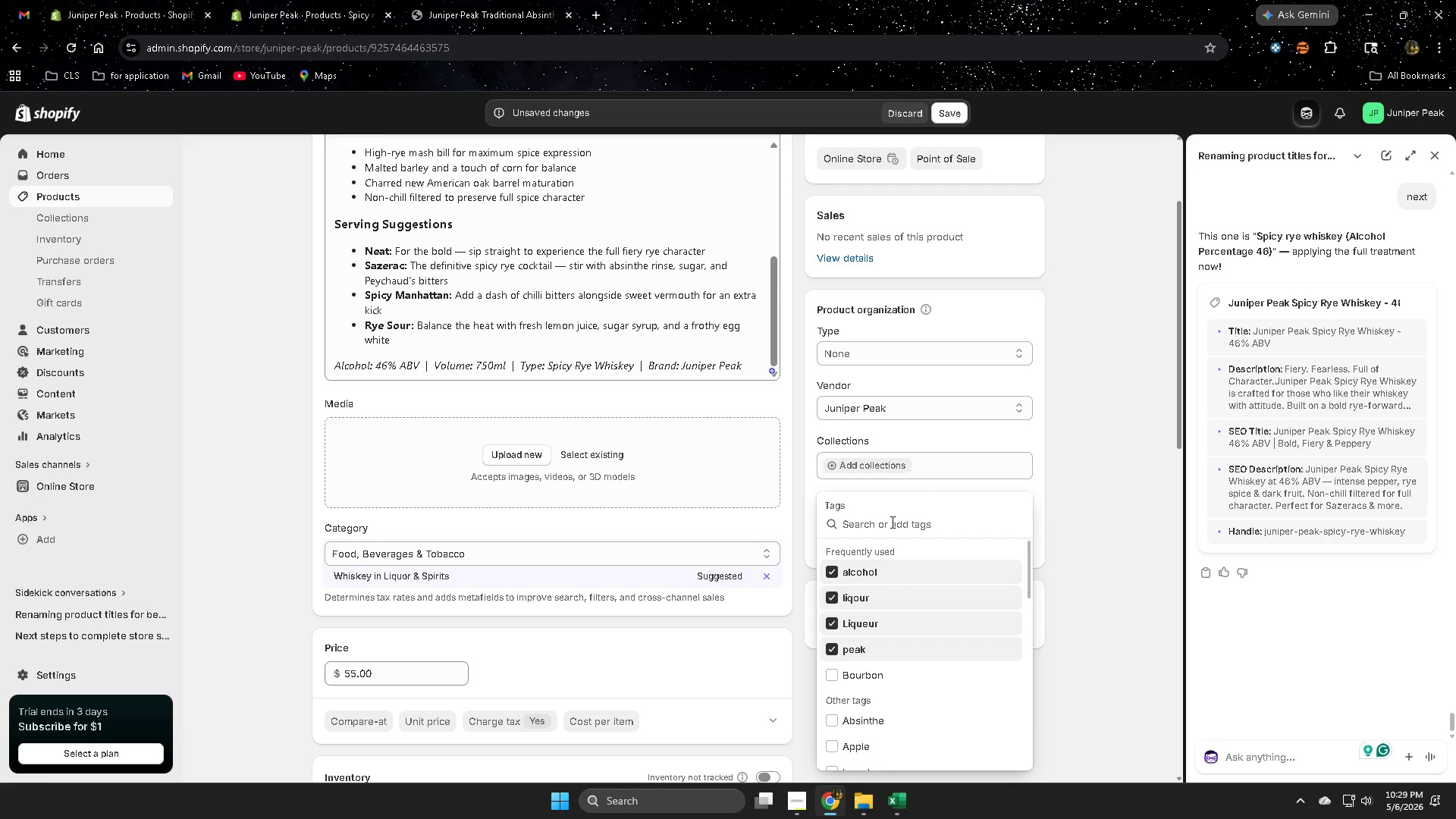 
type(spicyu)
key(Backspace)
 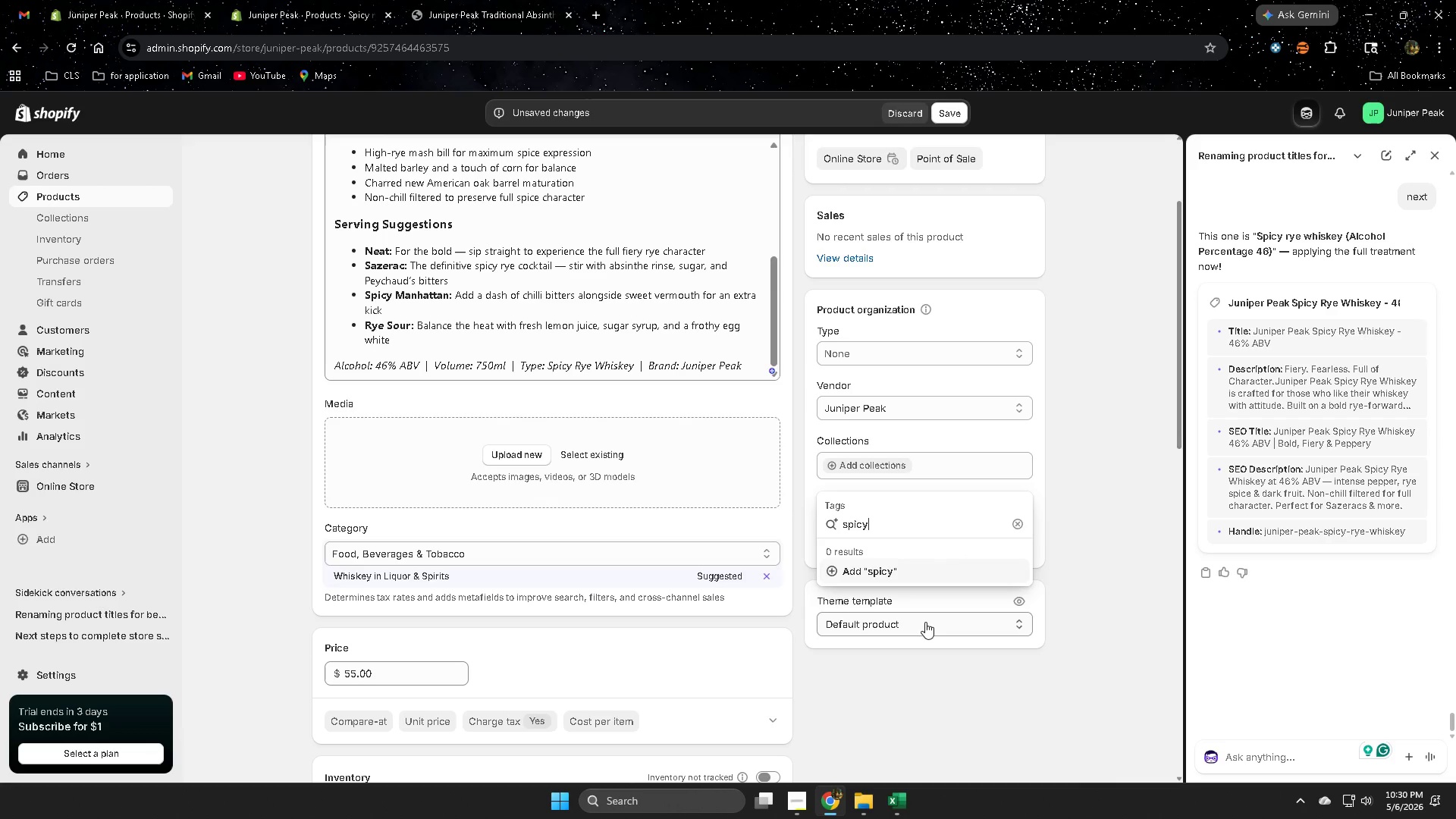 
left_click([878, 576])
 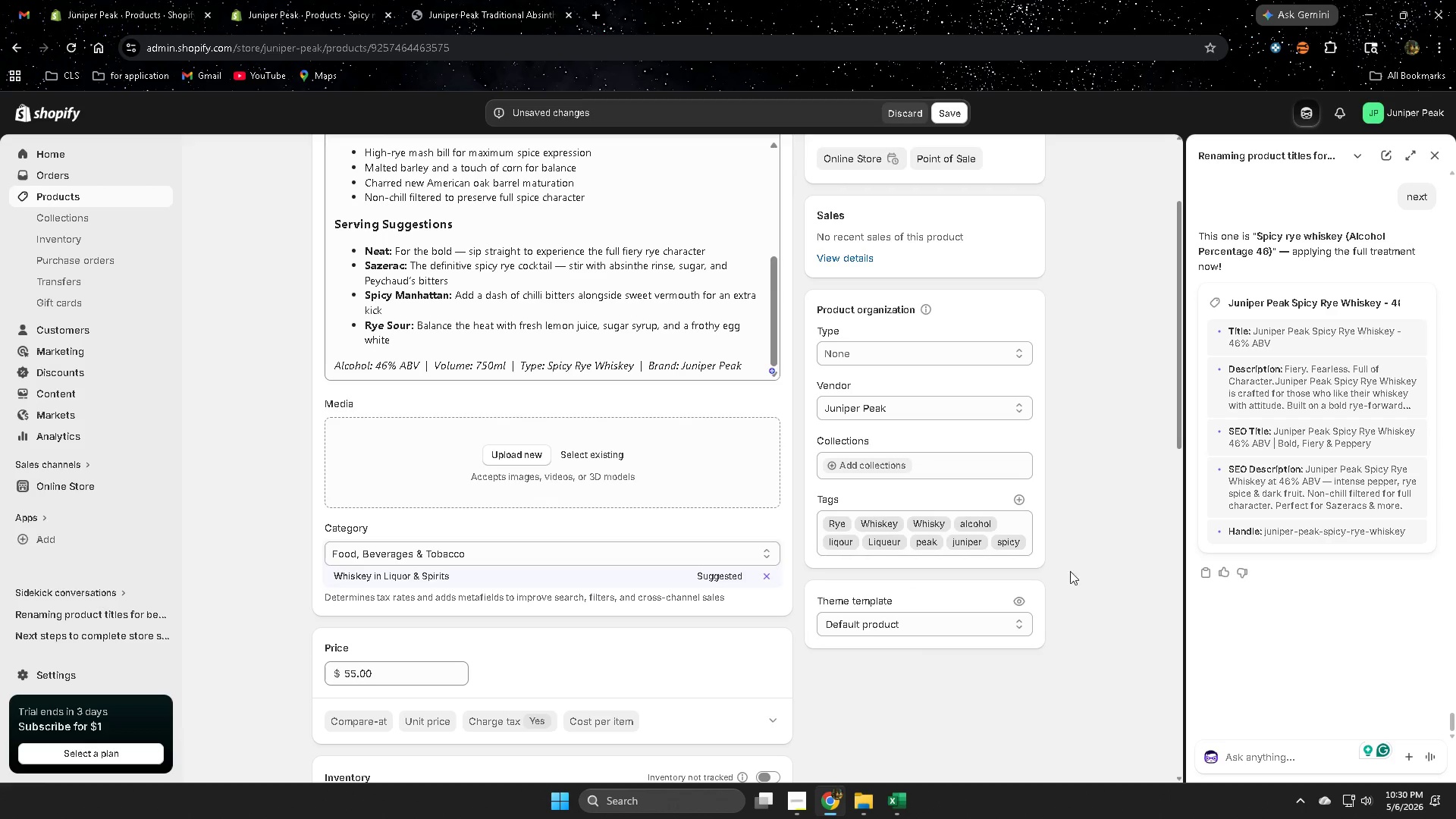 
scroll: coordinate [1118, 575], scroll_direction: up, amount: 4.0
 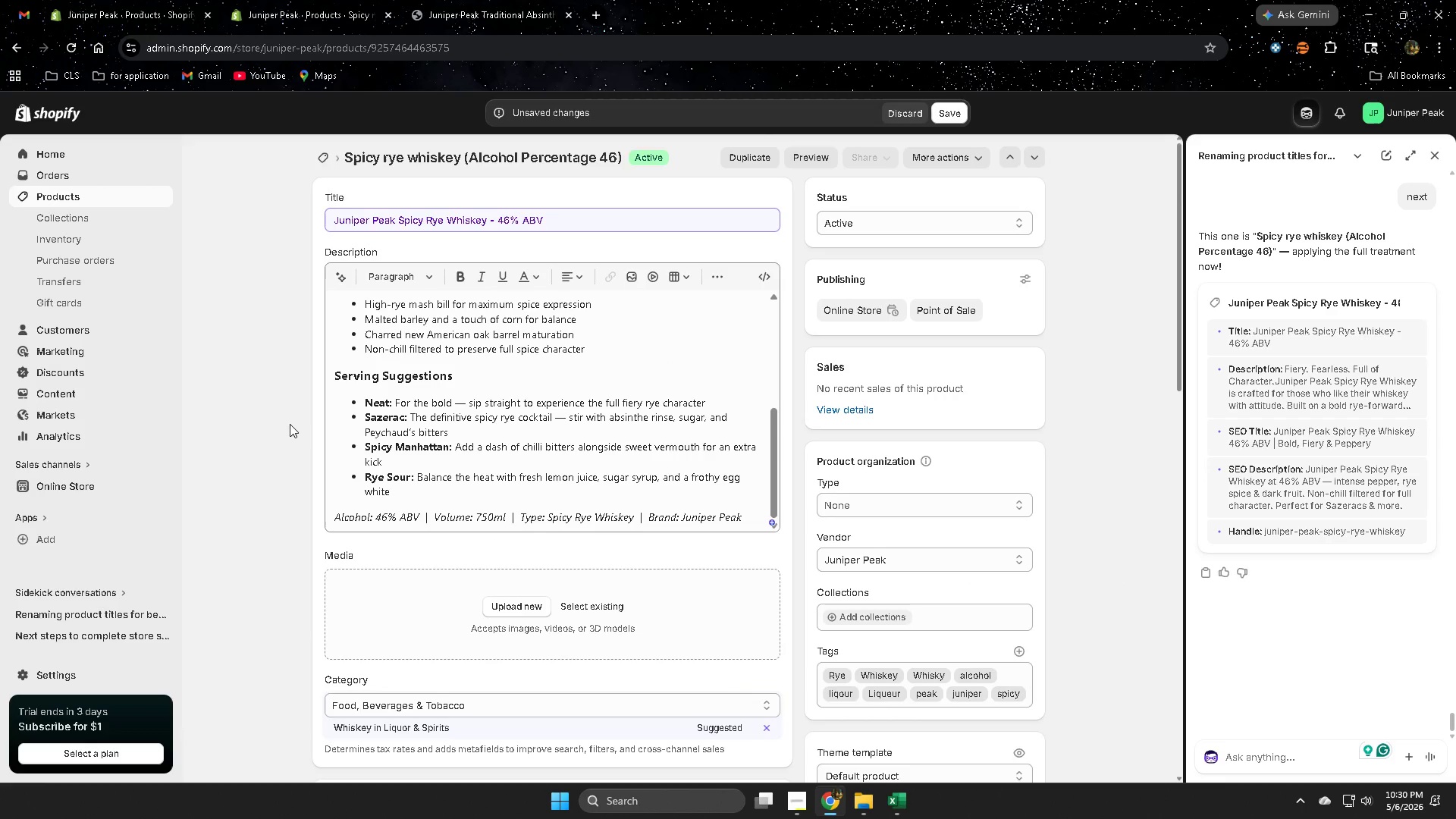 
scroll: coordinate [1242, 601], scroll_direction: down, amount: 8.0
 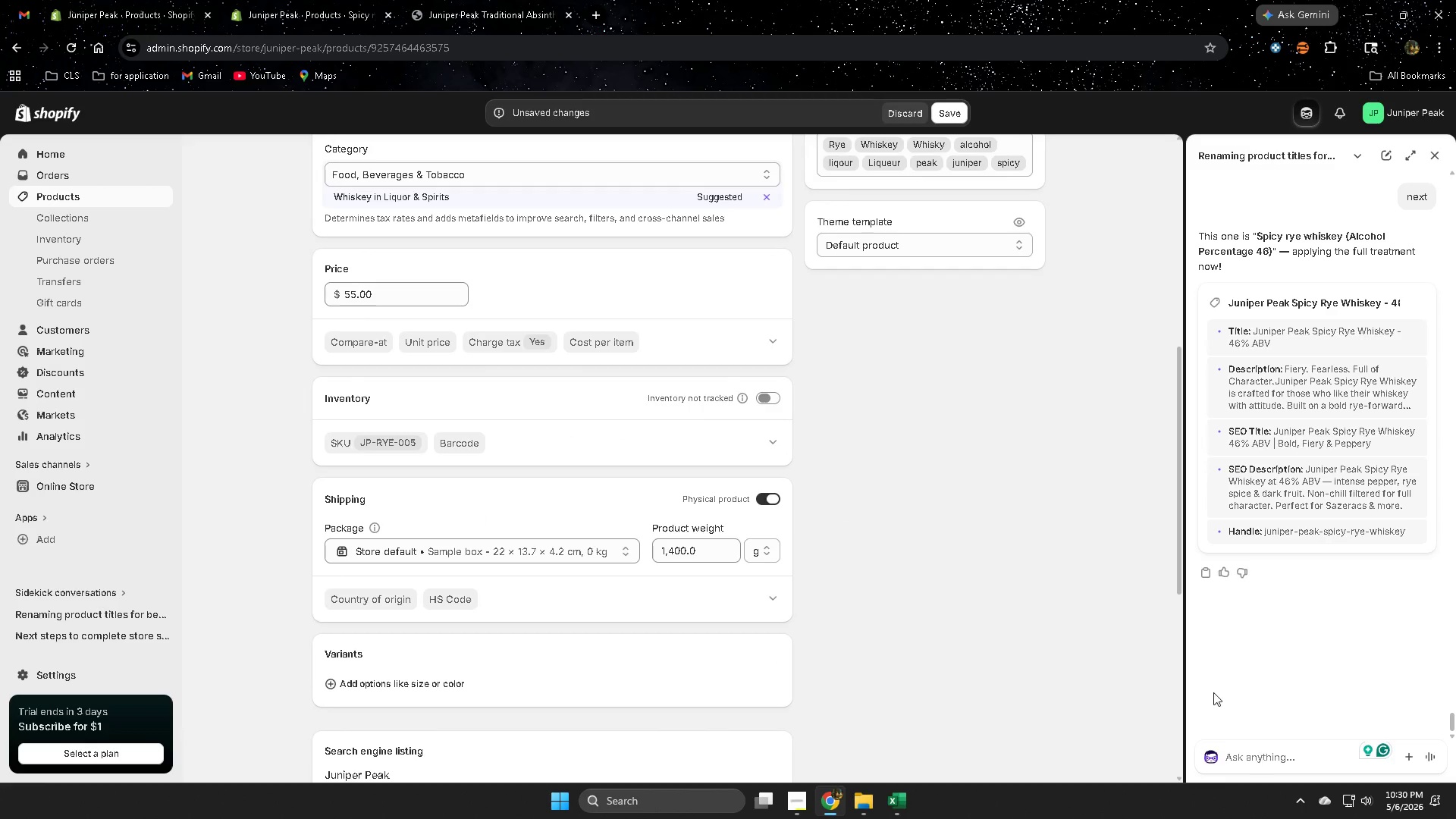 
scroll: coordinate [1263, 723], scroll_direction: up, amount: 4.0
 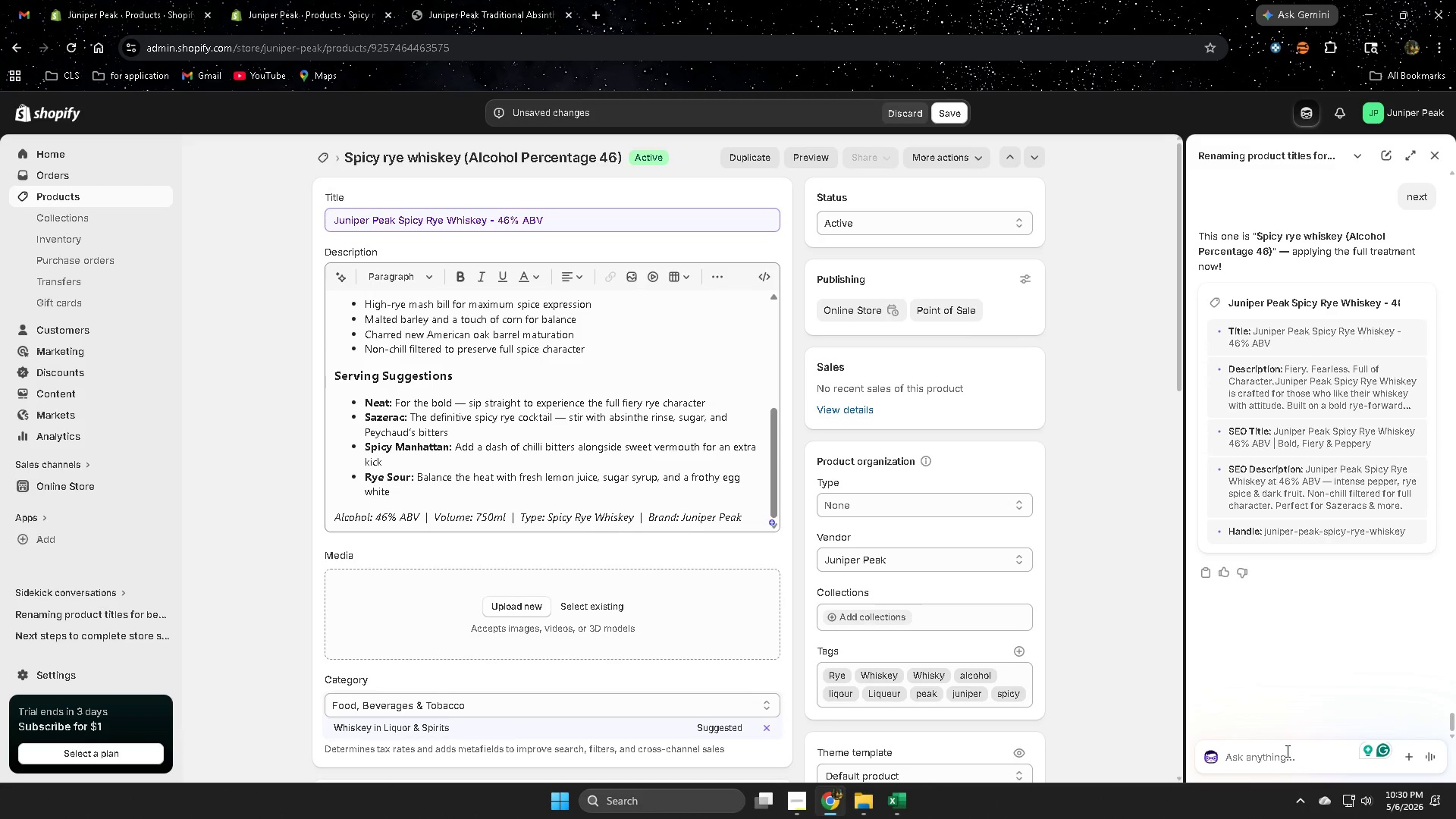 
type(inmag)
key(Backspace)
key(Backspace)
key(Backspace)
key(Backspace)
type(mage alt text)
 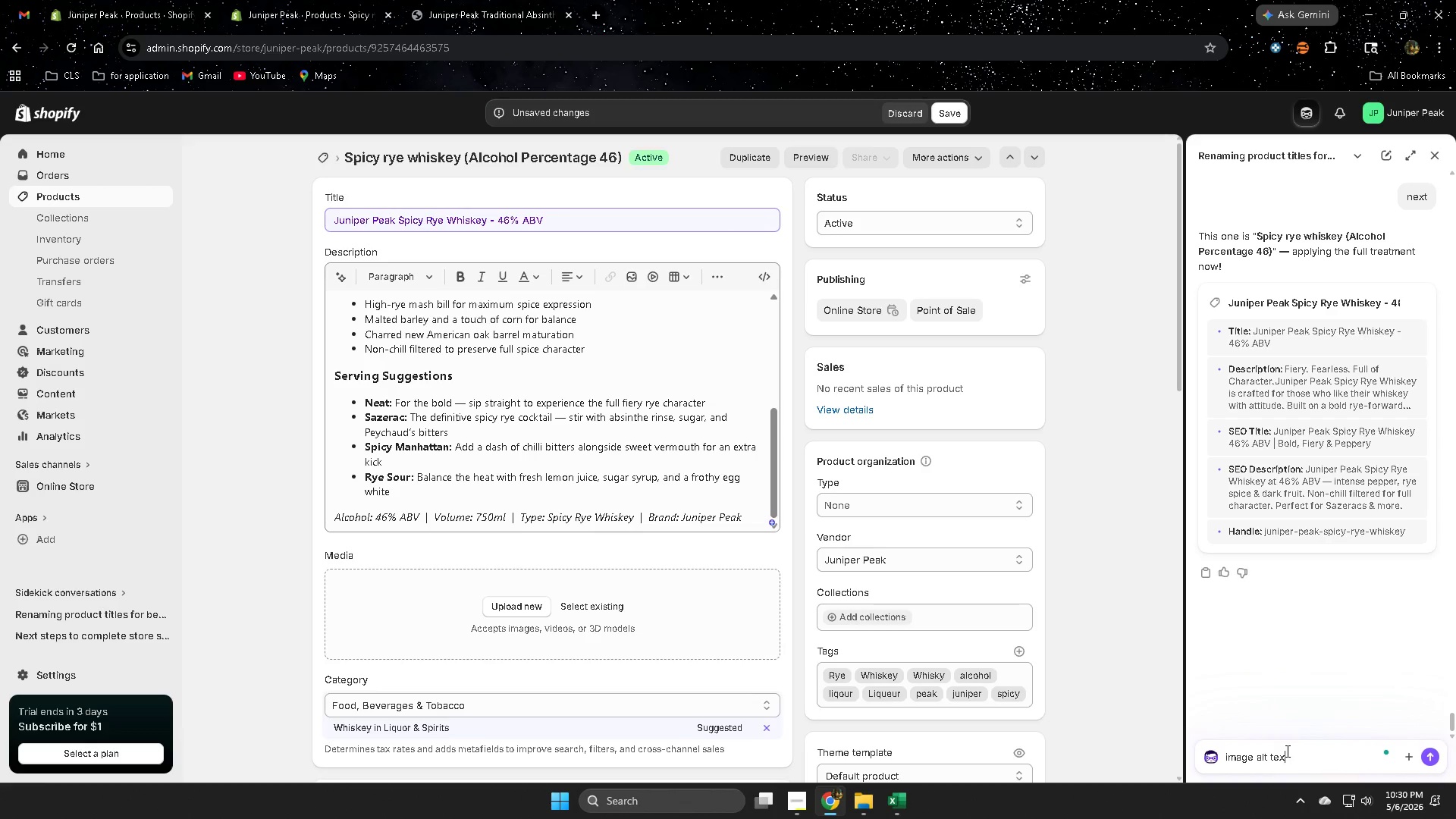 
key(Enter)
 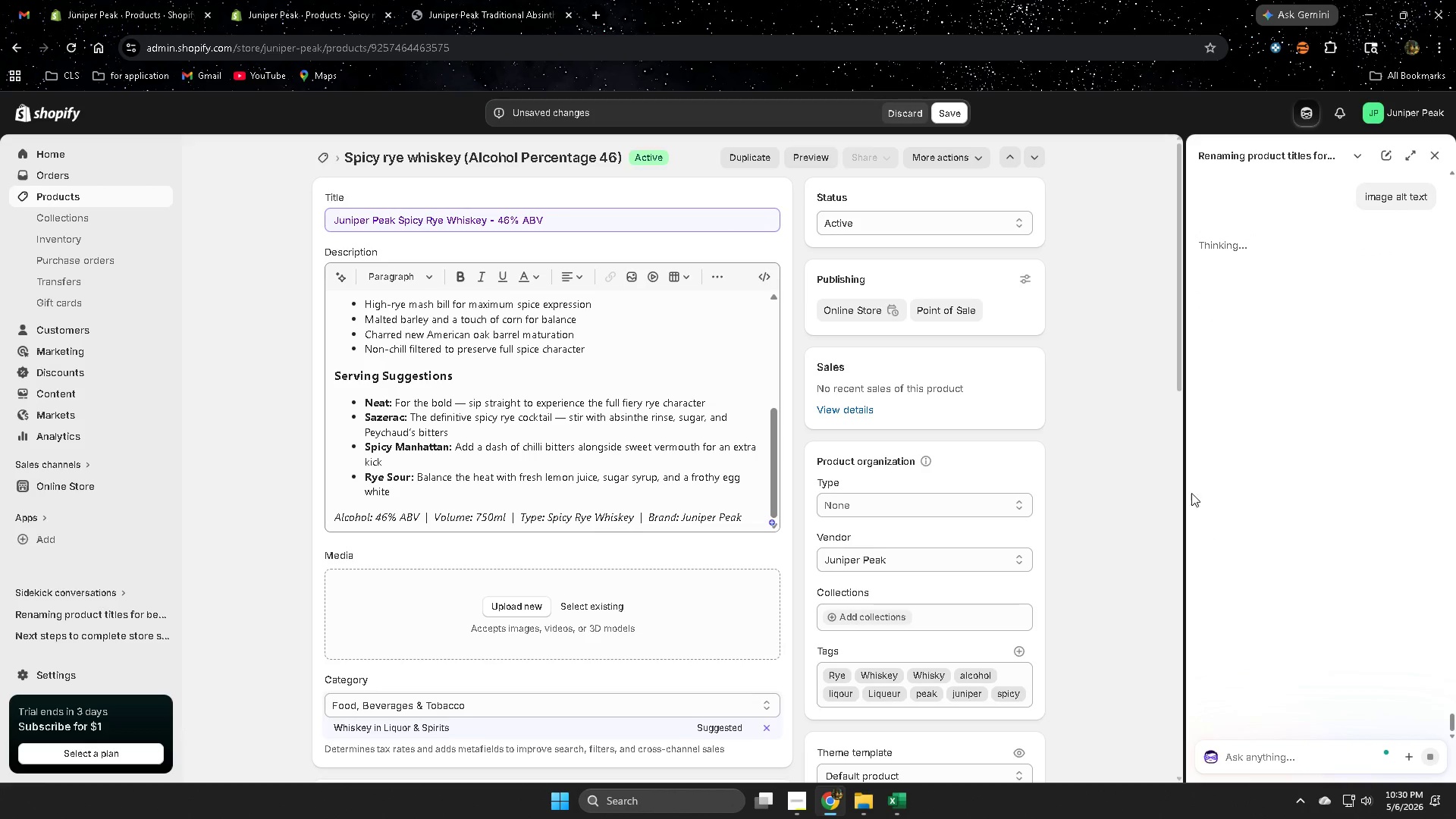 
scroll: coordinate [699, 406], scroll_direction: up, amount: 3.0
 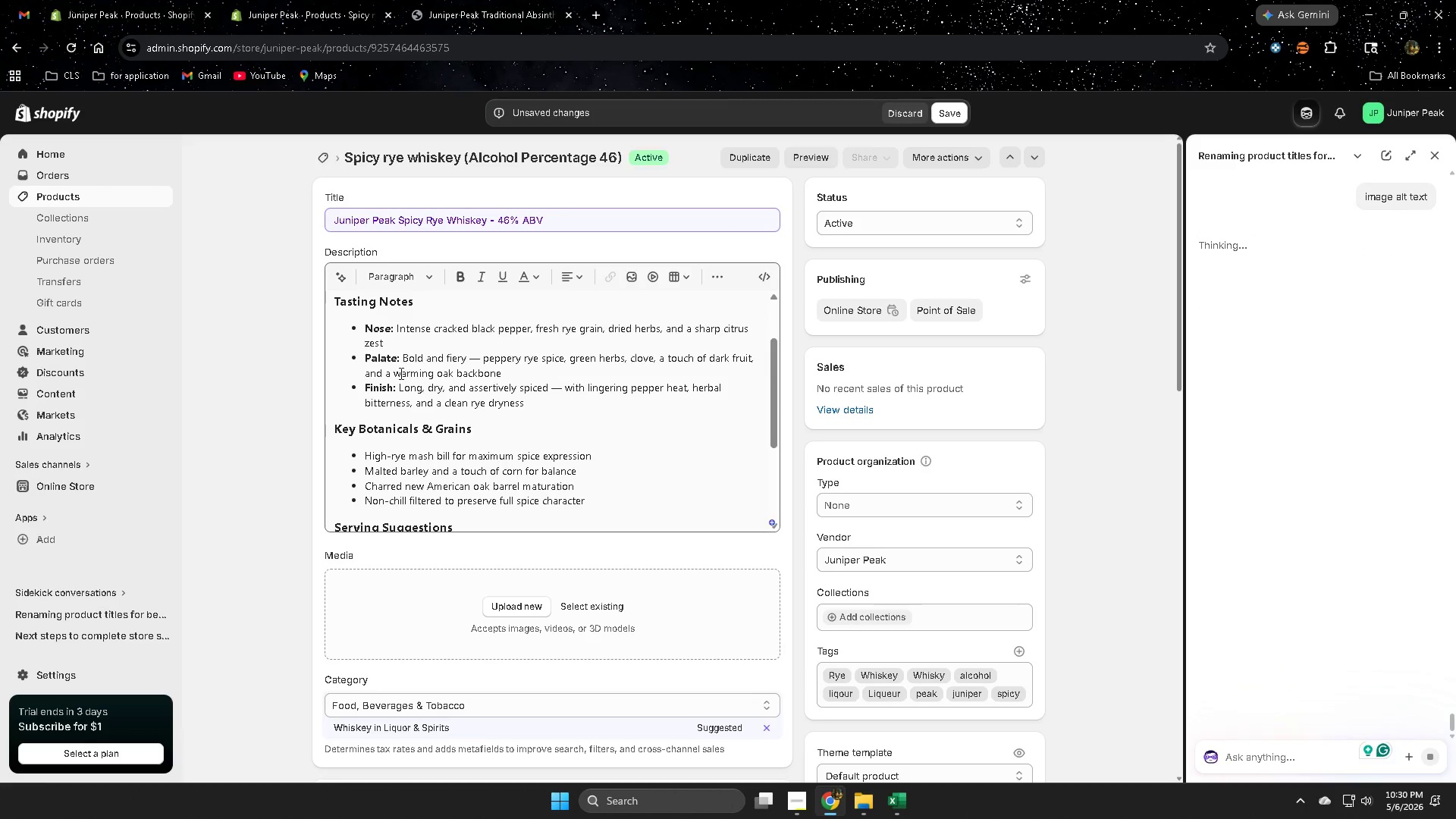 
scroll: coordinate [882, 464], scroll_direction: down, amount: 15.0
 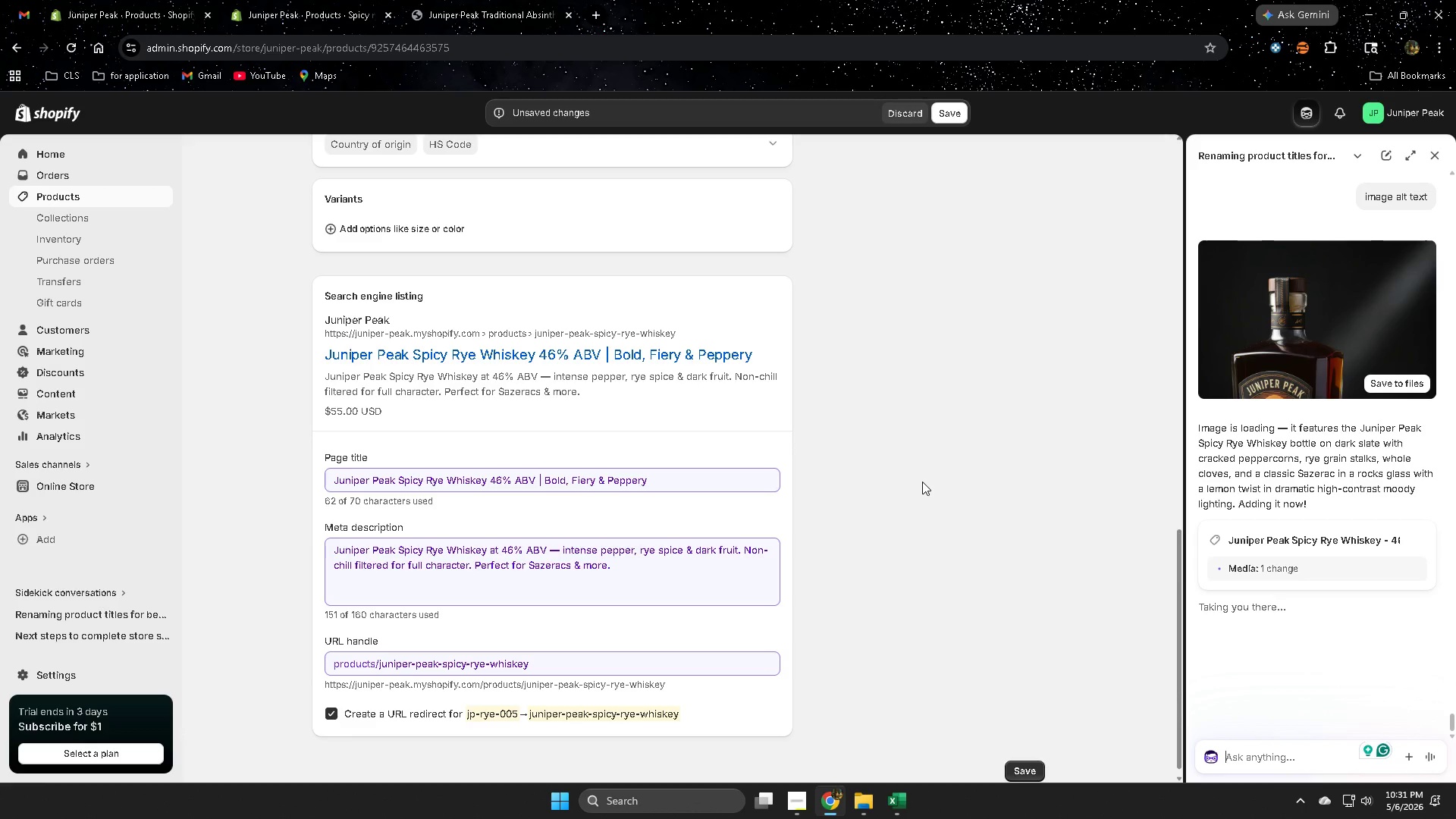 
wait(48.98)
 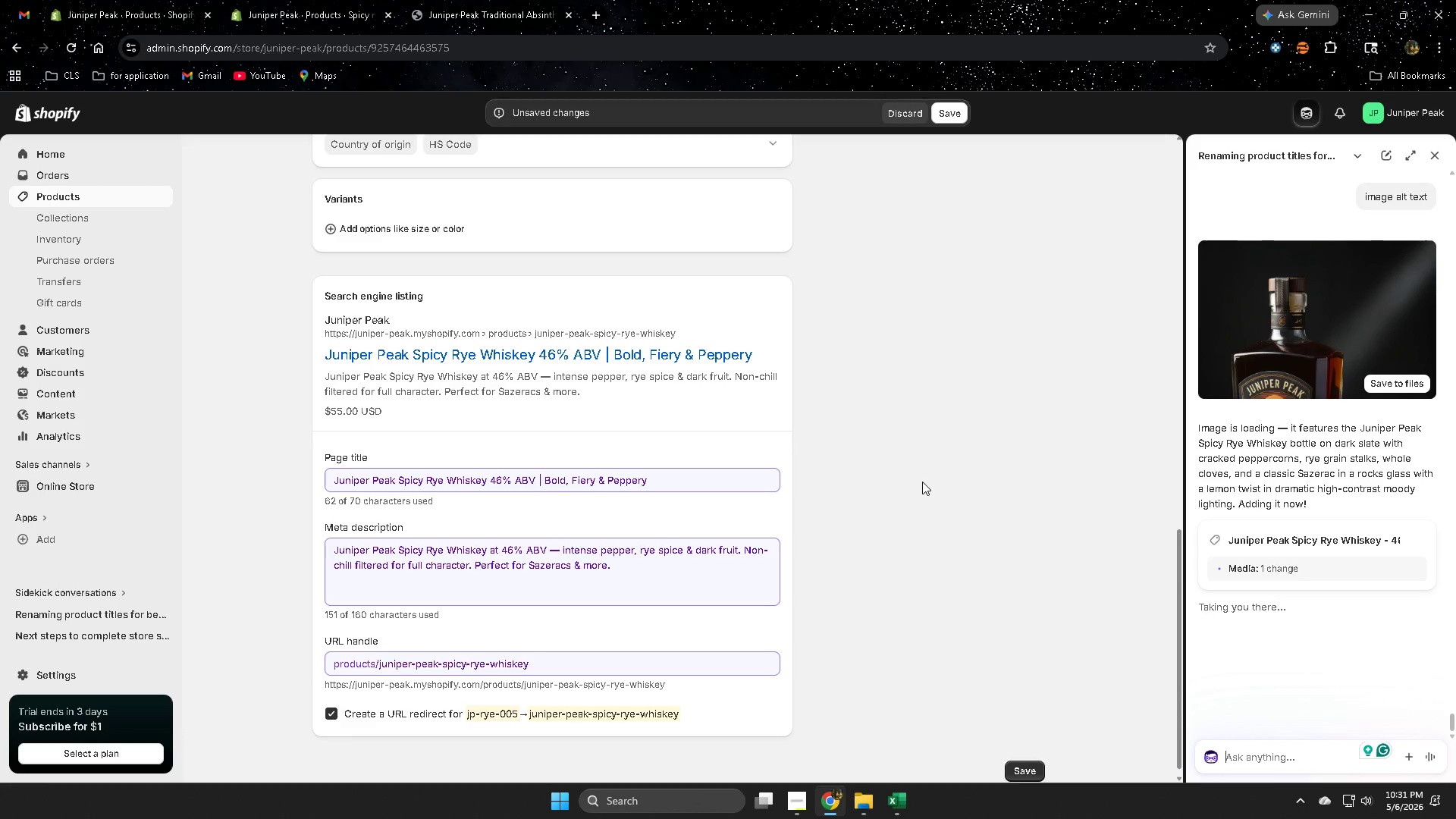 
left_click([1385, 383])
 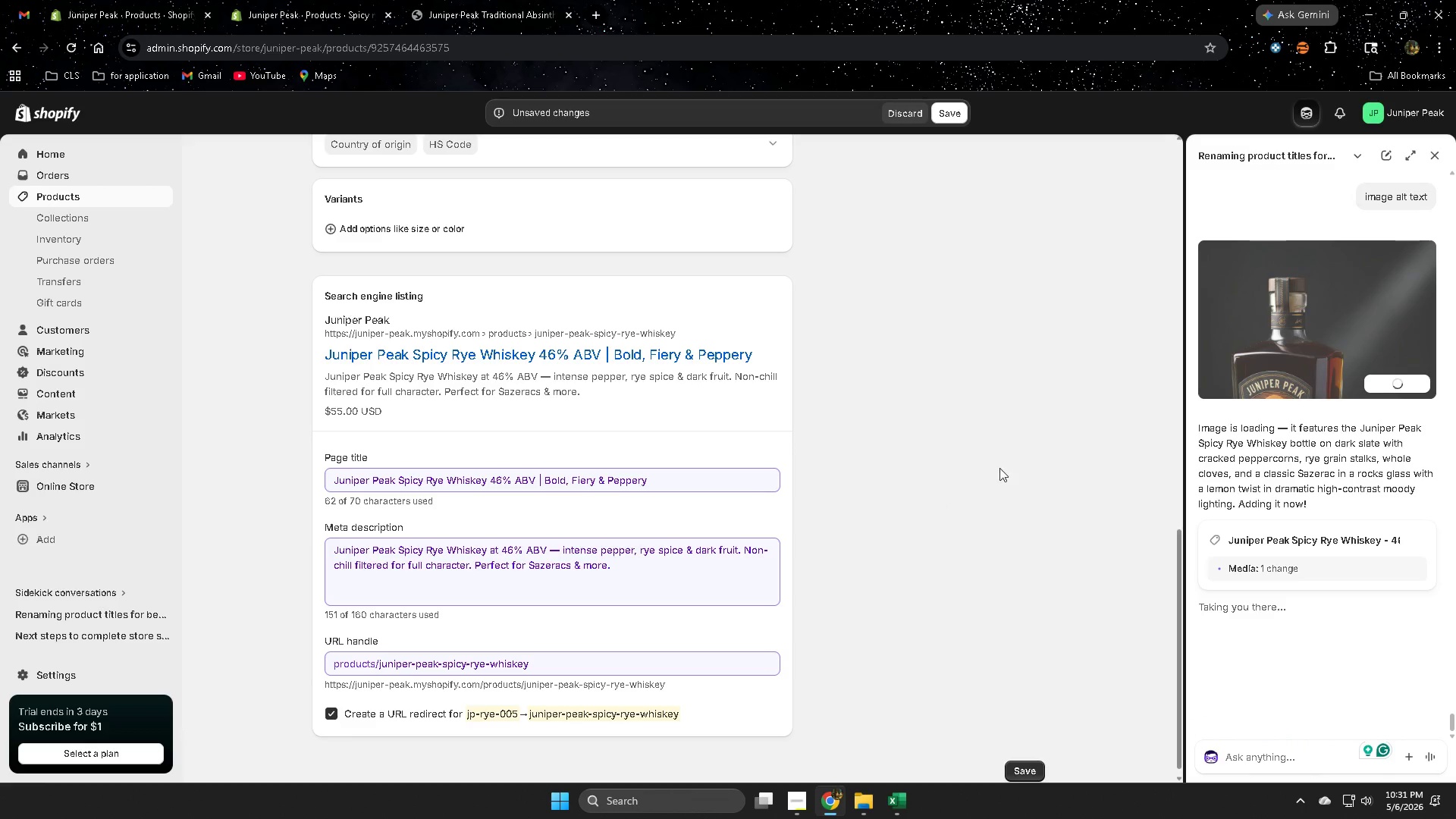 
scroll: coordinate [940, 464], scroll_direction: up, amount: 2.0
 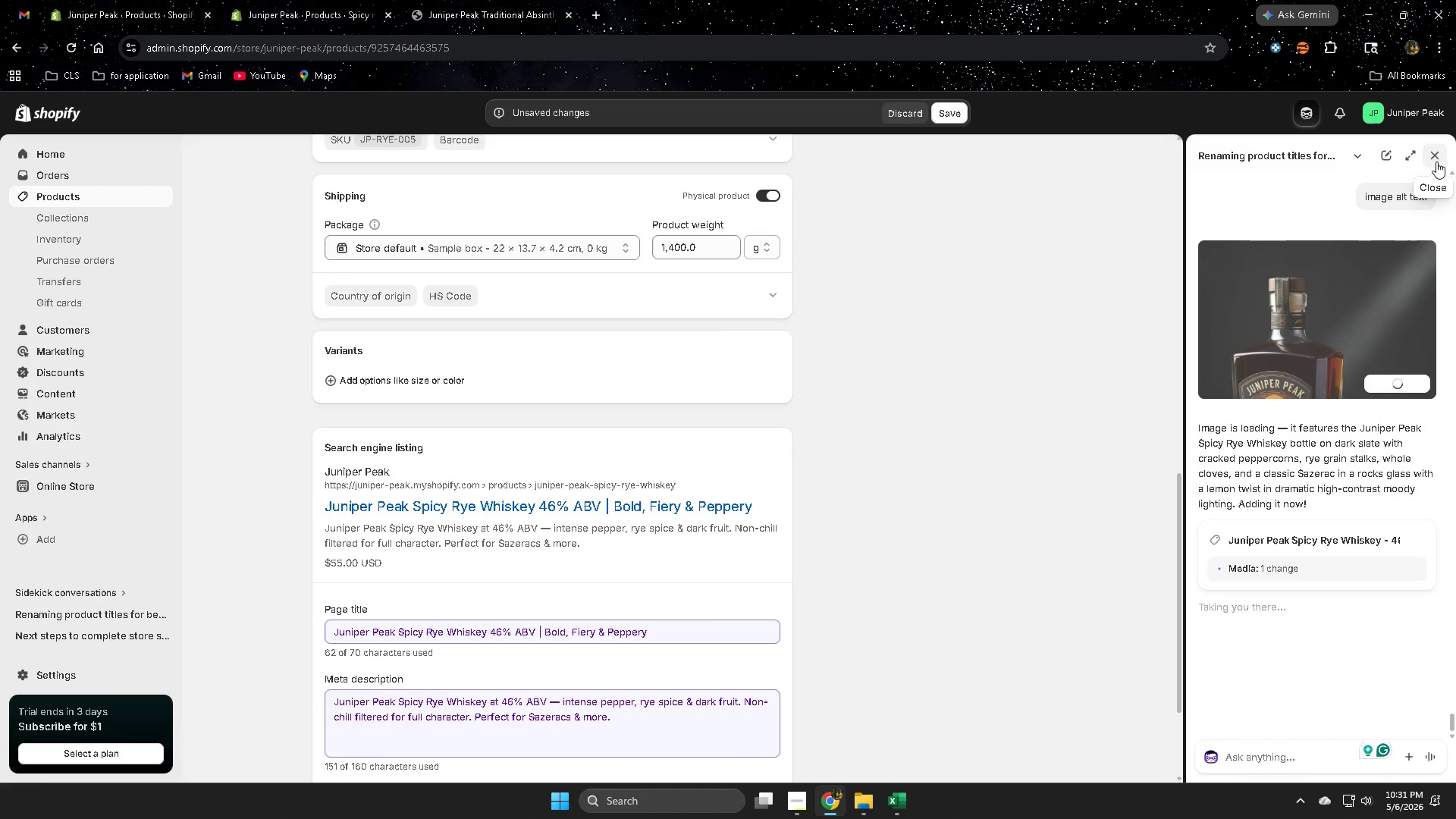 
left_click([1438, 152])
 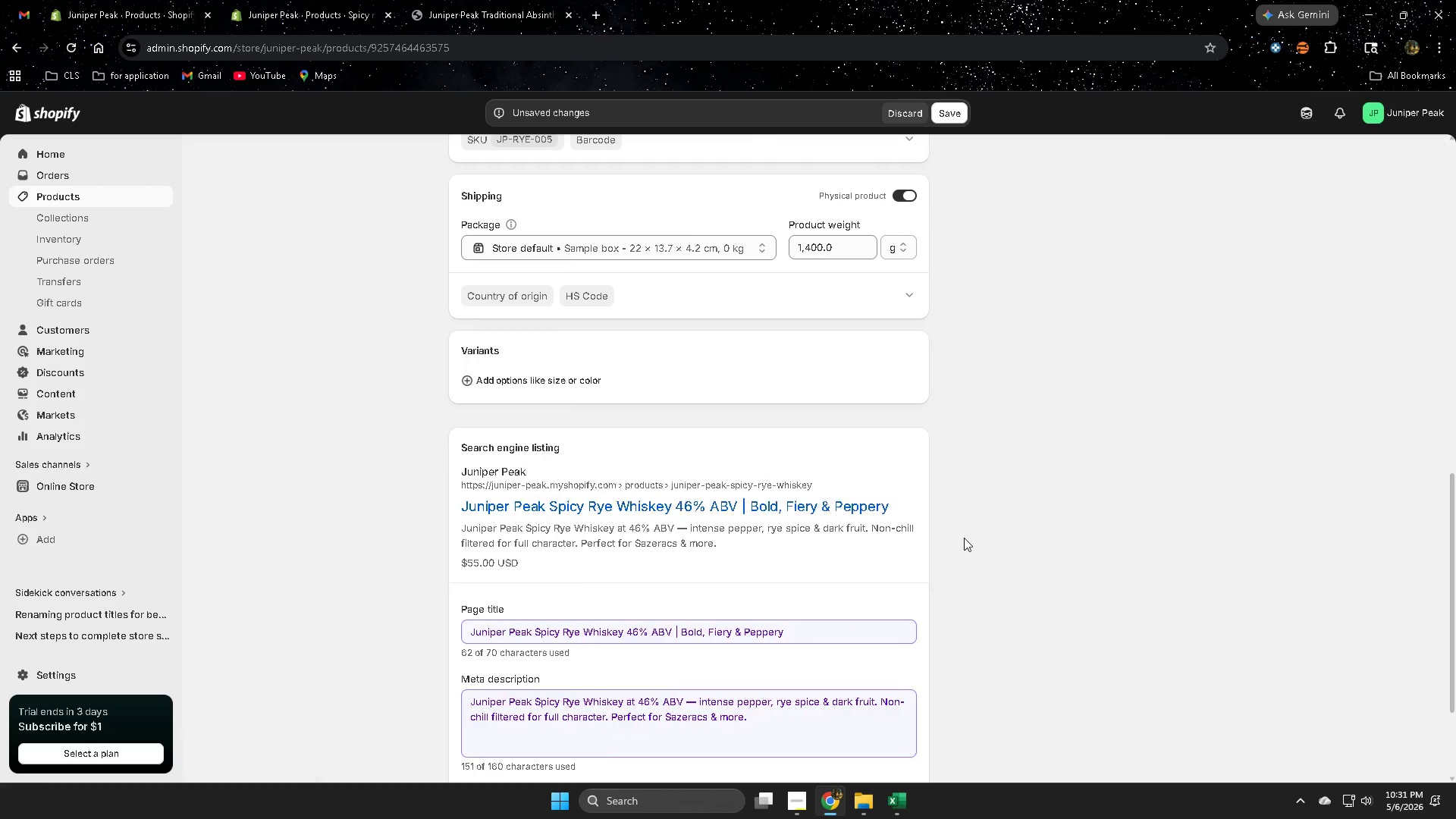 
scroll: coordinate [965, 536], scroll_direction: up, amount: 10.0
 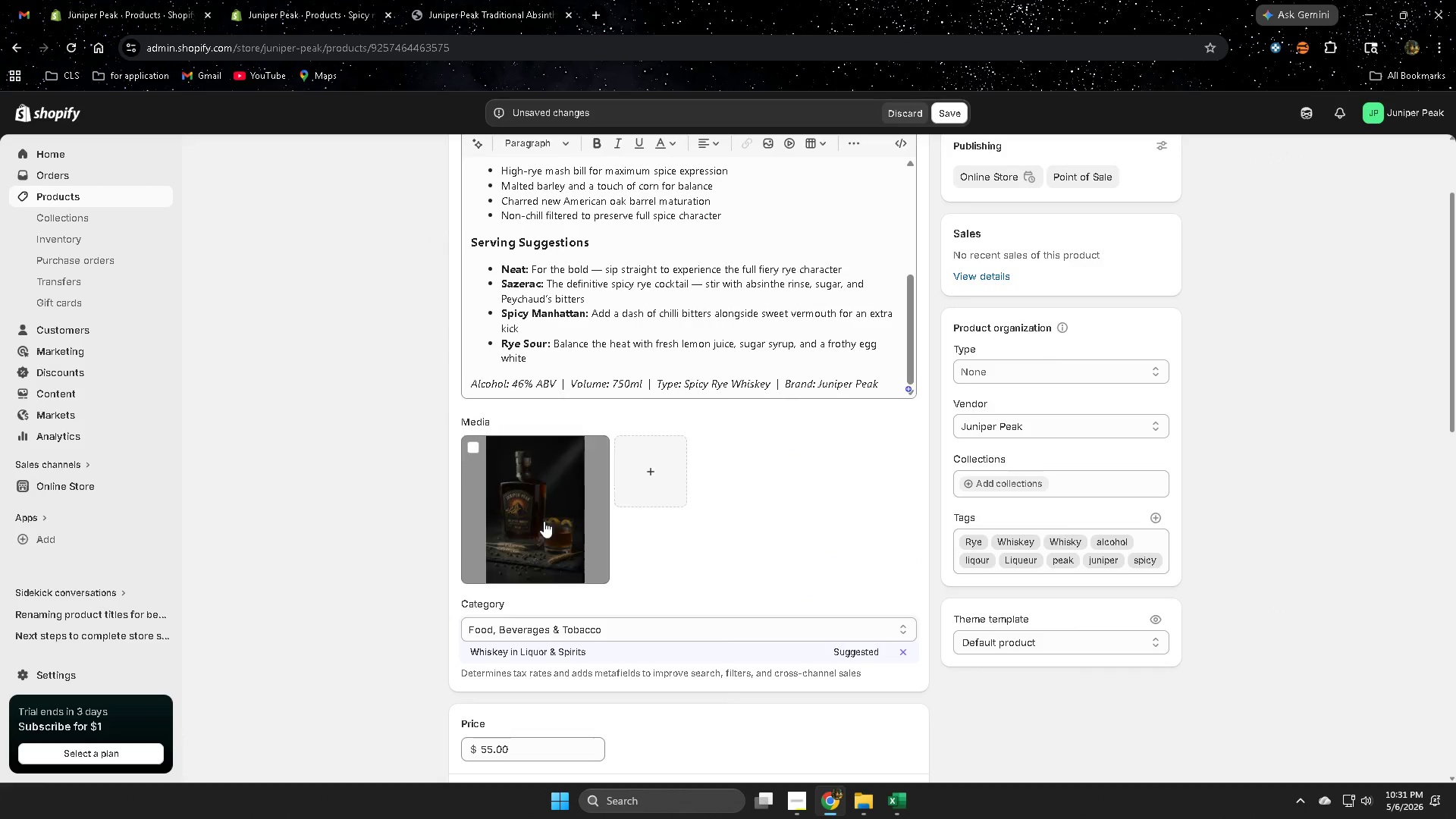 
left_click([552, 519])
 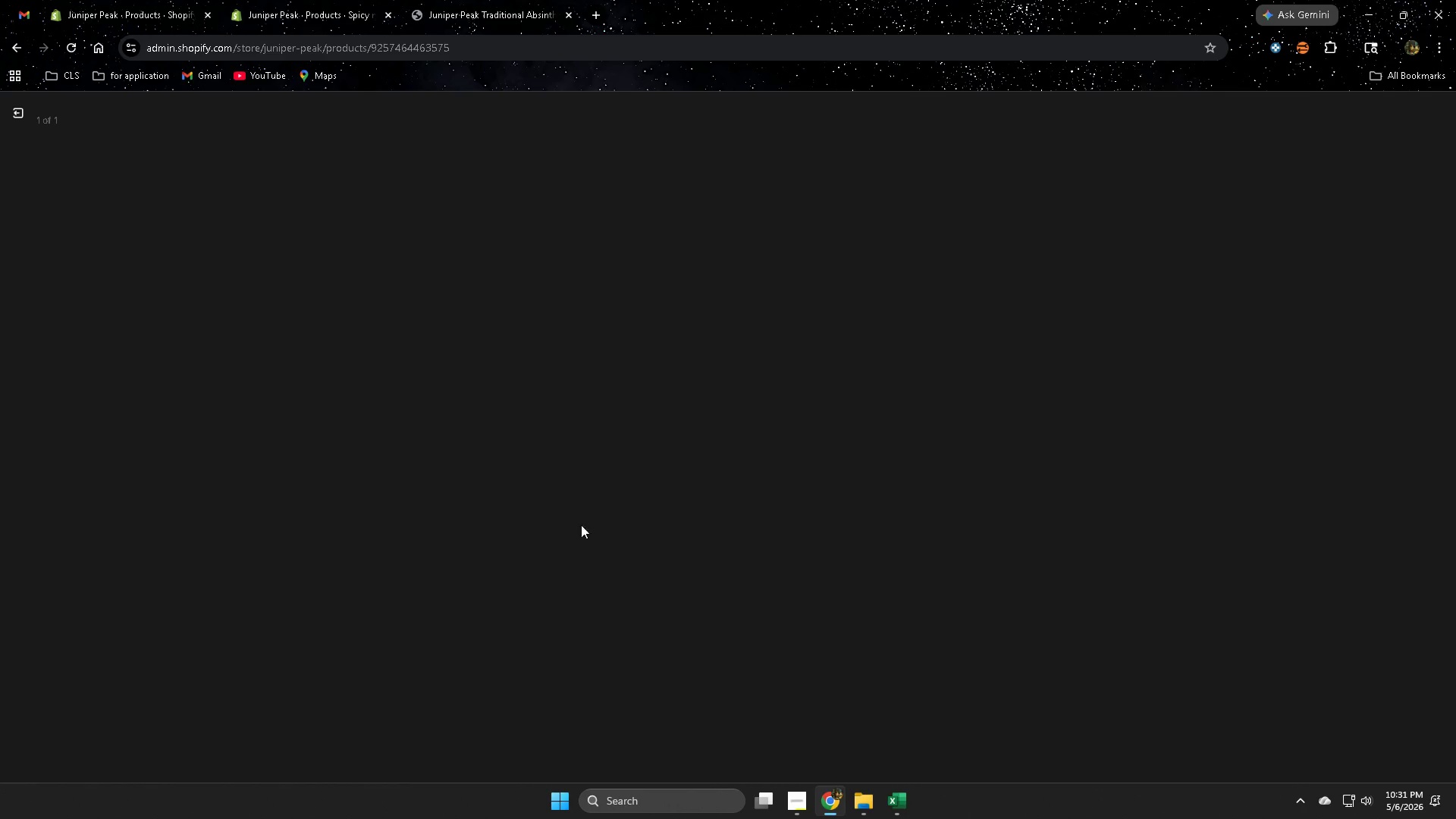 
mouse_move([1123, 594])
 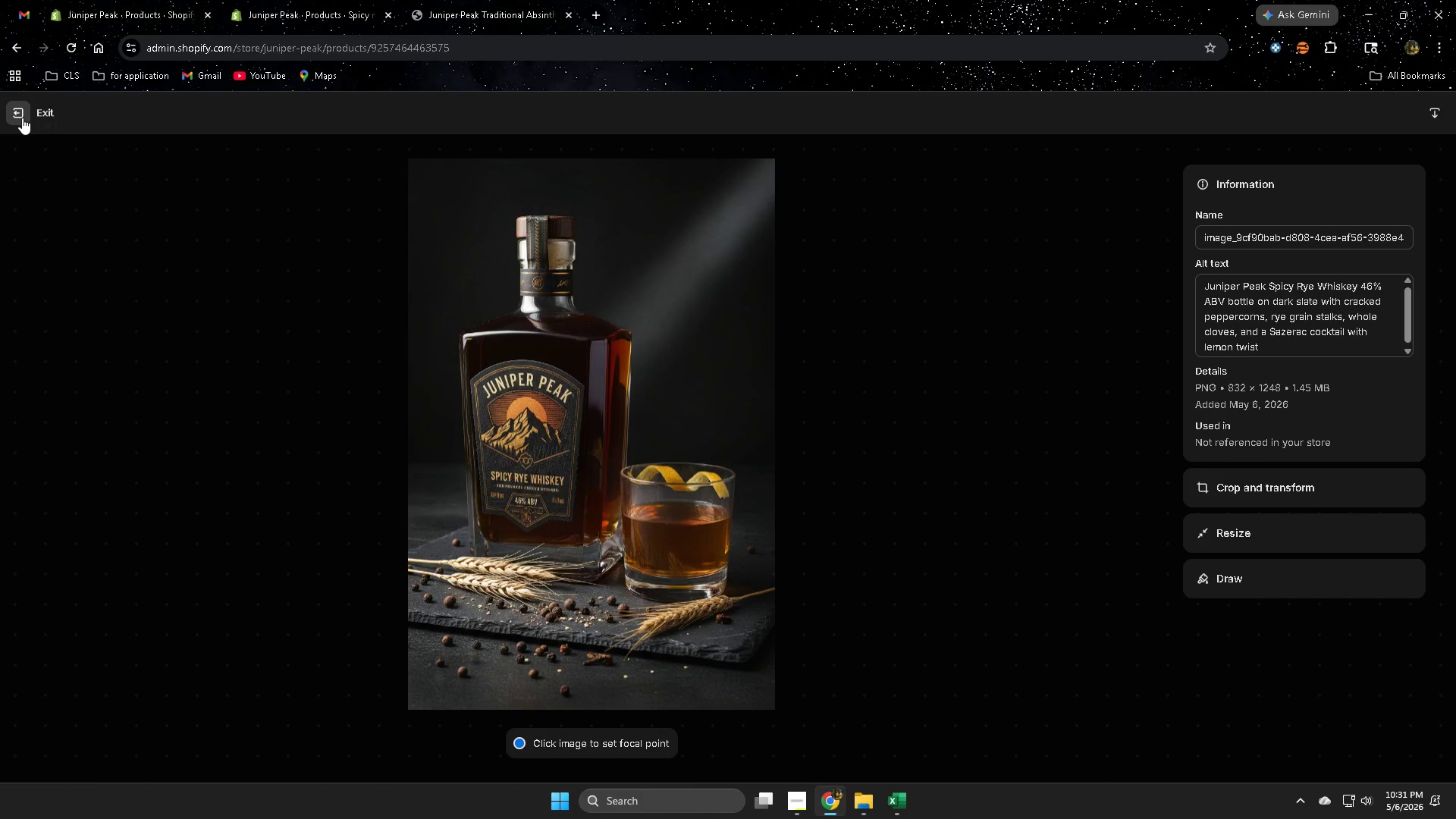 
wait(7.2)
 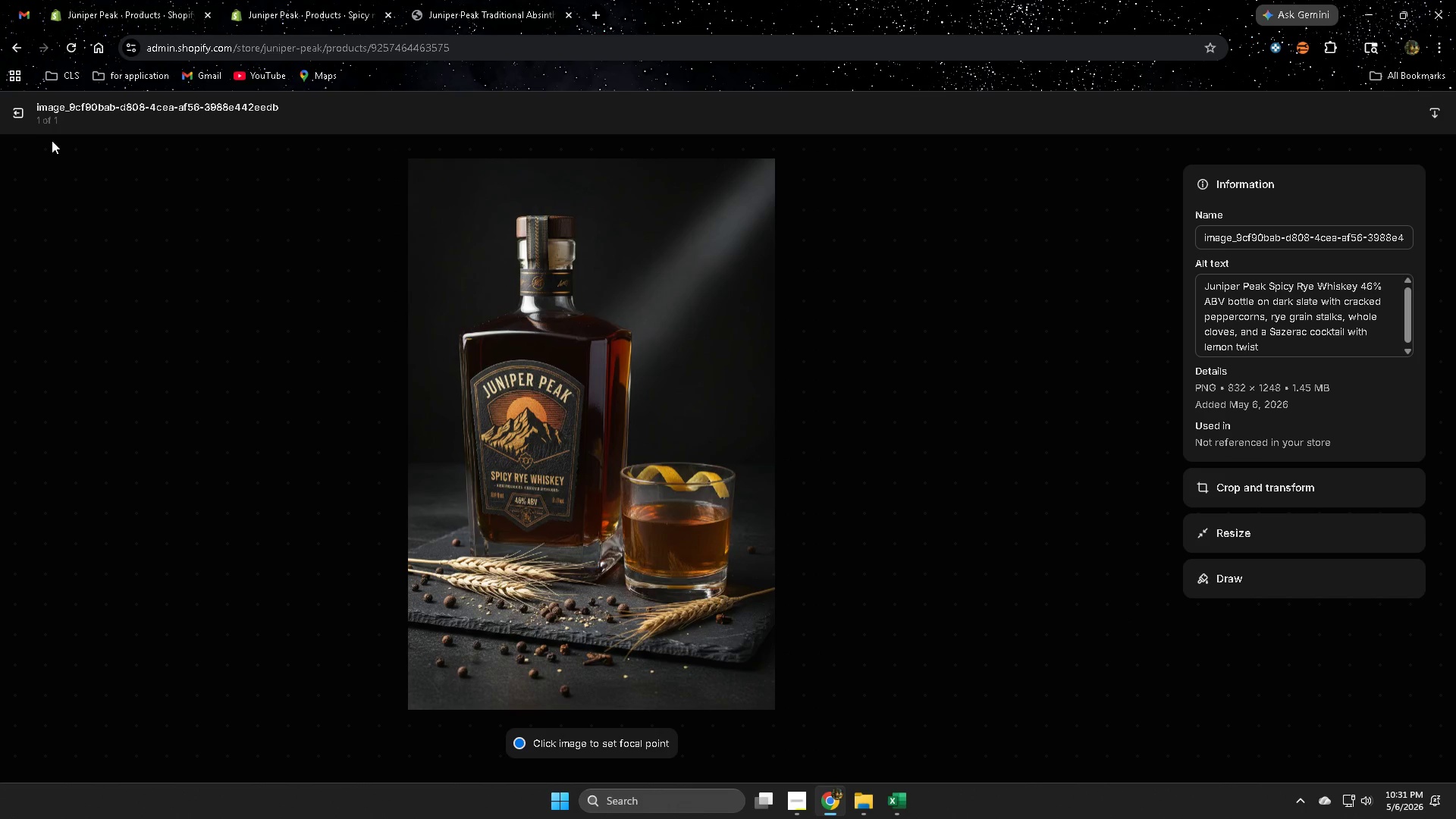 
left_click([951, 115])
 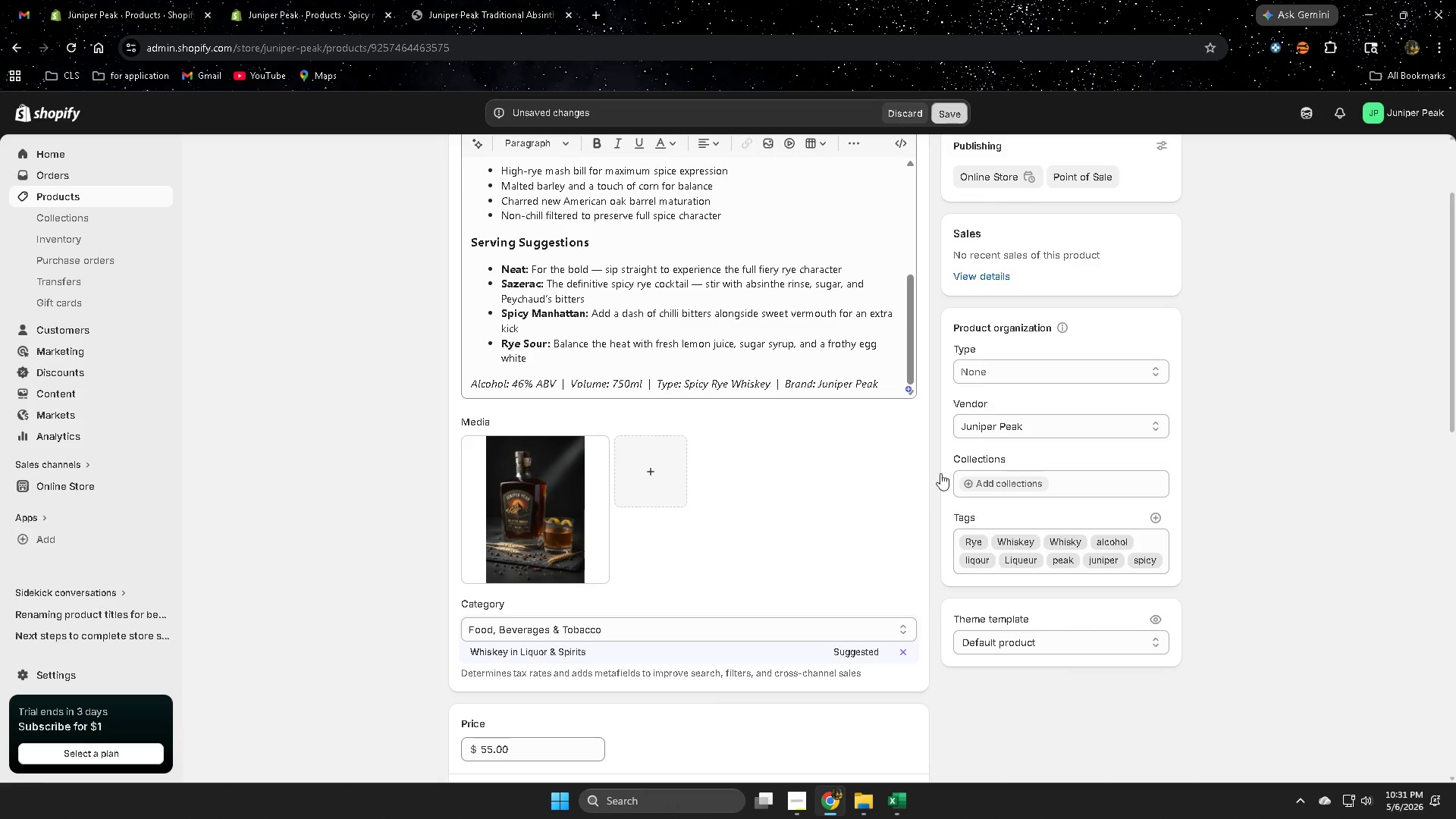 
scroll: coordinate [905, 501], scroll_direction: down, amount: 5.0
 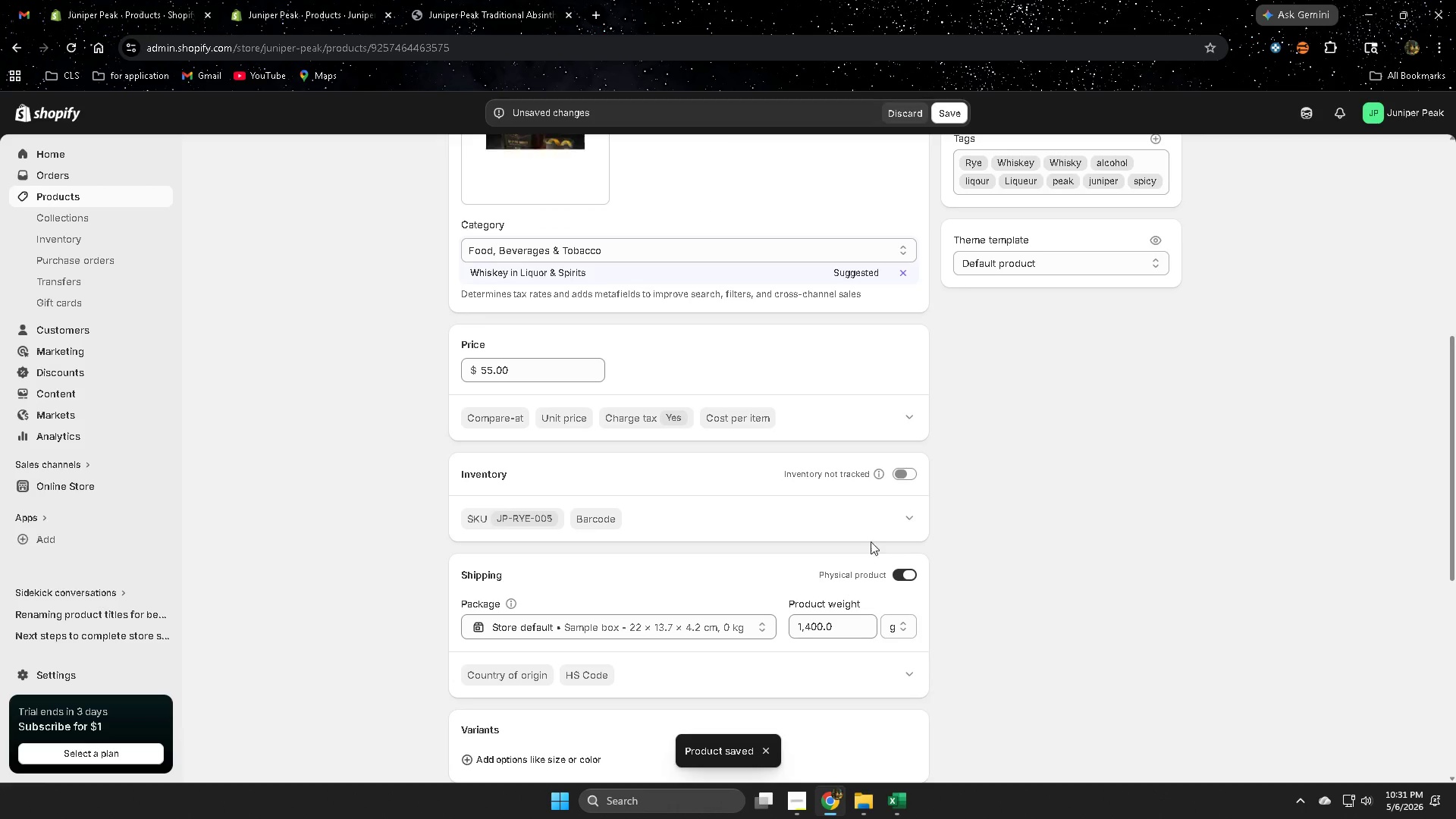 
double_click([833, 625])
 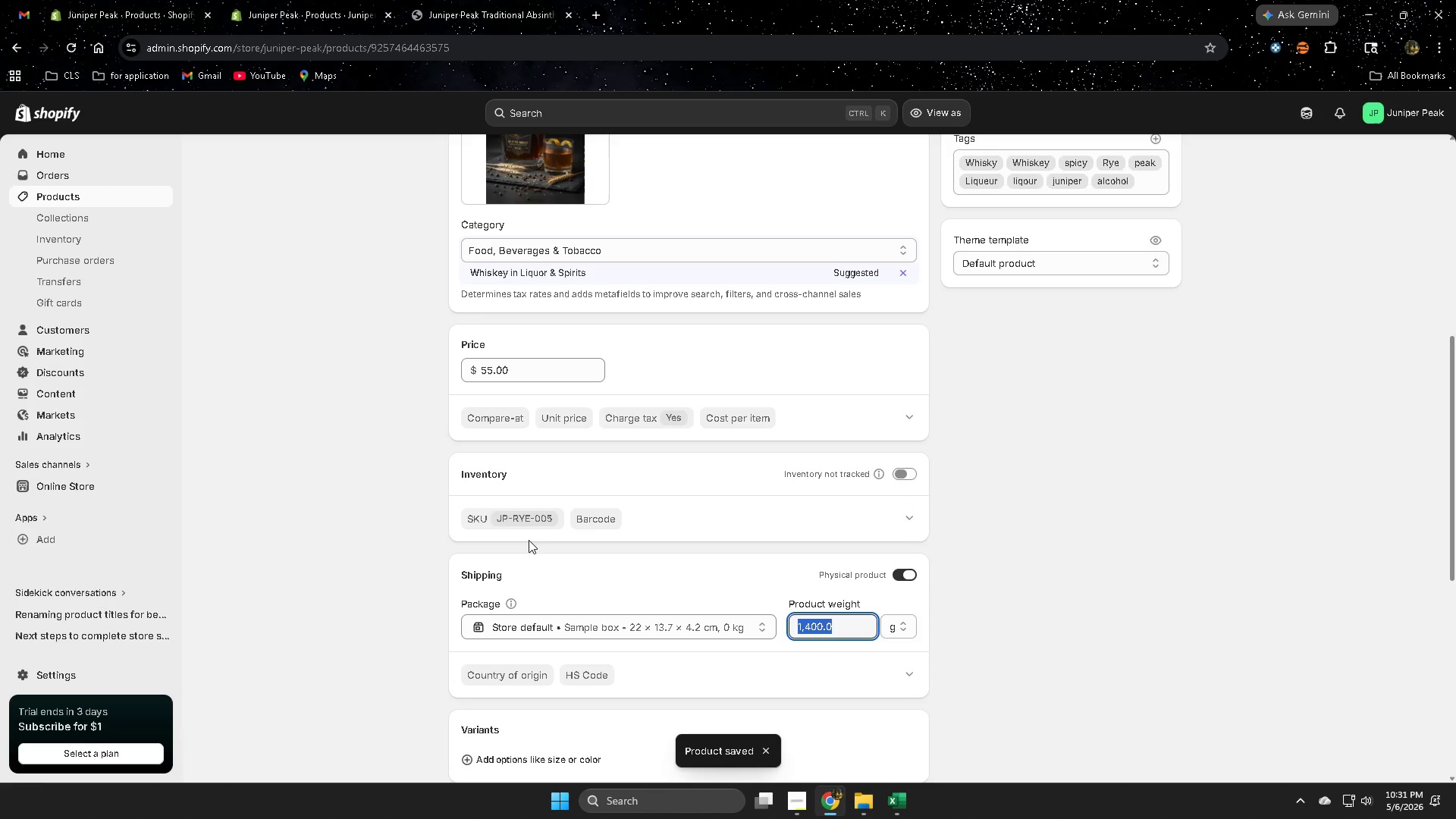 
double_click([525, 522])
 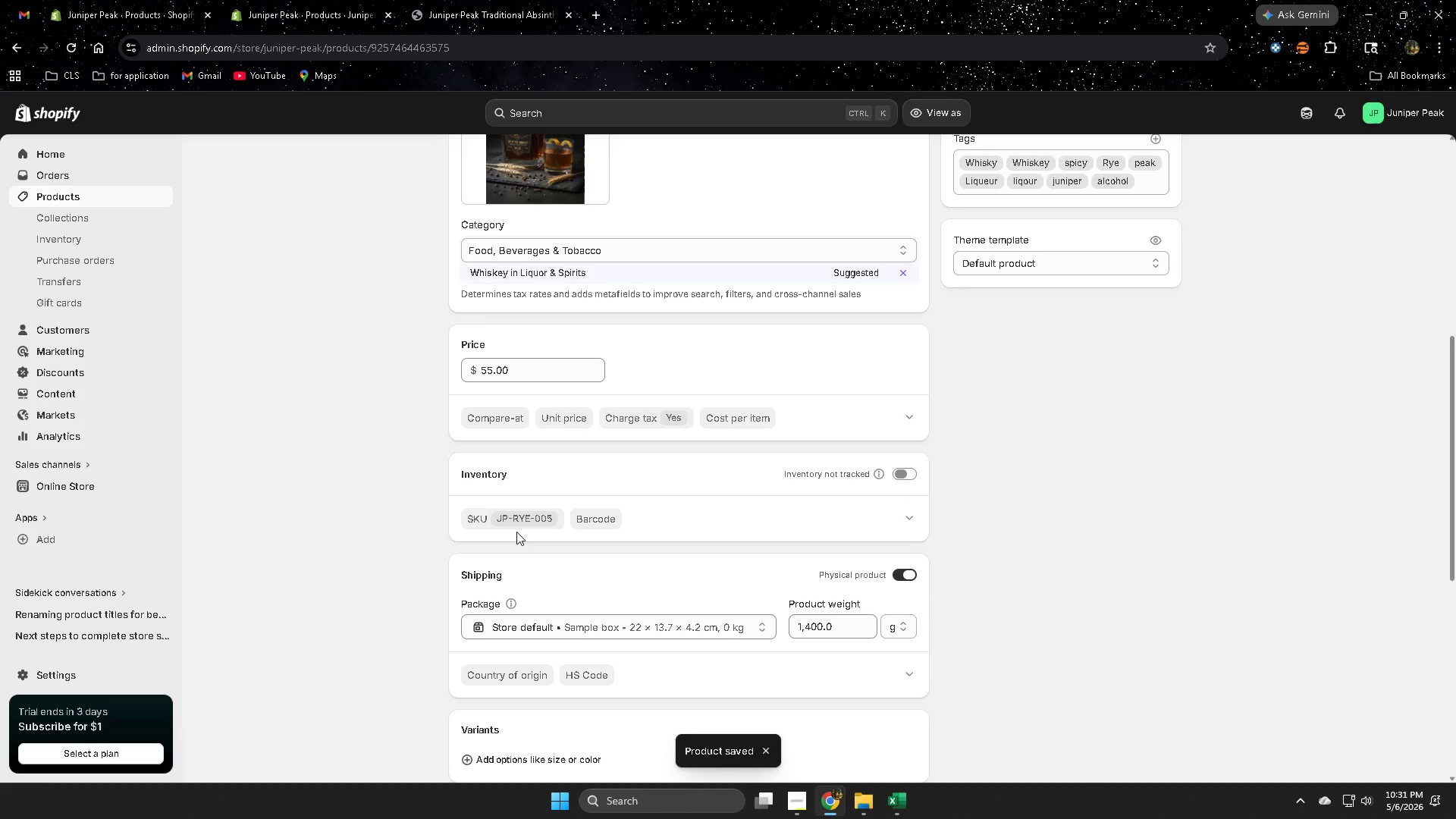 
left_click([516, 522])
 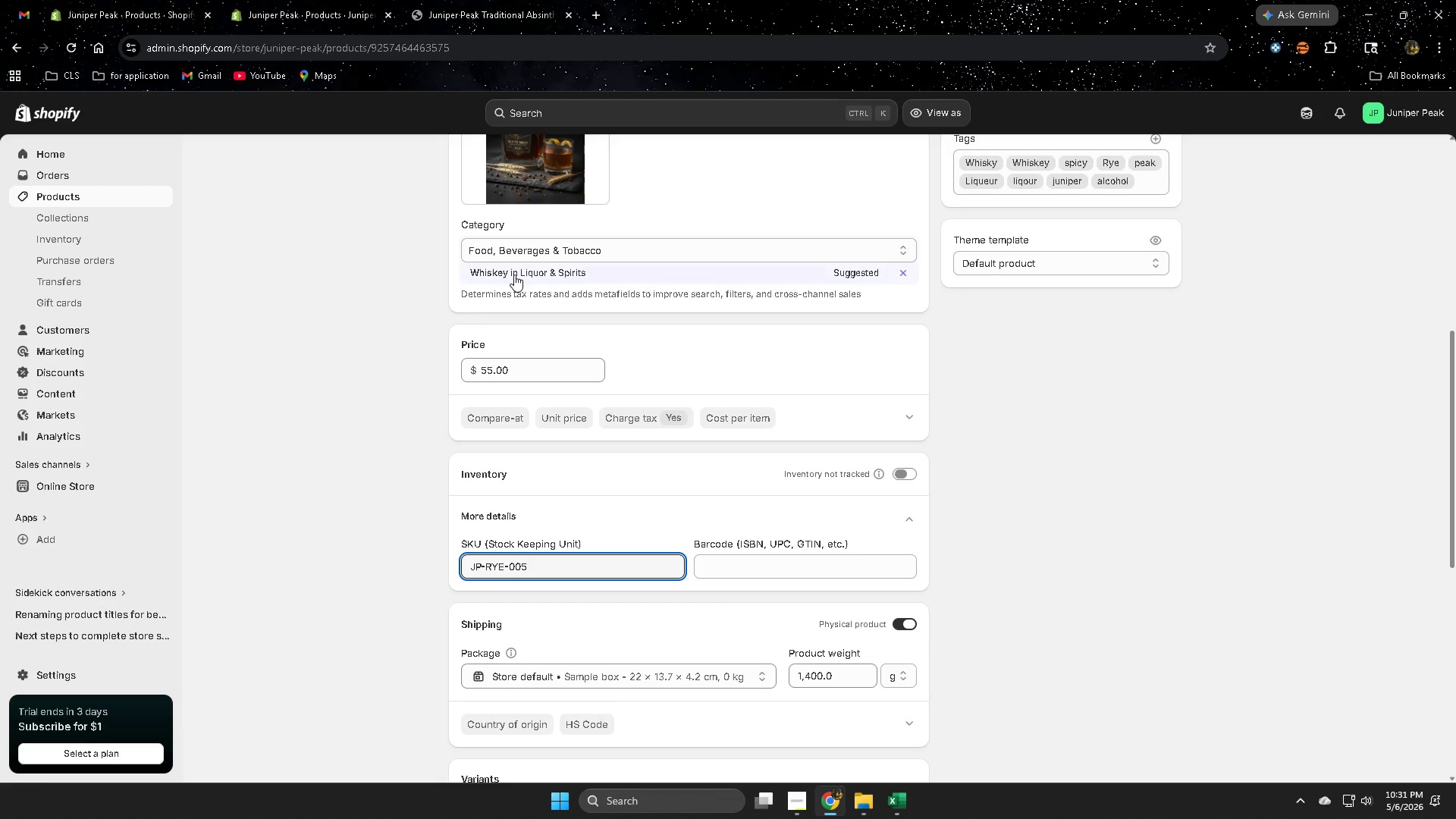 
left_click([514, 271])
 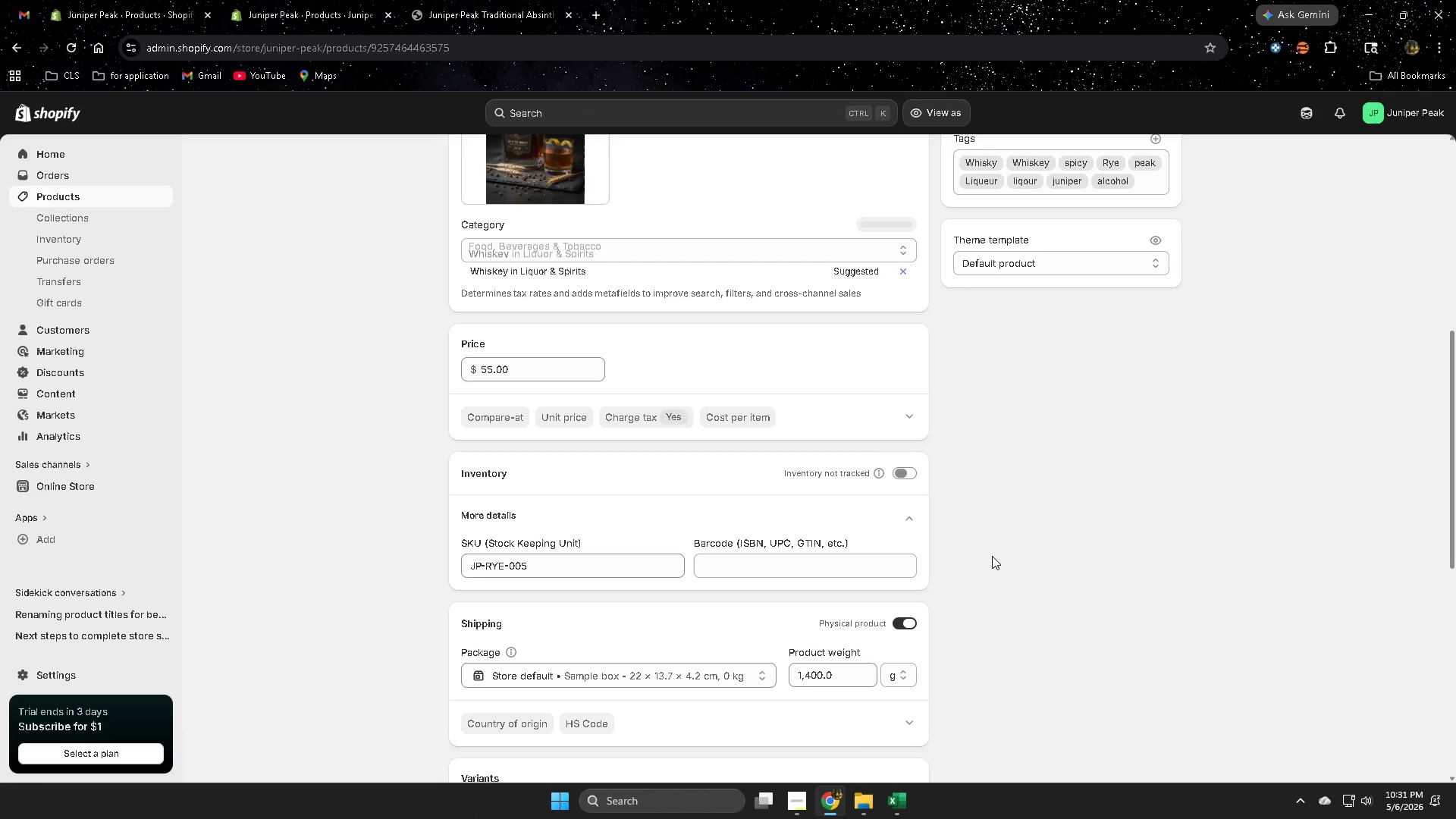 
scroll: coordinate [992, 556], scroll_direction: up, amount: 2.0
 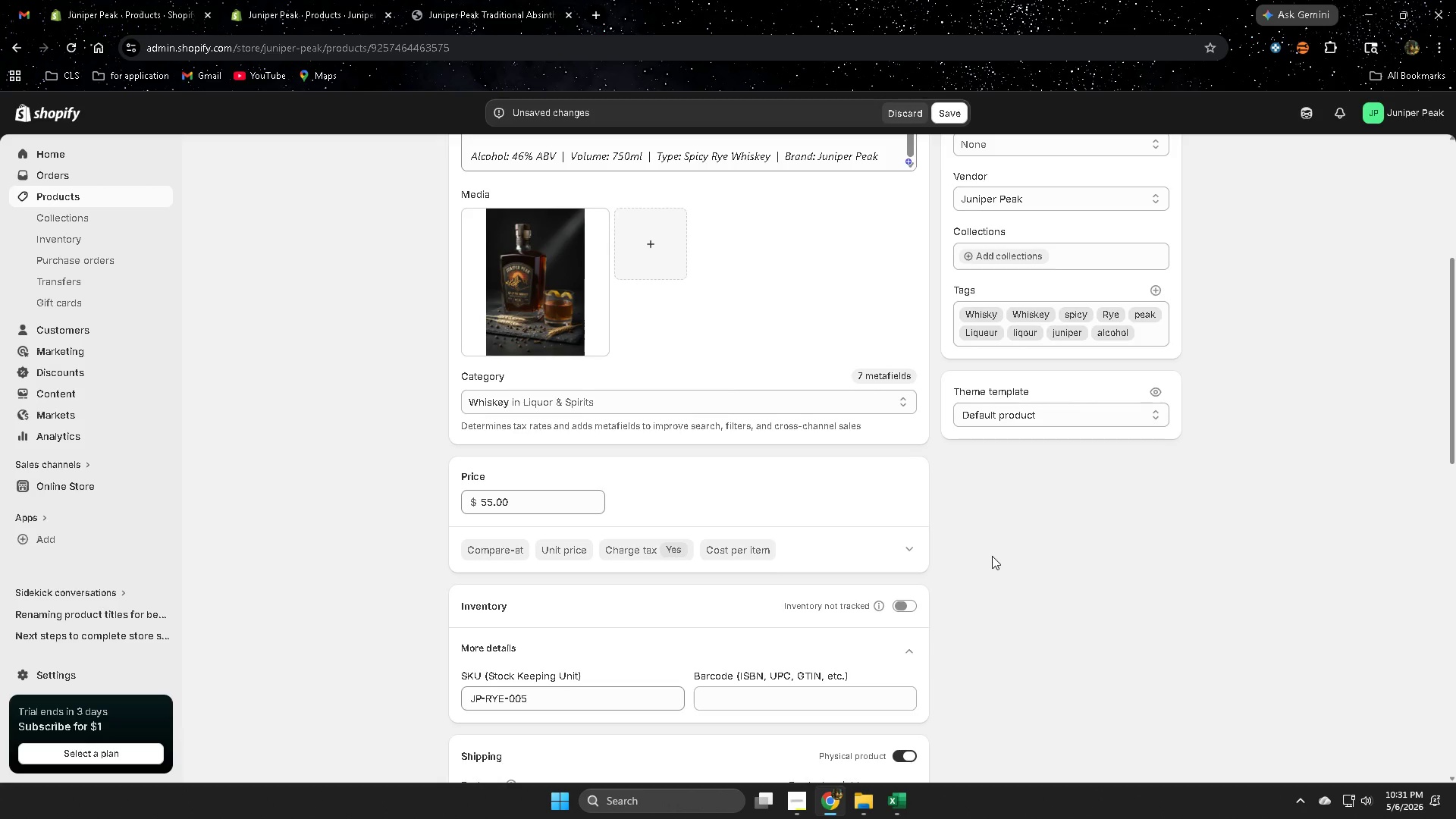 
scroll: coordinate [992, 556], scroll_direction: down, amount: 7.0
 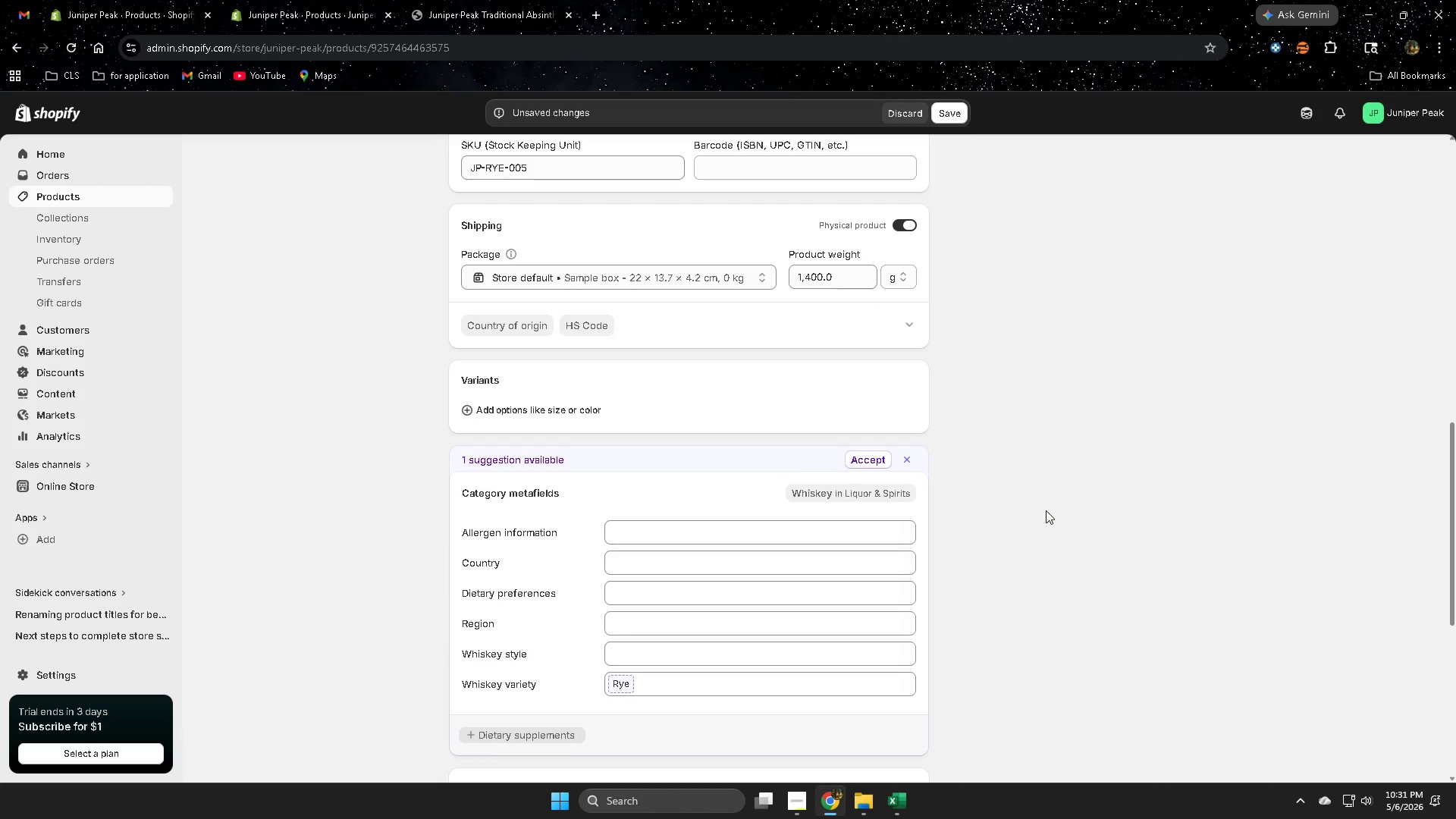 
left_click([858, 463])
 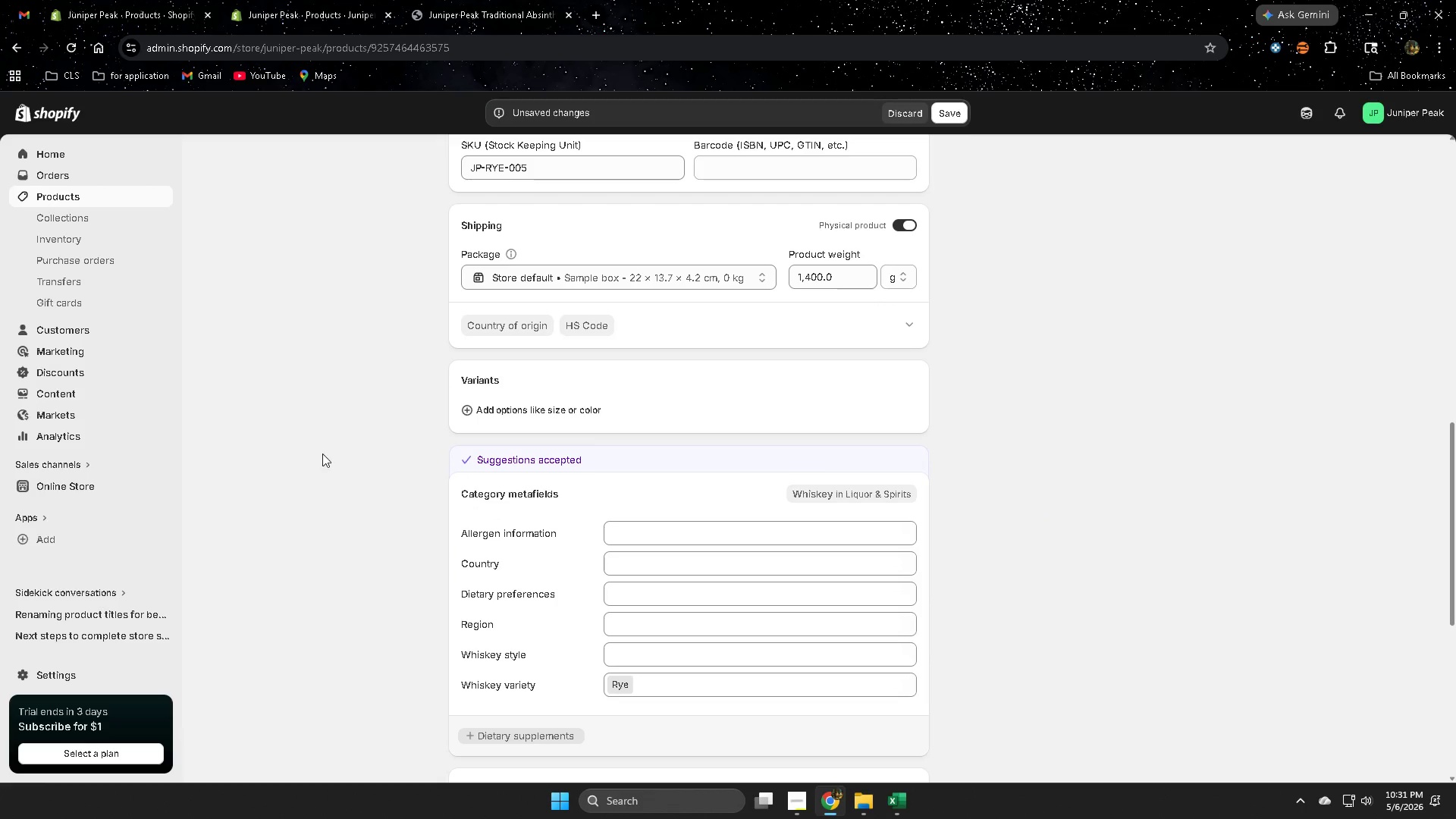 
scroll: coordinate [332, 455], scroll_direction: up, amount: 7.0
 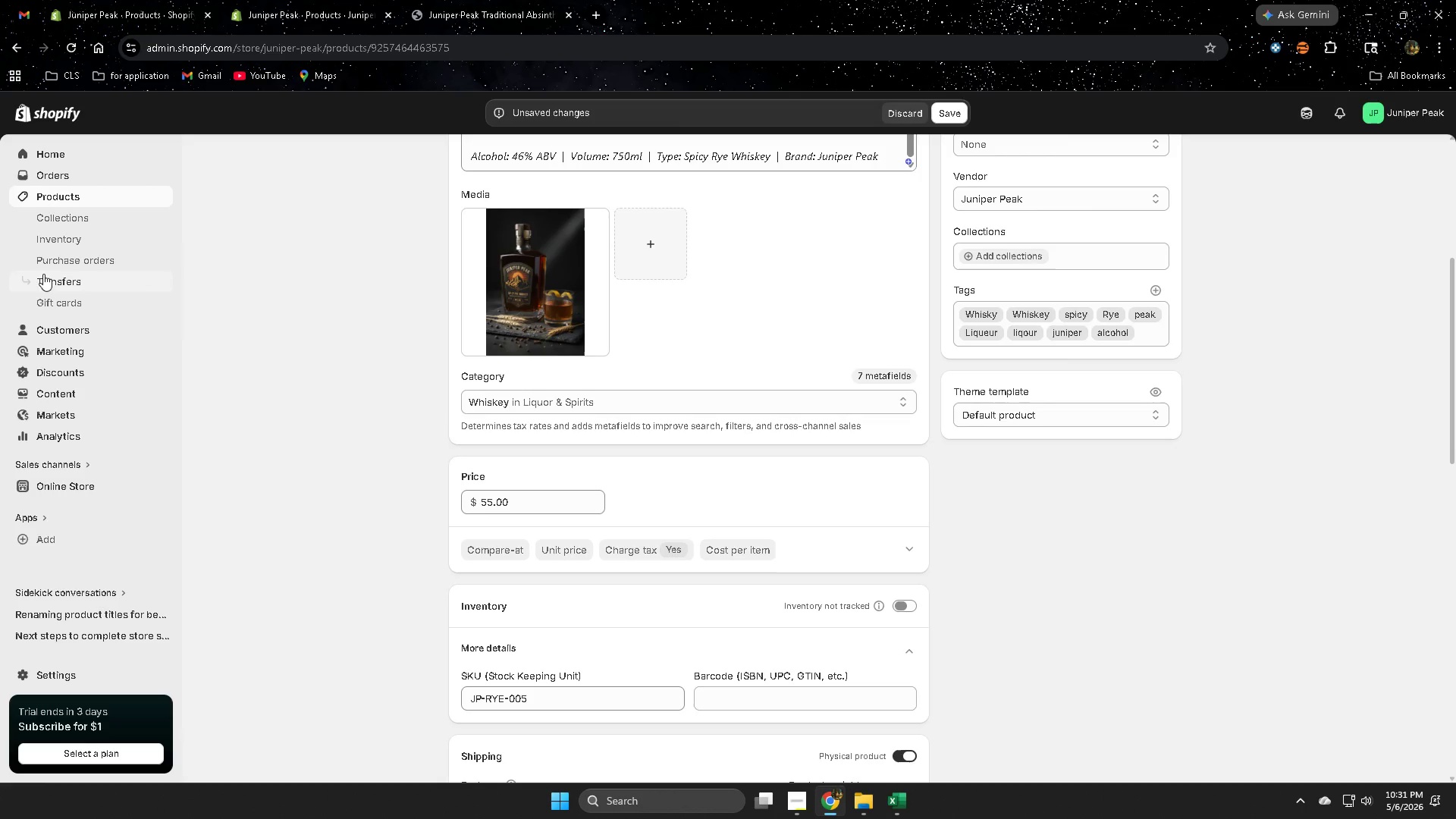 
left_click([65, 190])
 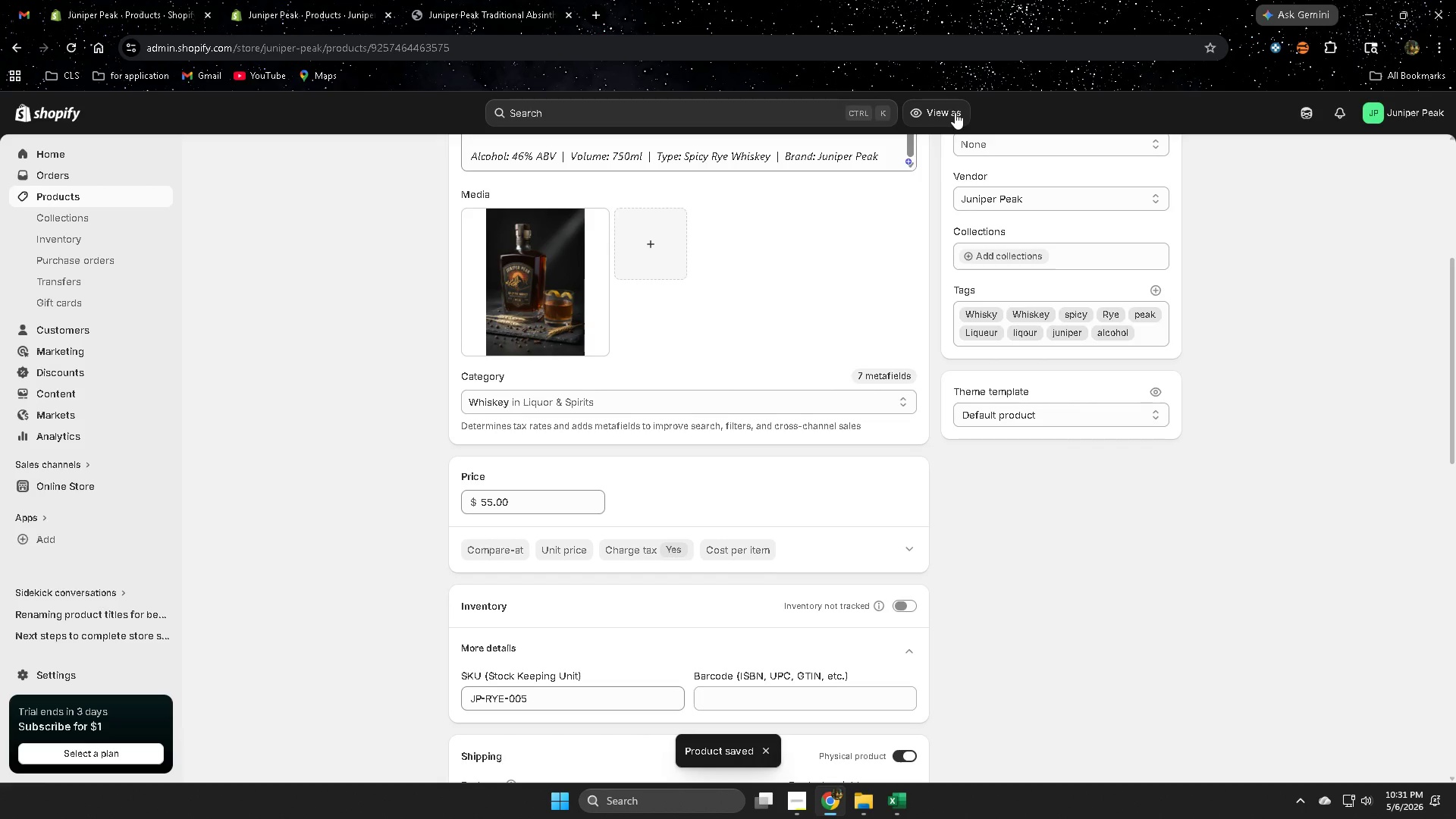 
wait(13.14)
 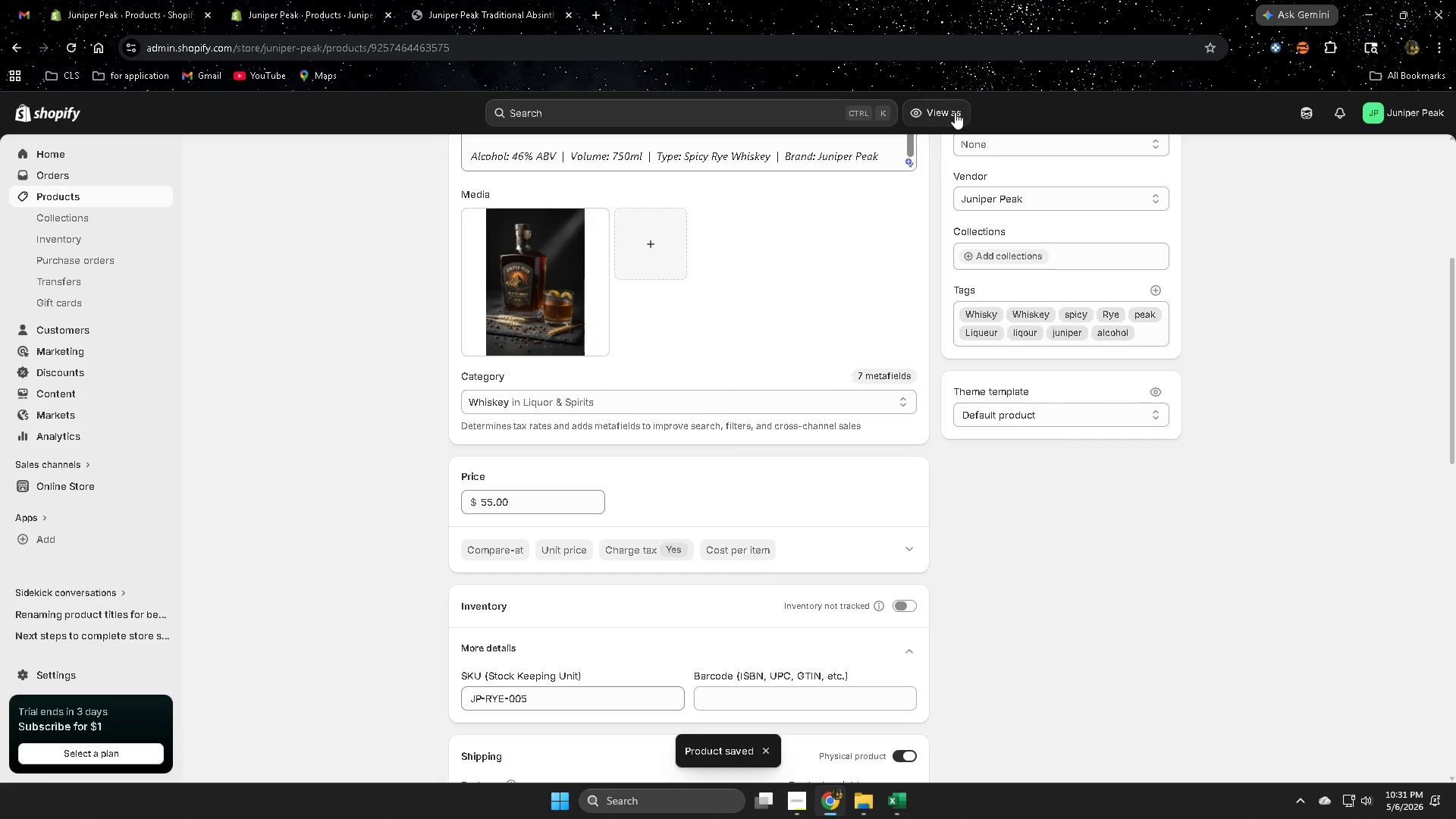 
scroll: coordinate [397, 342], scroll_direction: up, amount: 10.0
 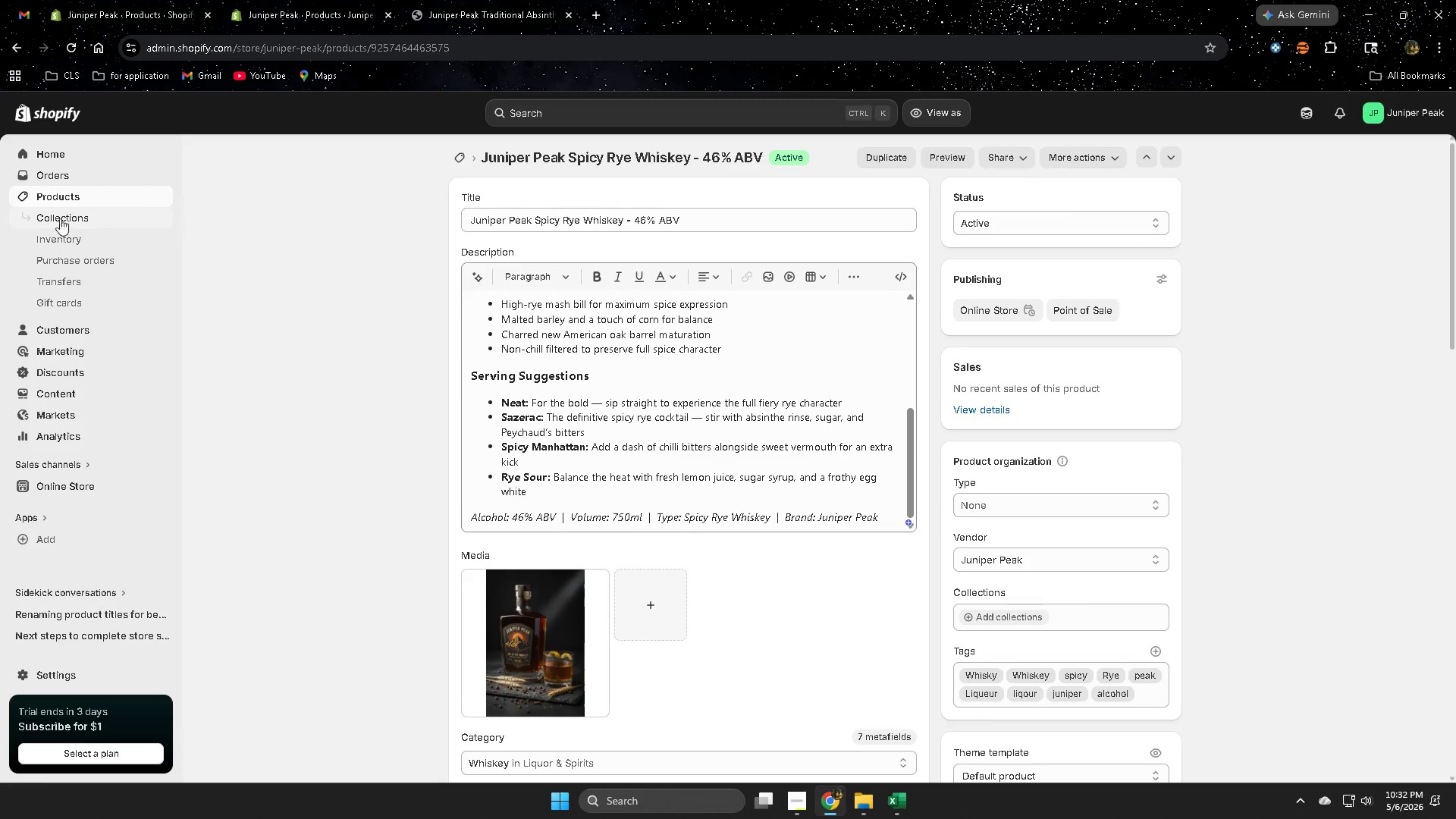 
left_click([71, 193])
 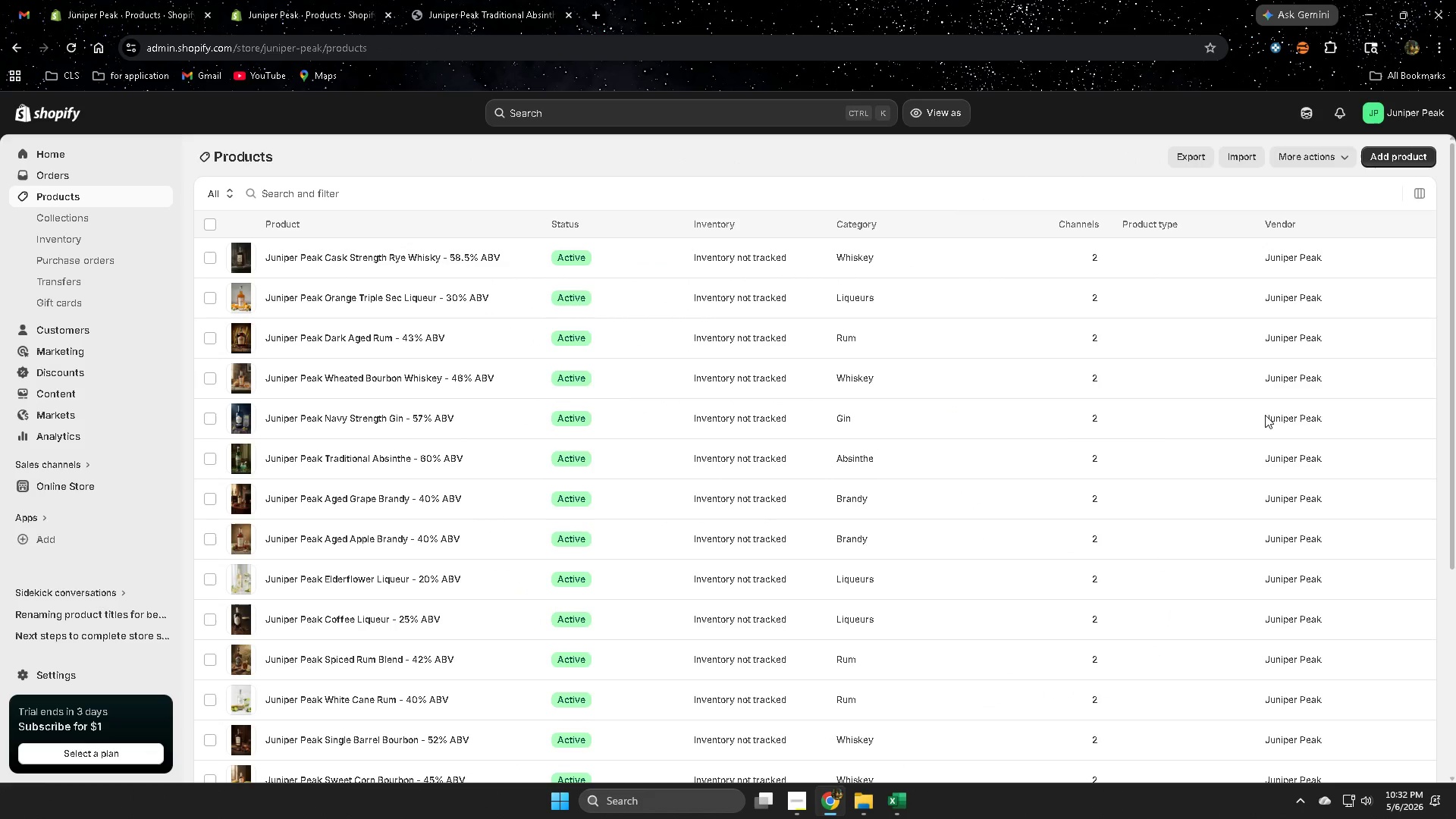 
scroll: coordinate [946, 437], scroll_direction: down, amount: 6.0
 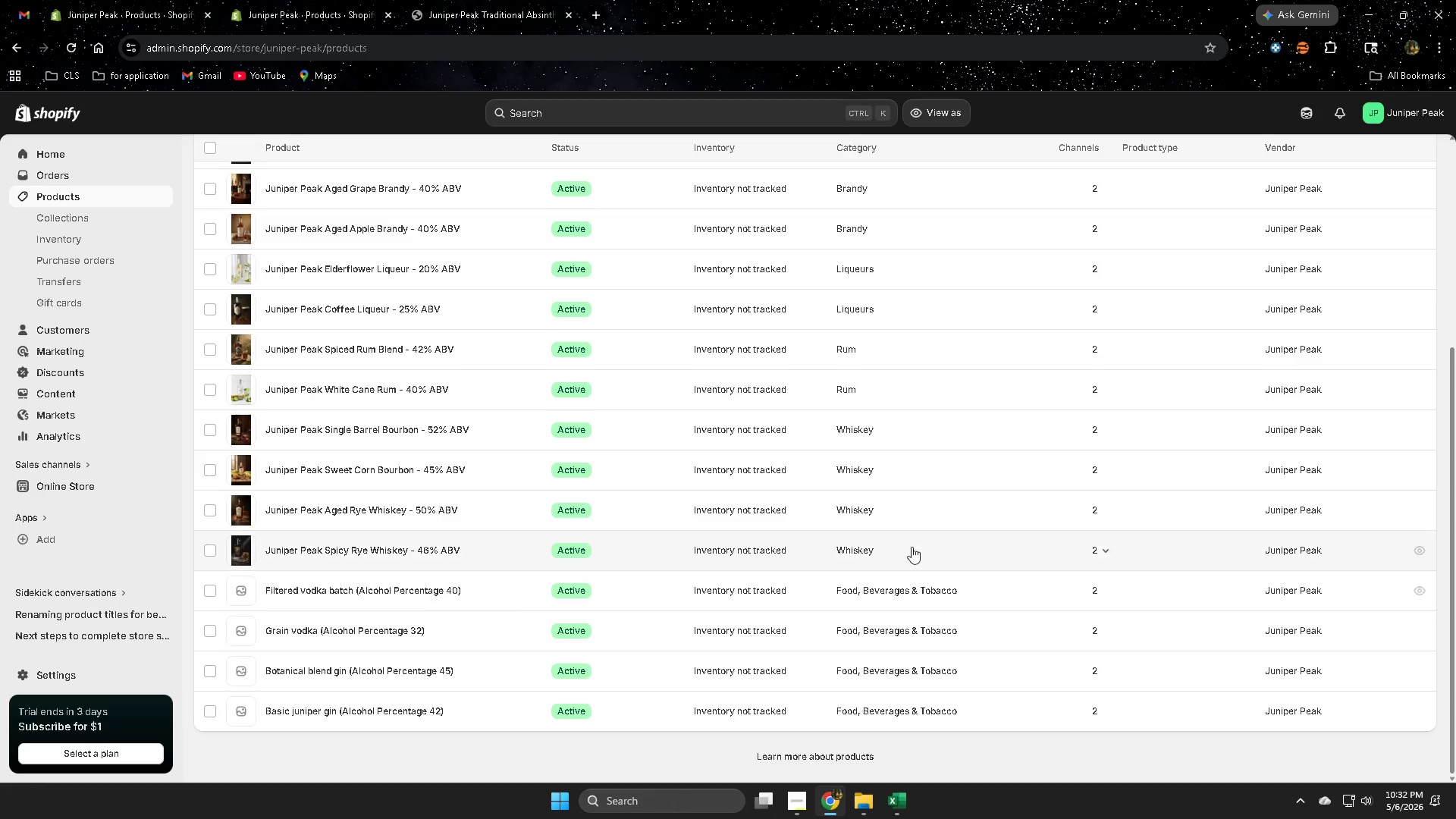 
wait(7.34)
 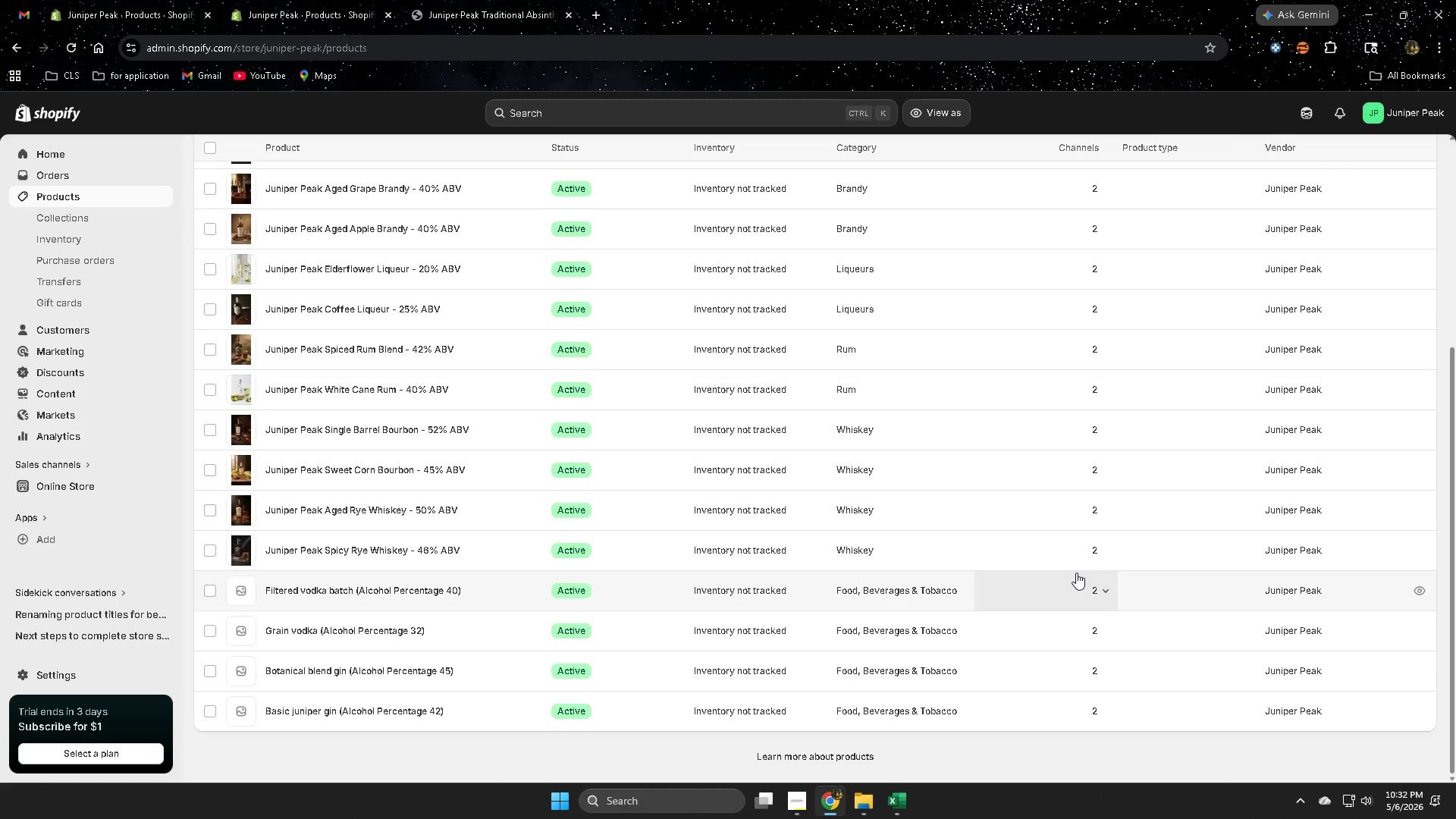 
left_click([649, 598])
 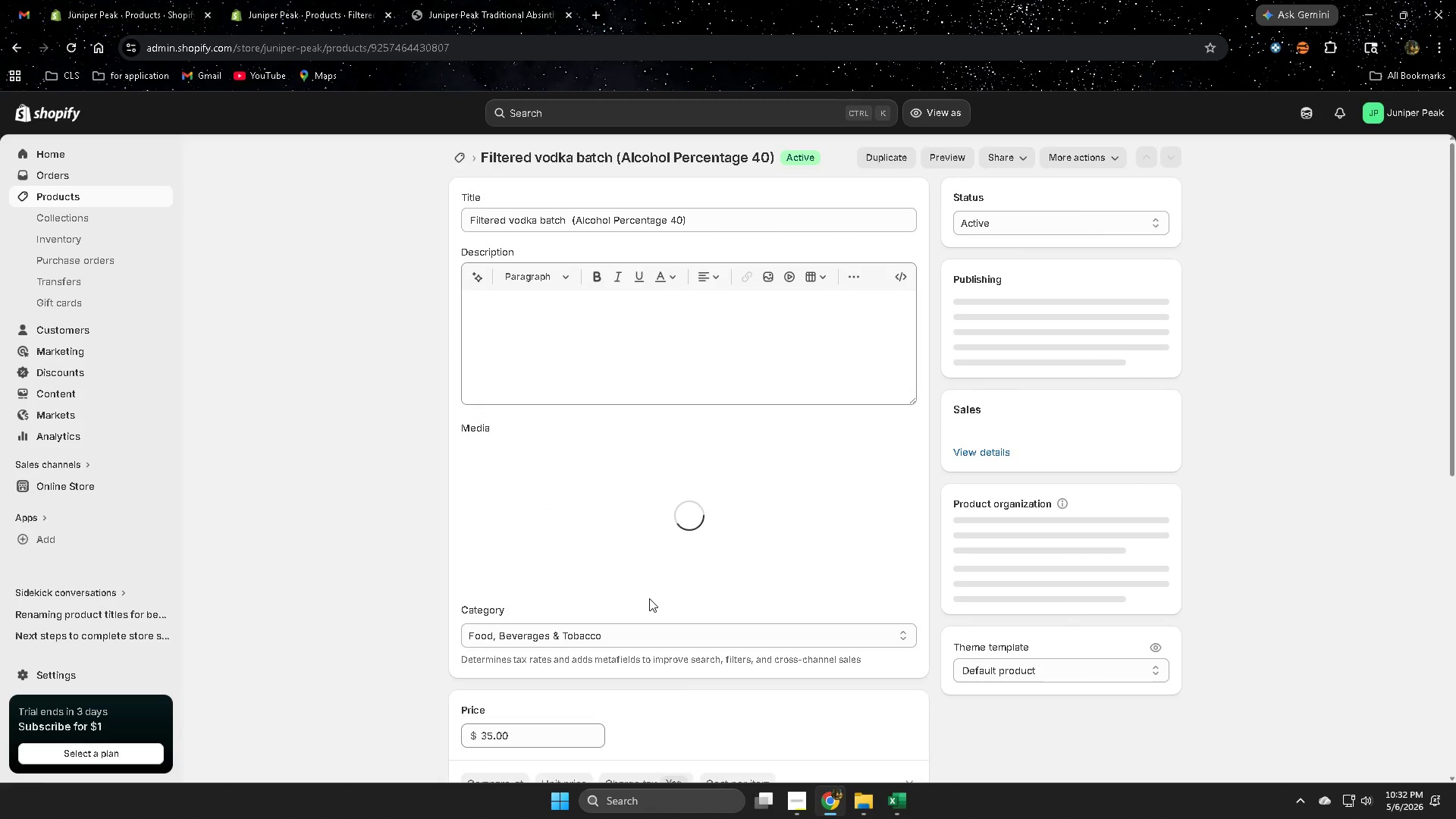 
mouse_move([714, 600])
 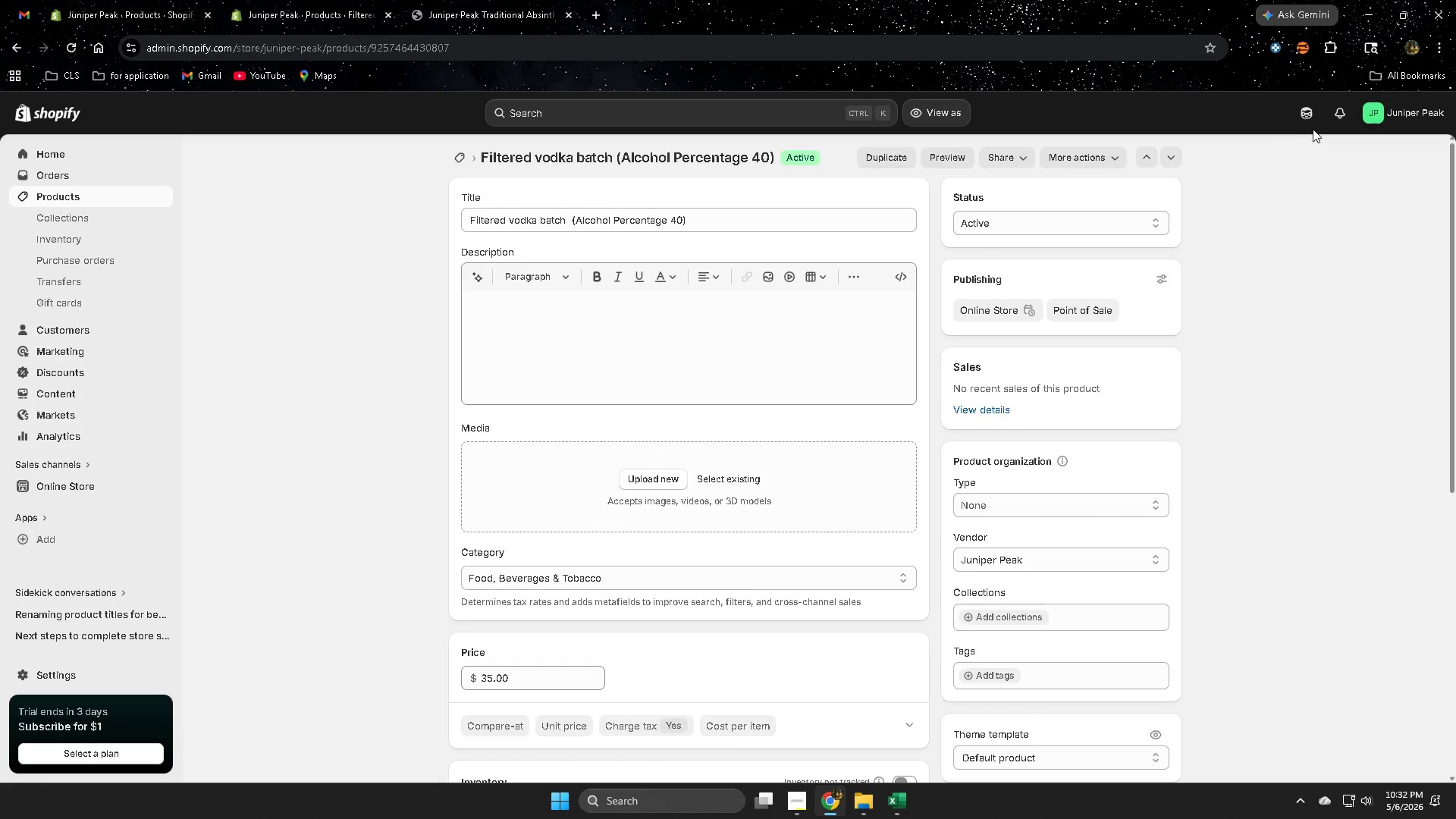 
left_click([1295, 116])
 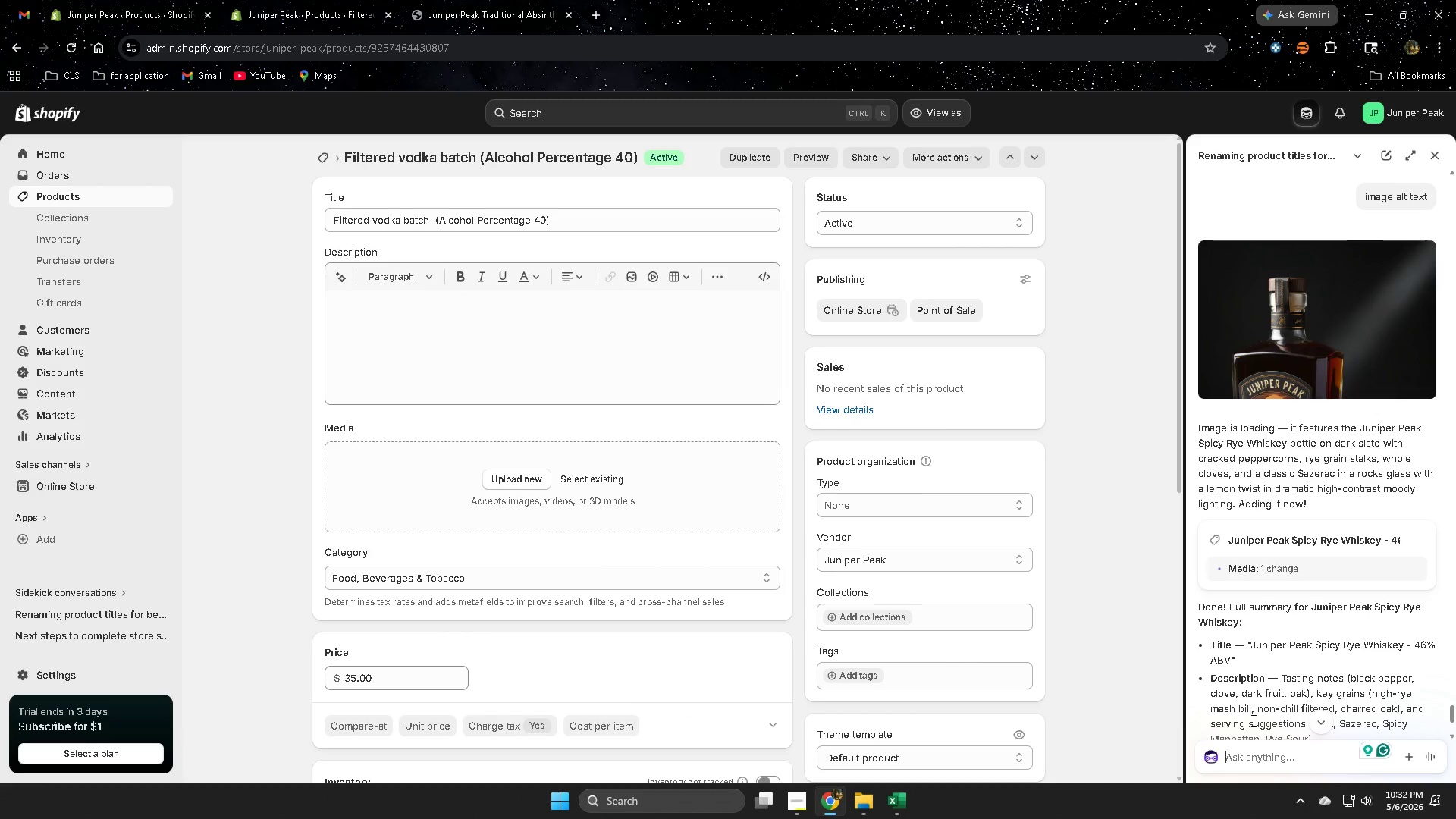 
left_click([1236, 763])
 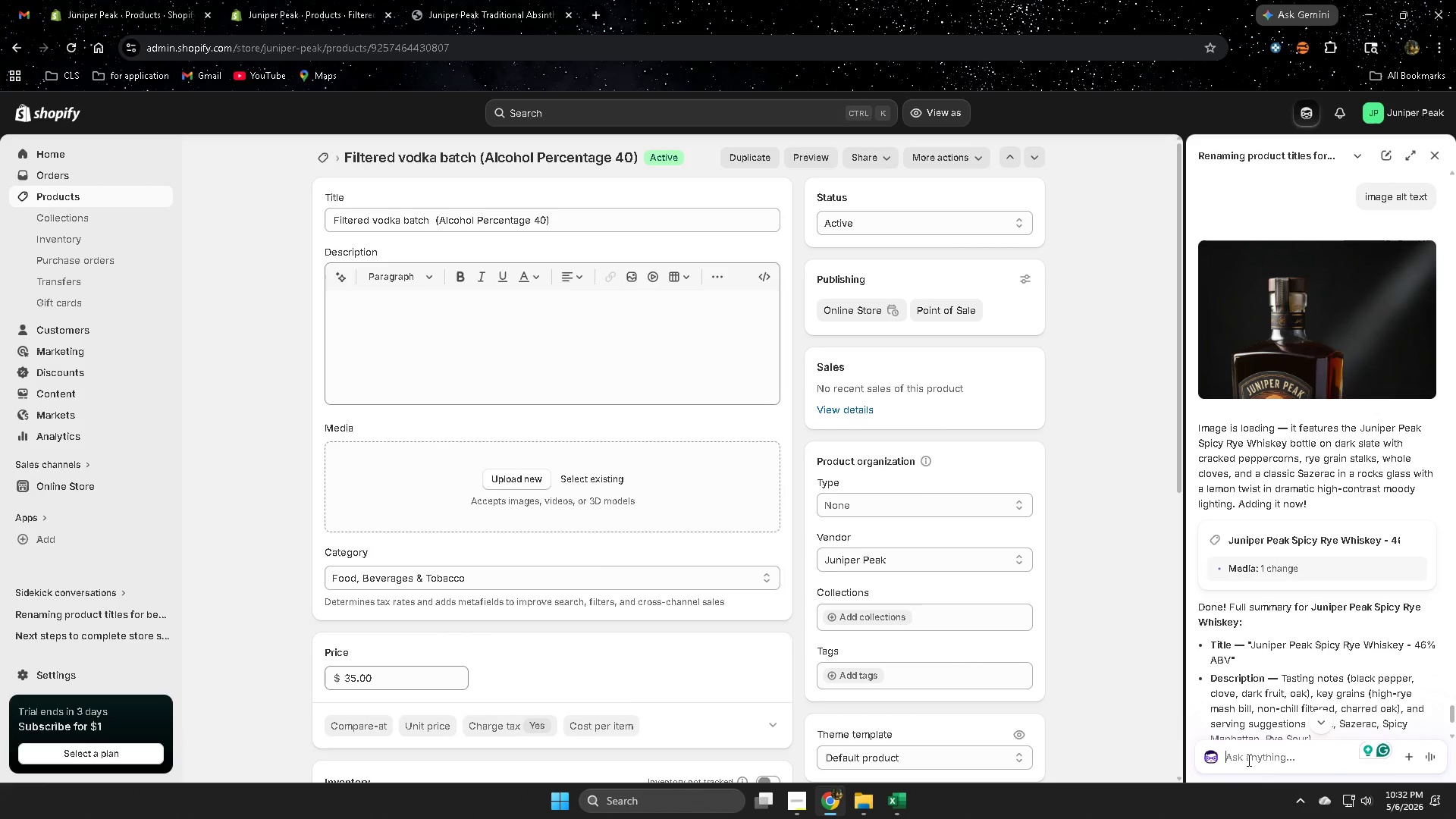 
type(next)
 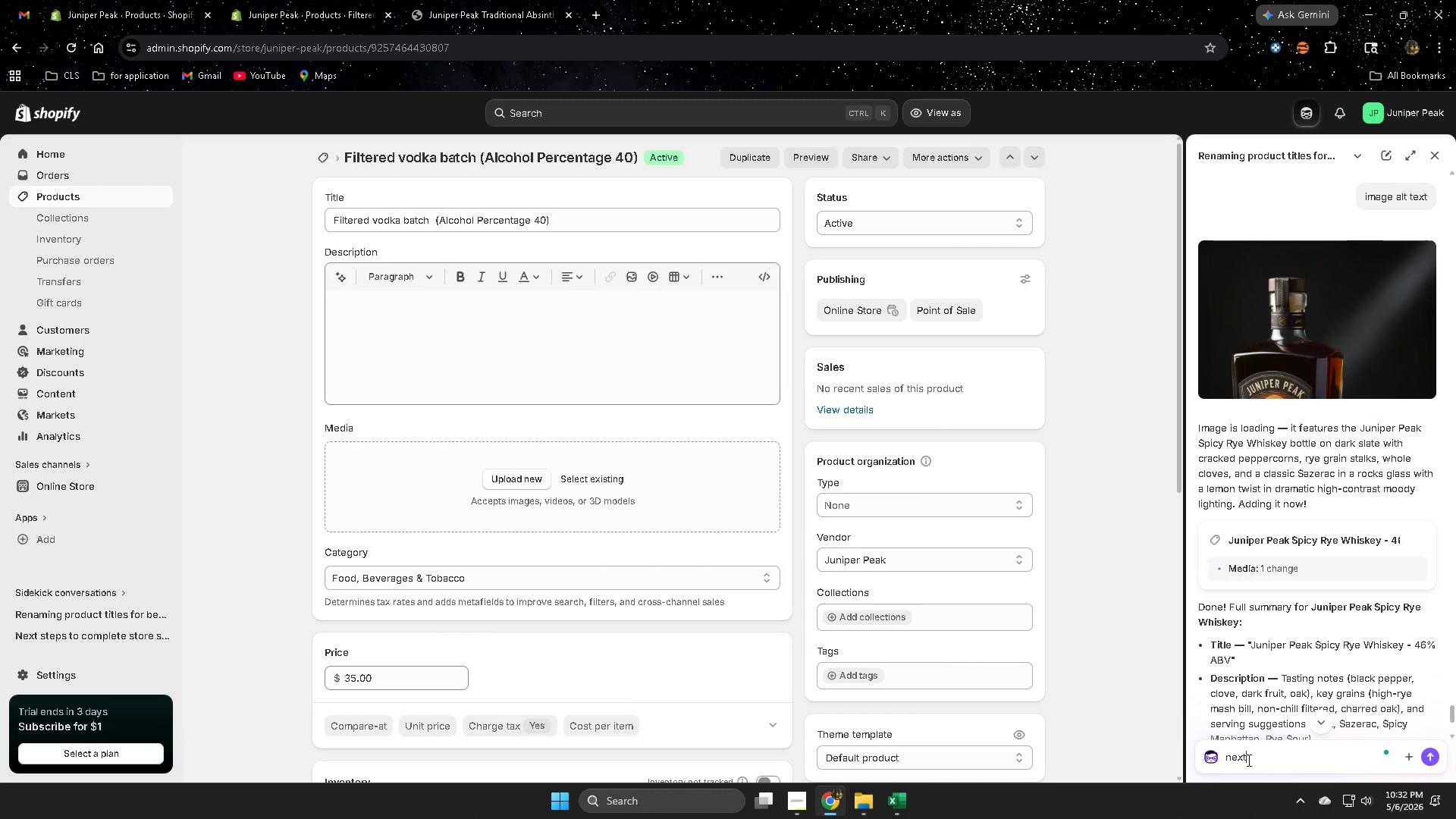 
key(Enter)
 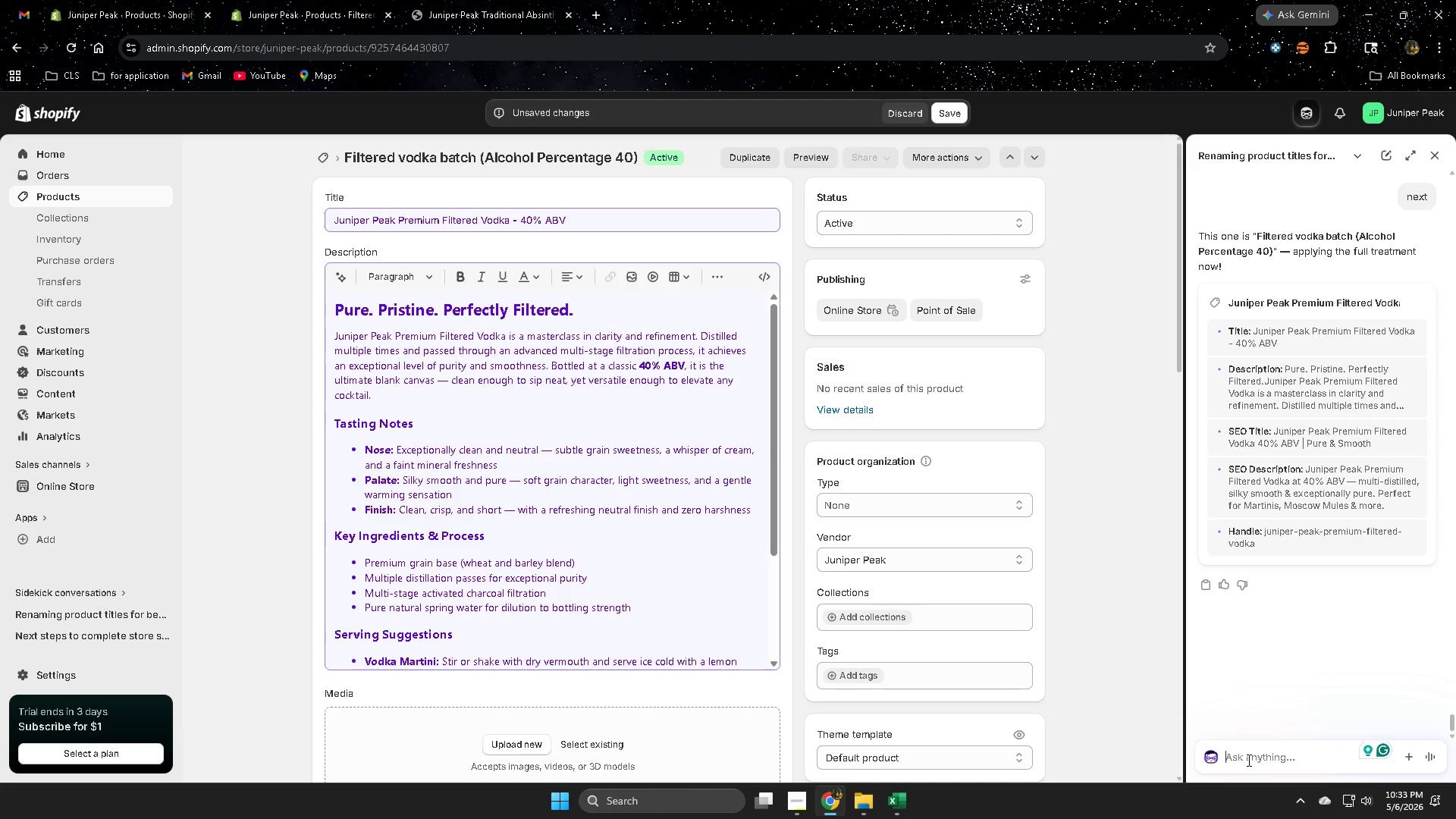 
wait(47.58)
 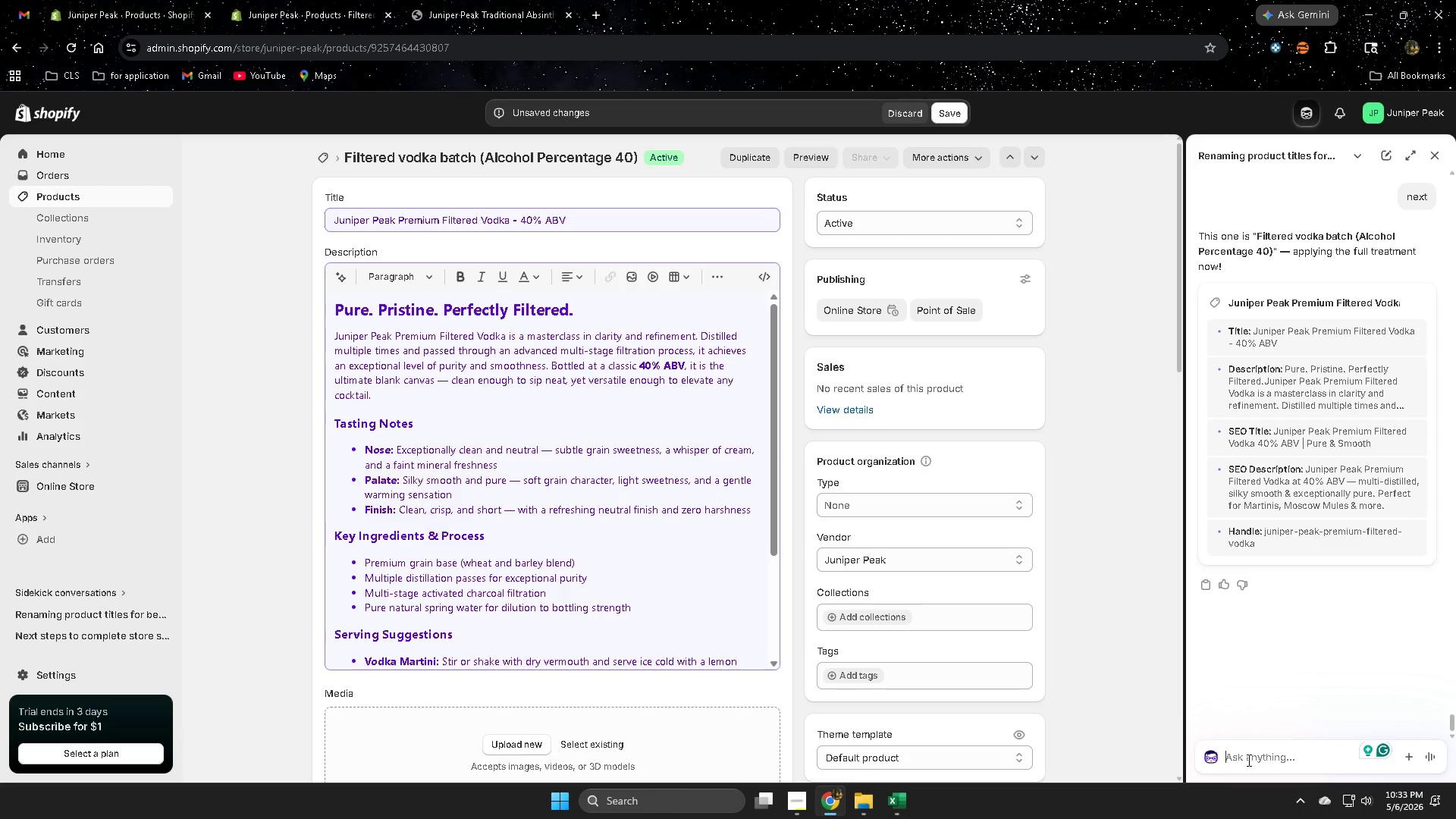 
left_click([1439, 160])
 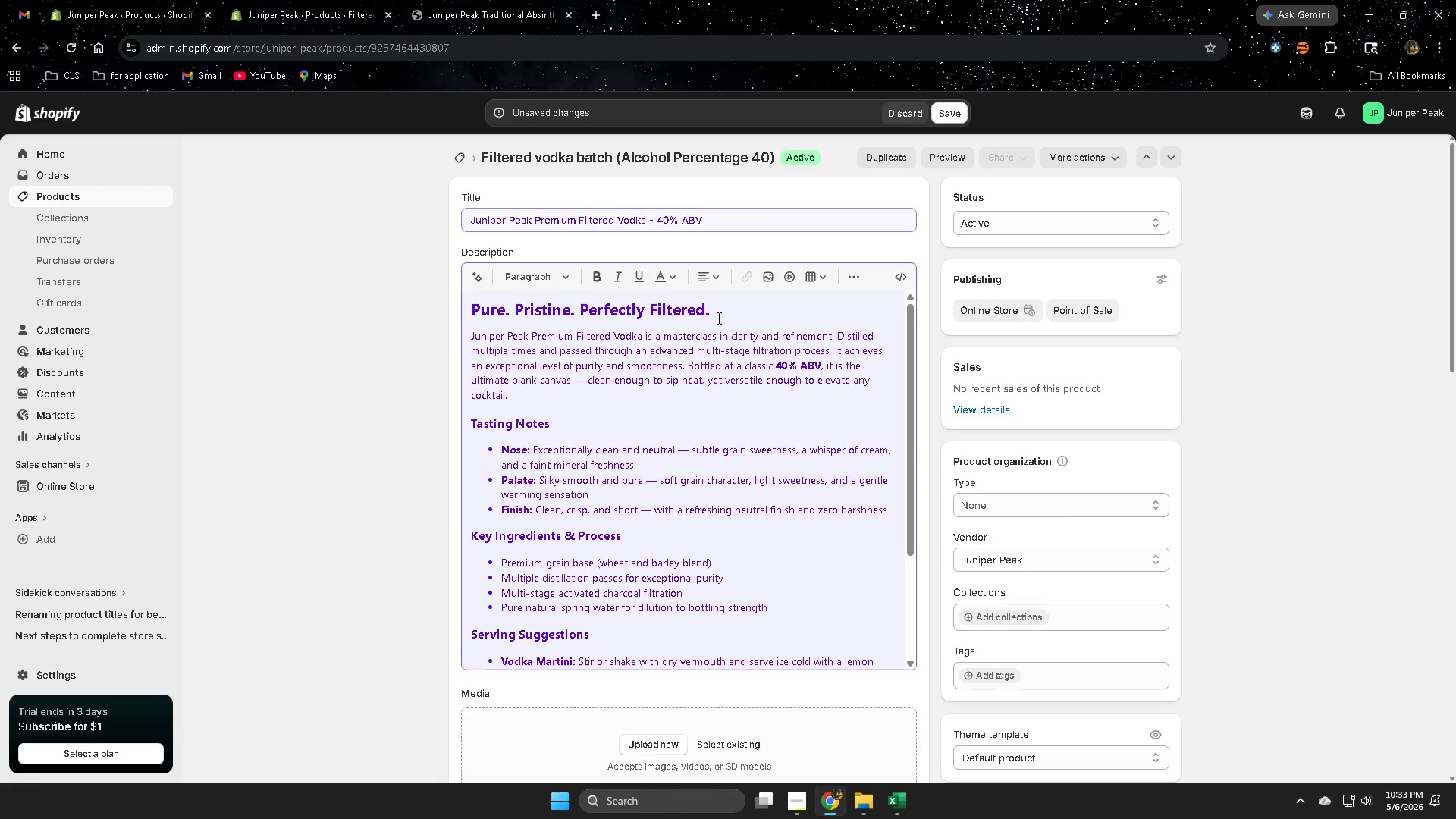 
double_click([720, 315])
 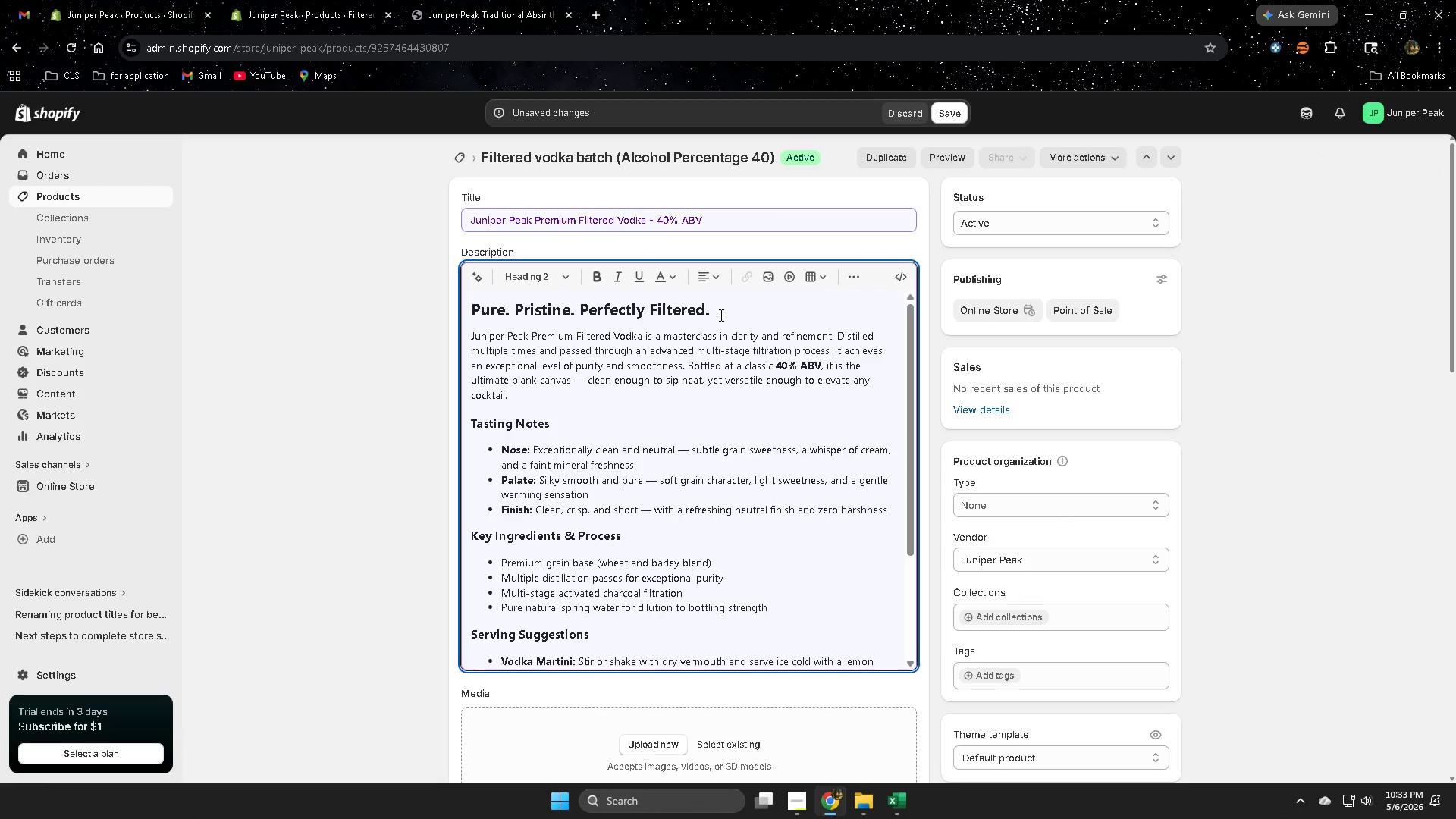 
triple_click([720, 315])
 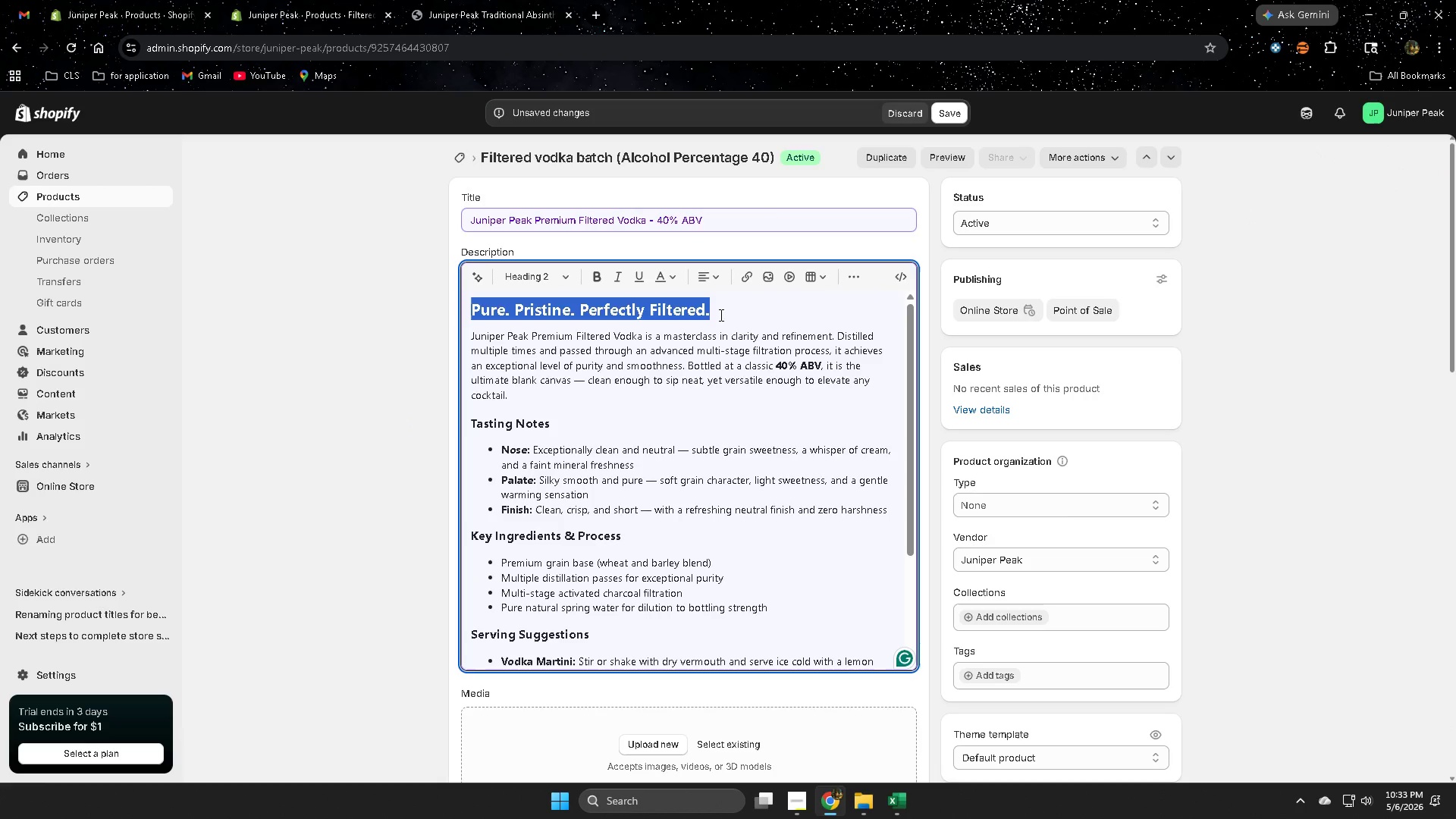 
key(Delete)
 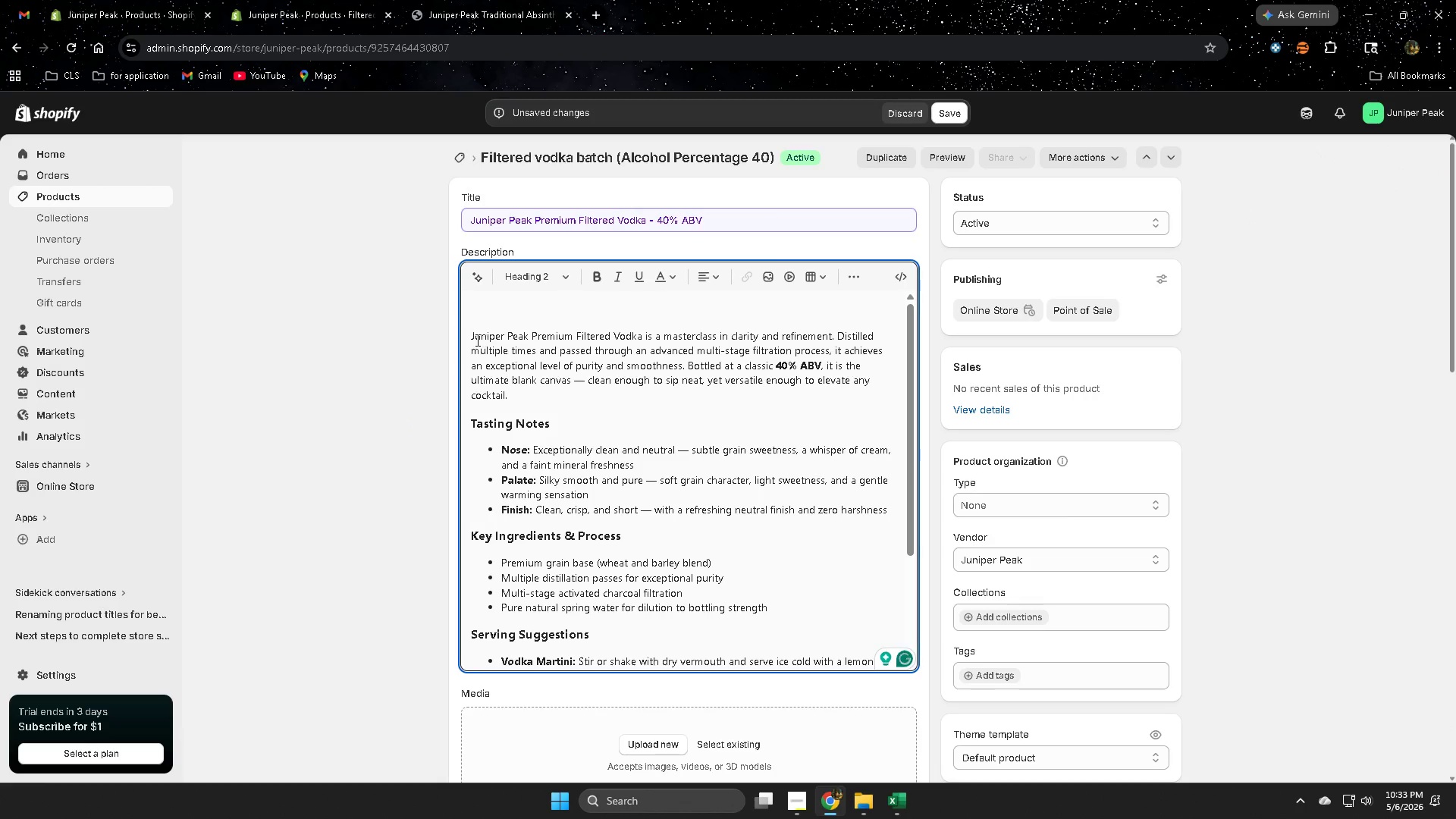 
left_click([469, 336])
 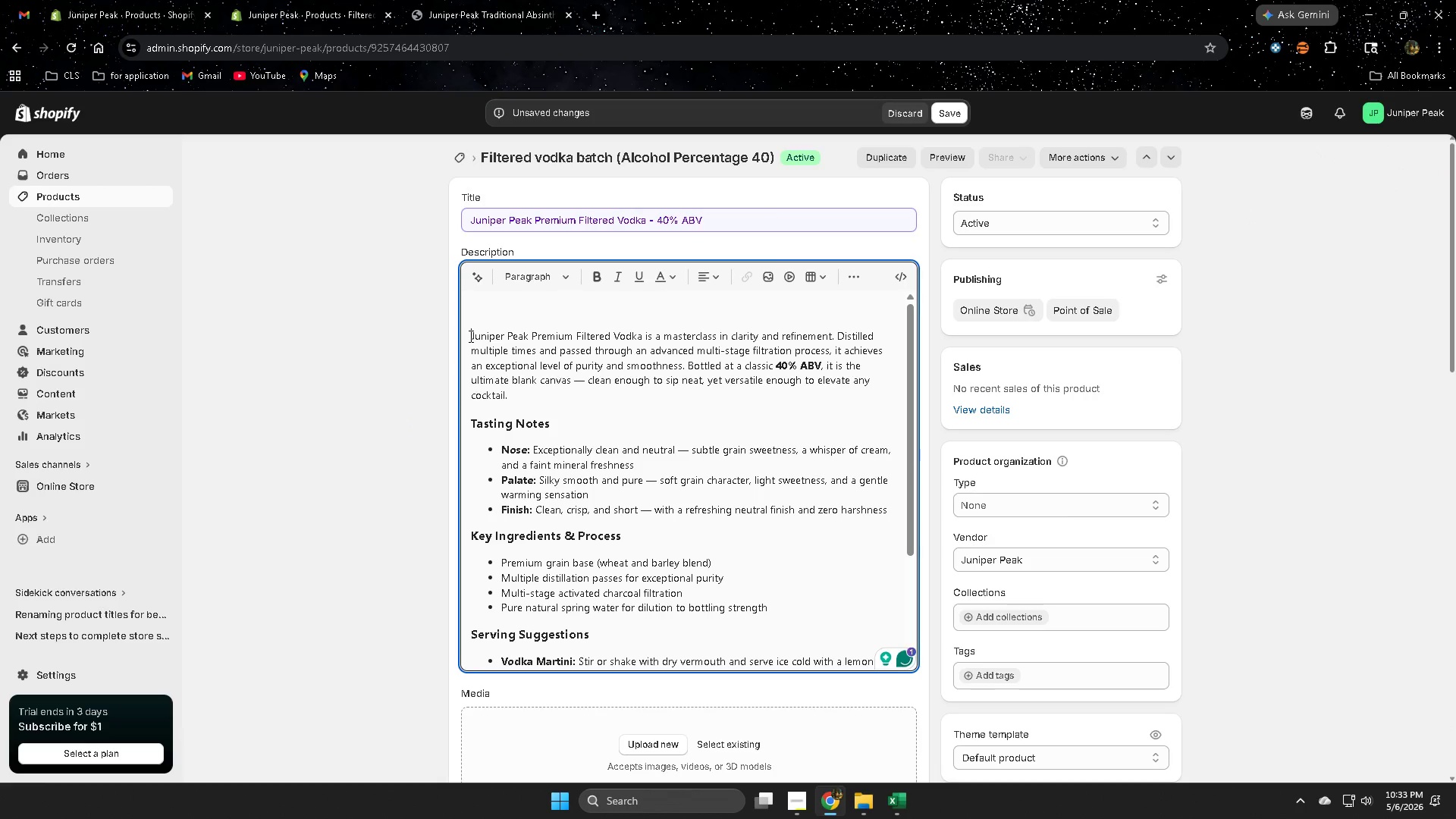 
key(Backspace)
 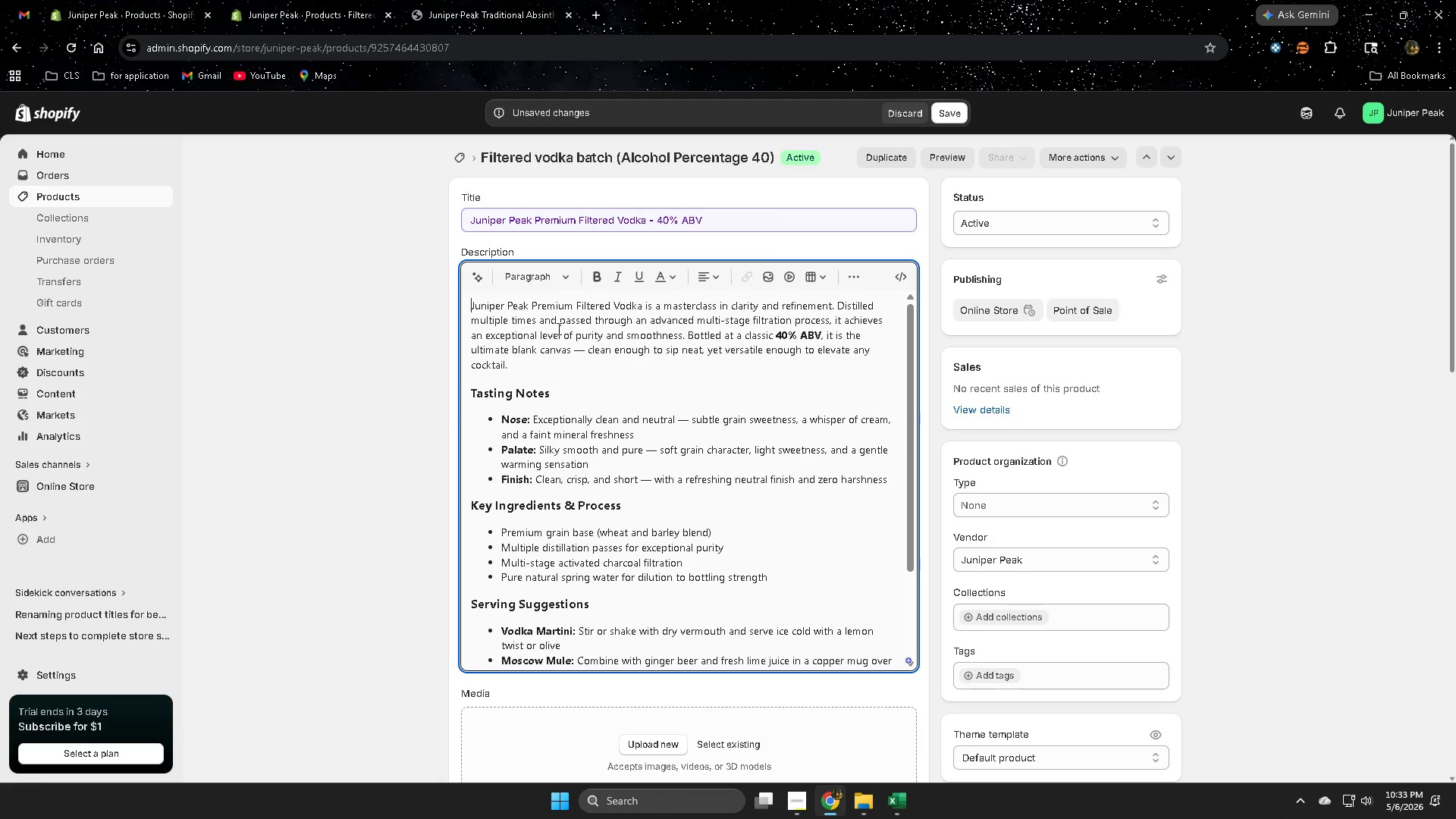 
left_click_drag(start_coordinate=[554, 309], to_coordinate=[724, 359])
 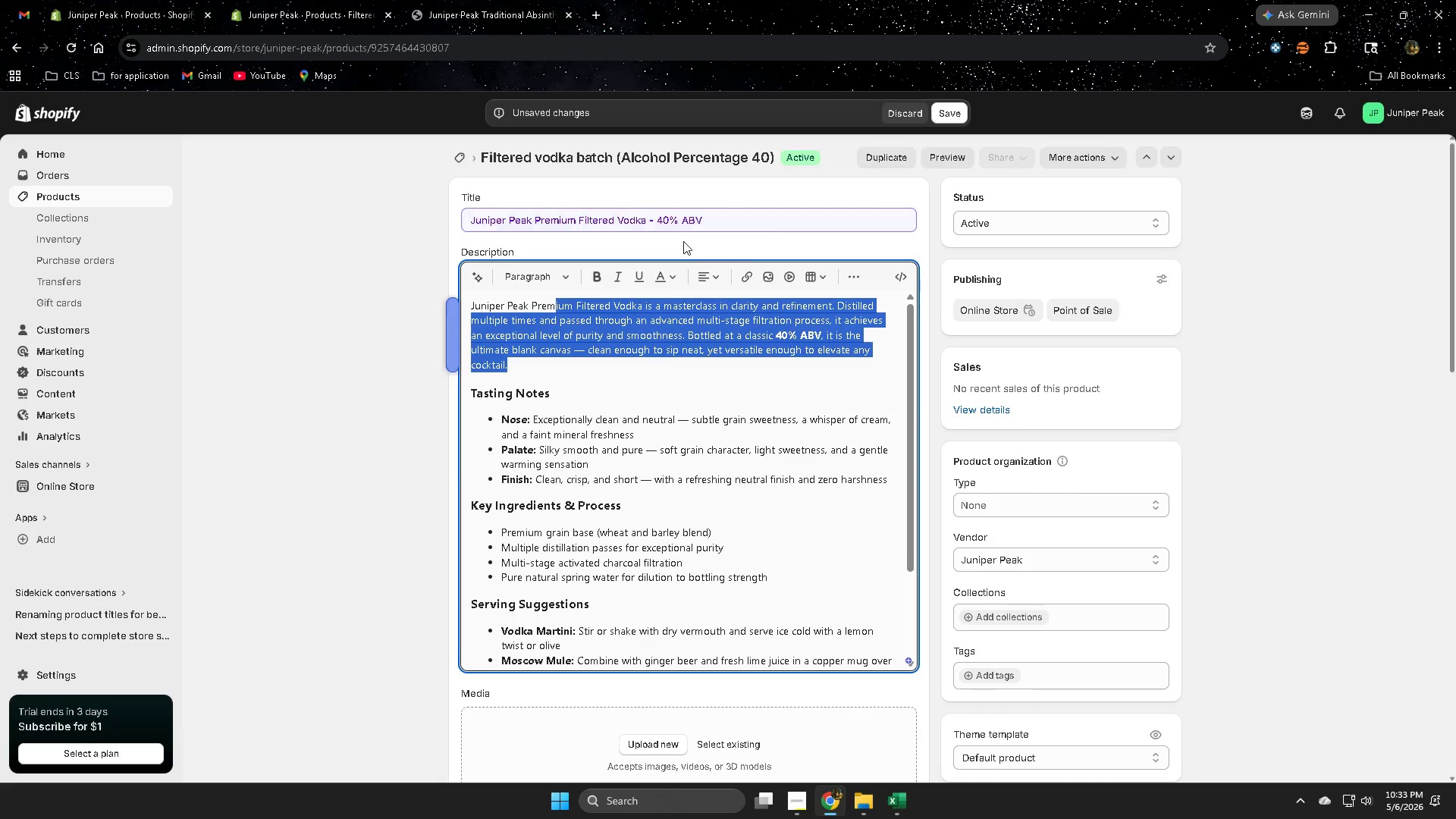 
scroll: coordinate [1316, 479], scroll_direction: down, amount: 2.0
 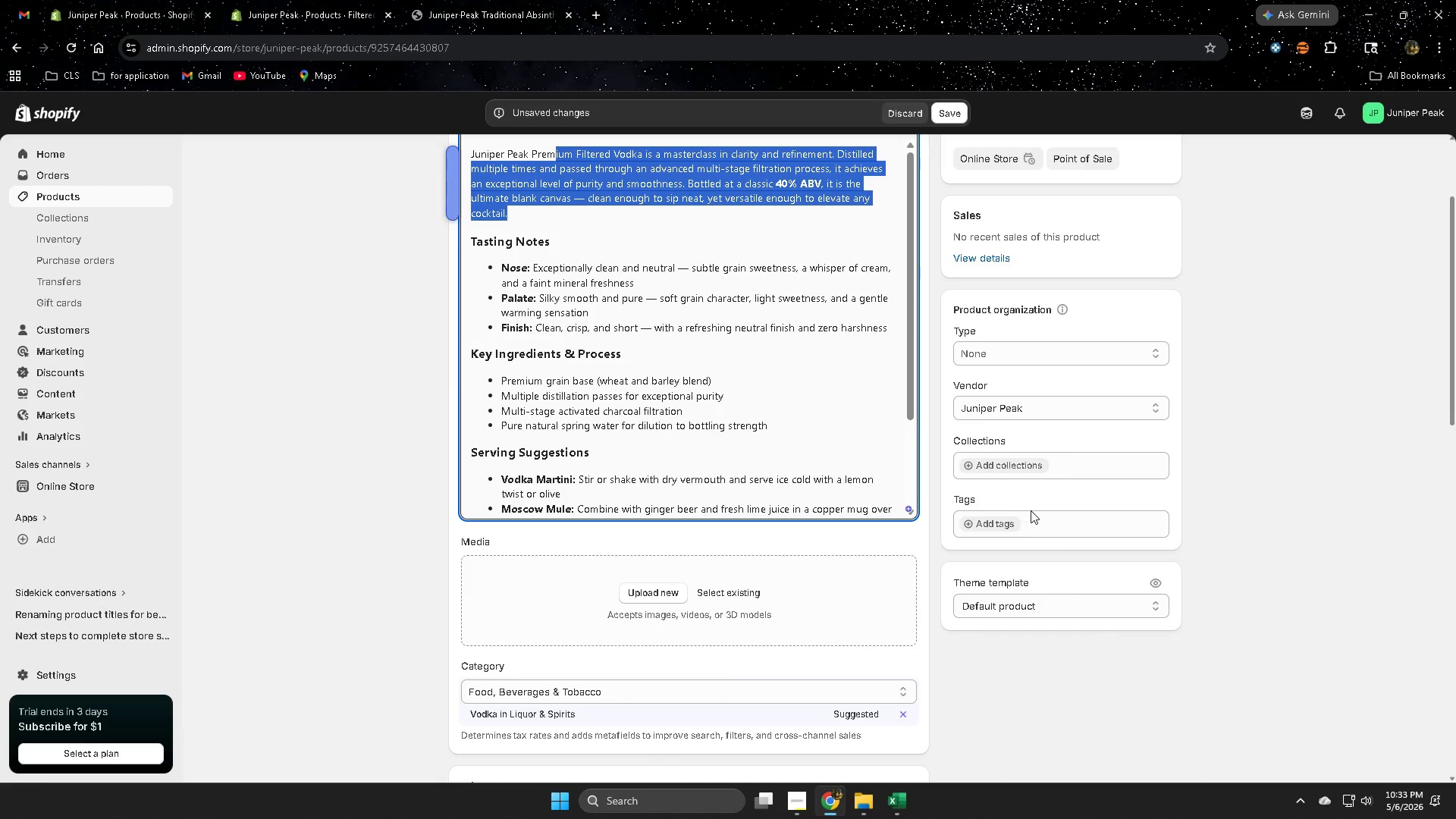 
scroll: coordinate [675, 422], scroll_direction: up, amount: 2.0
 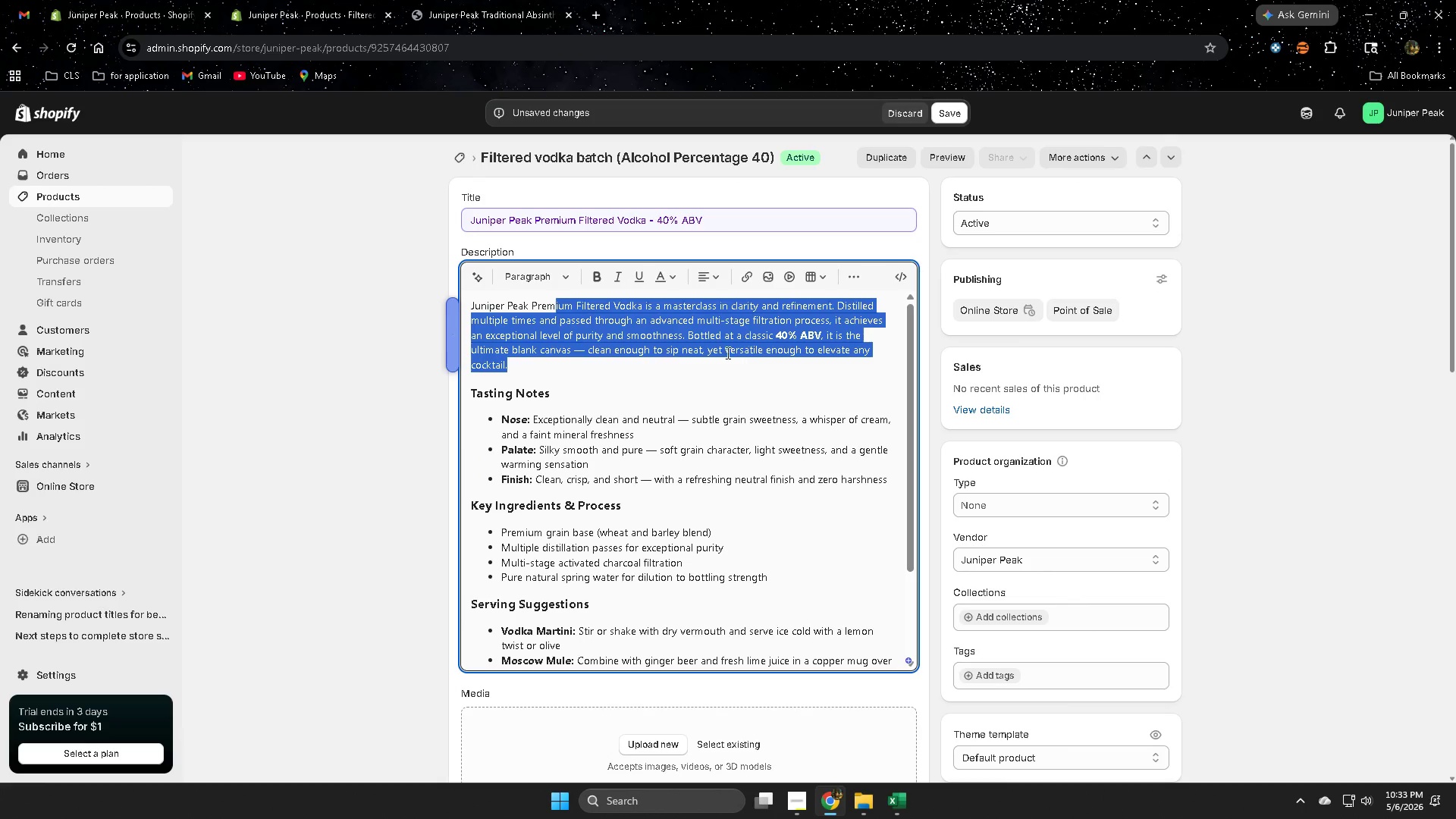 
left_click([707, 366])
 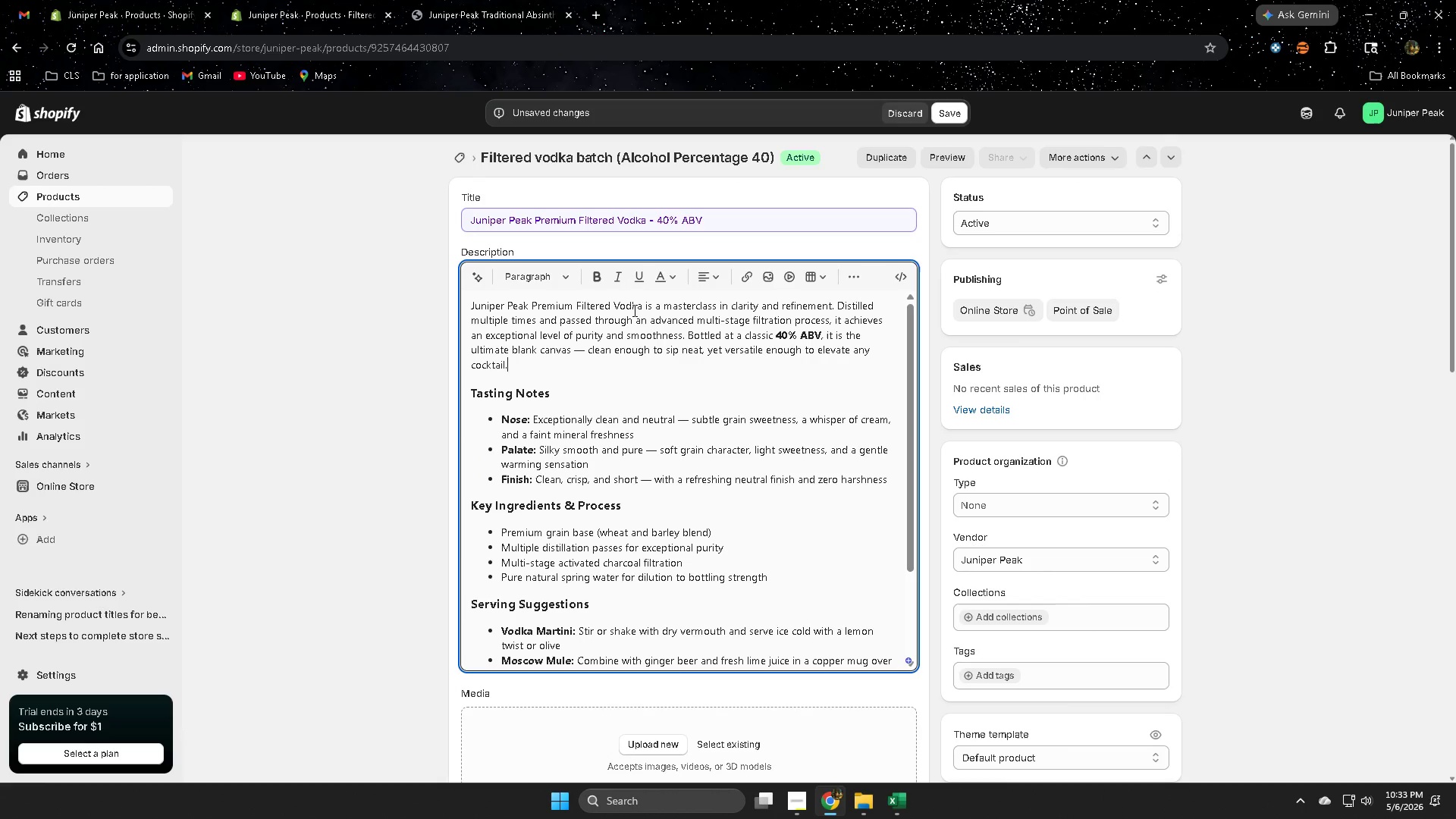 
left_click([633, 309])
 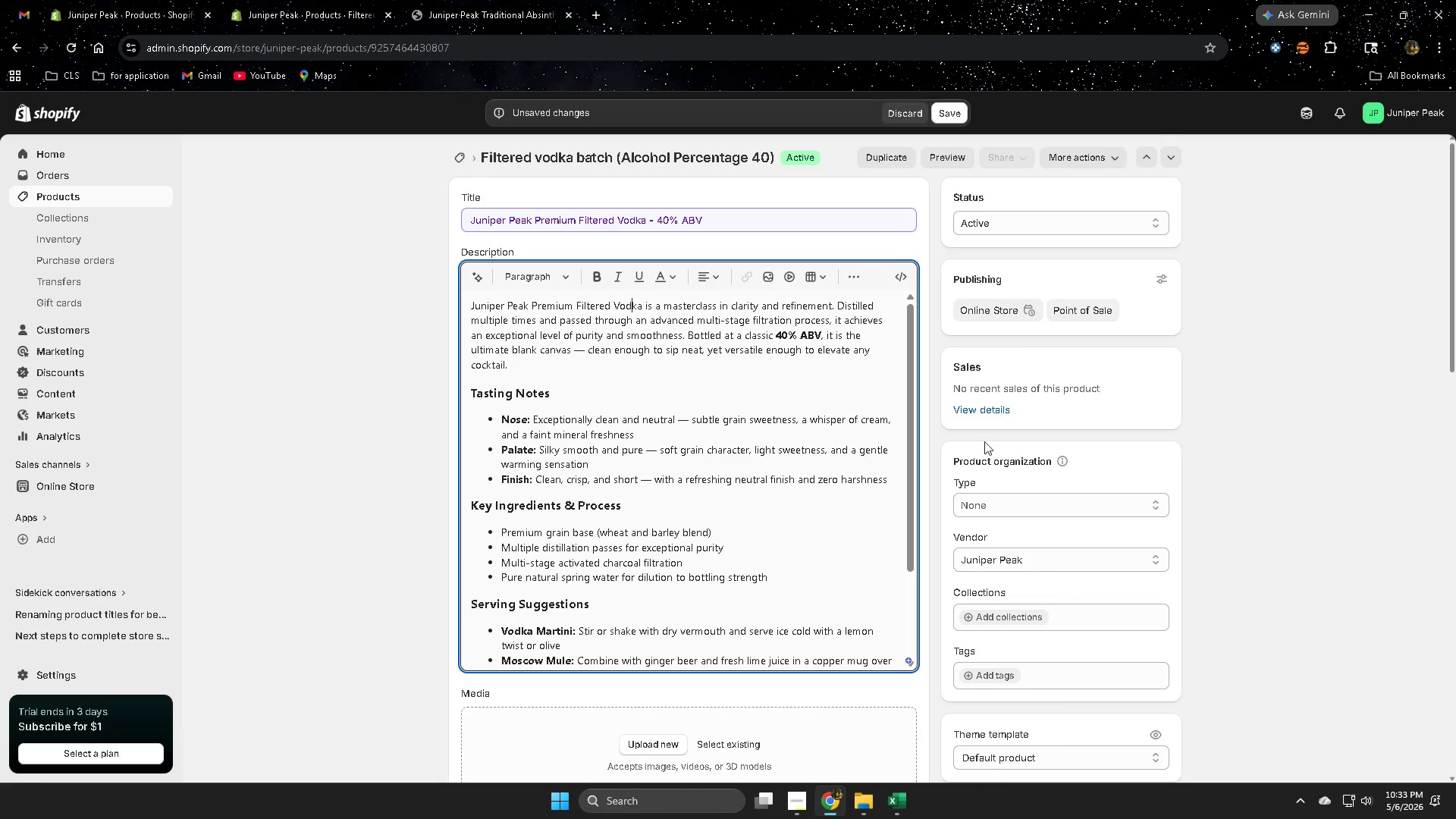 
scroll: coordinate [1202, 531], scroll_direction: down, amount: 1.0
 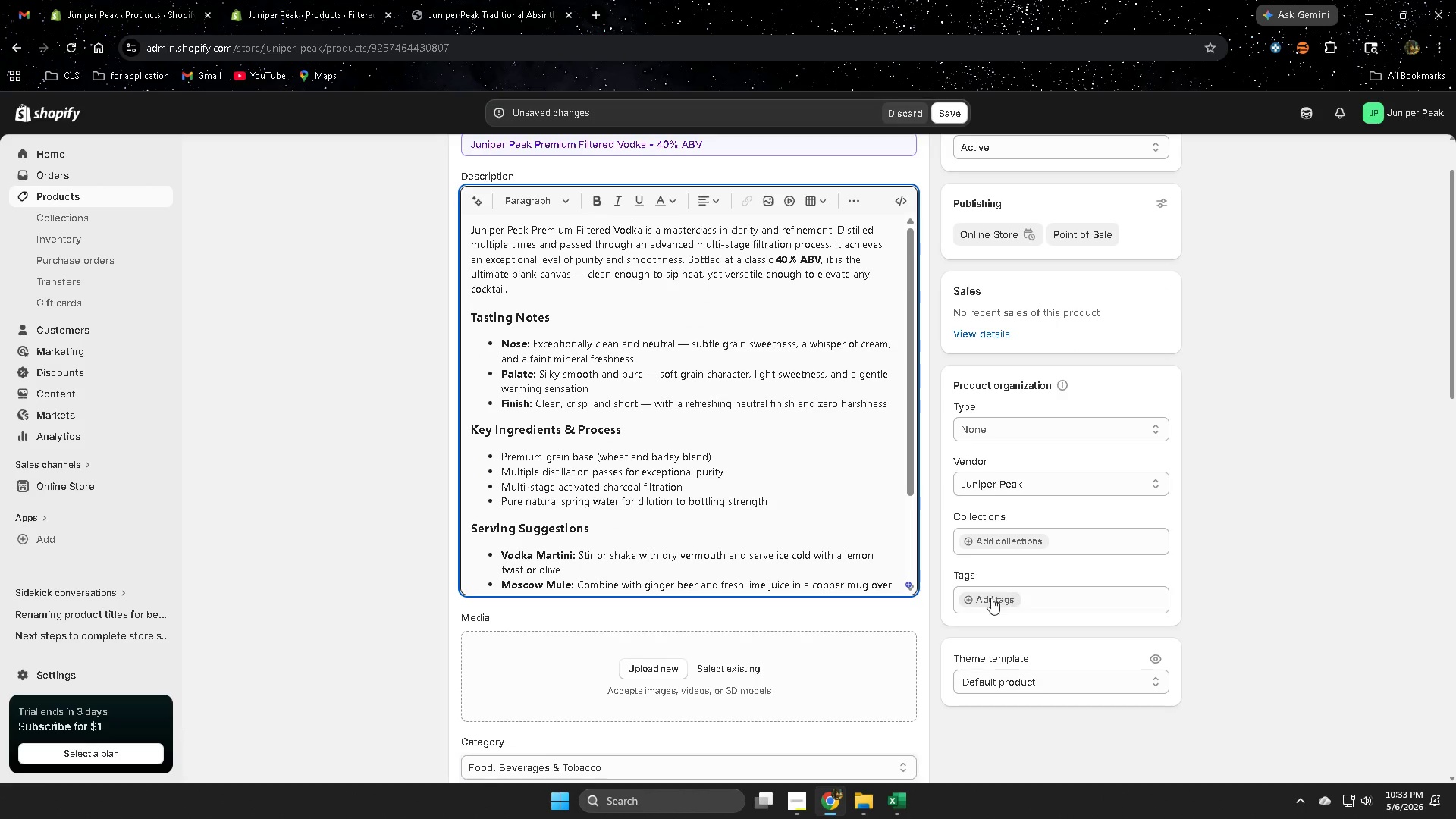 
left_click([989, 599])
 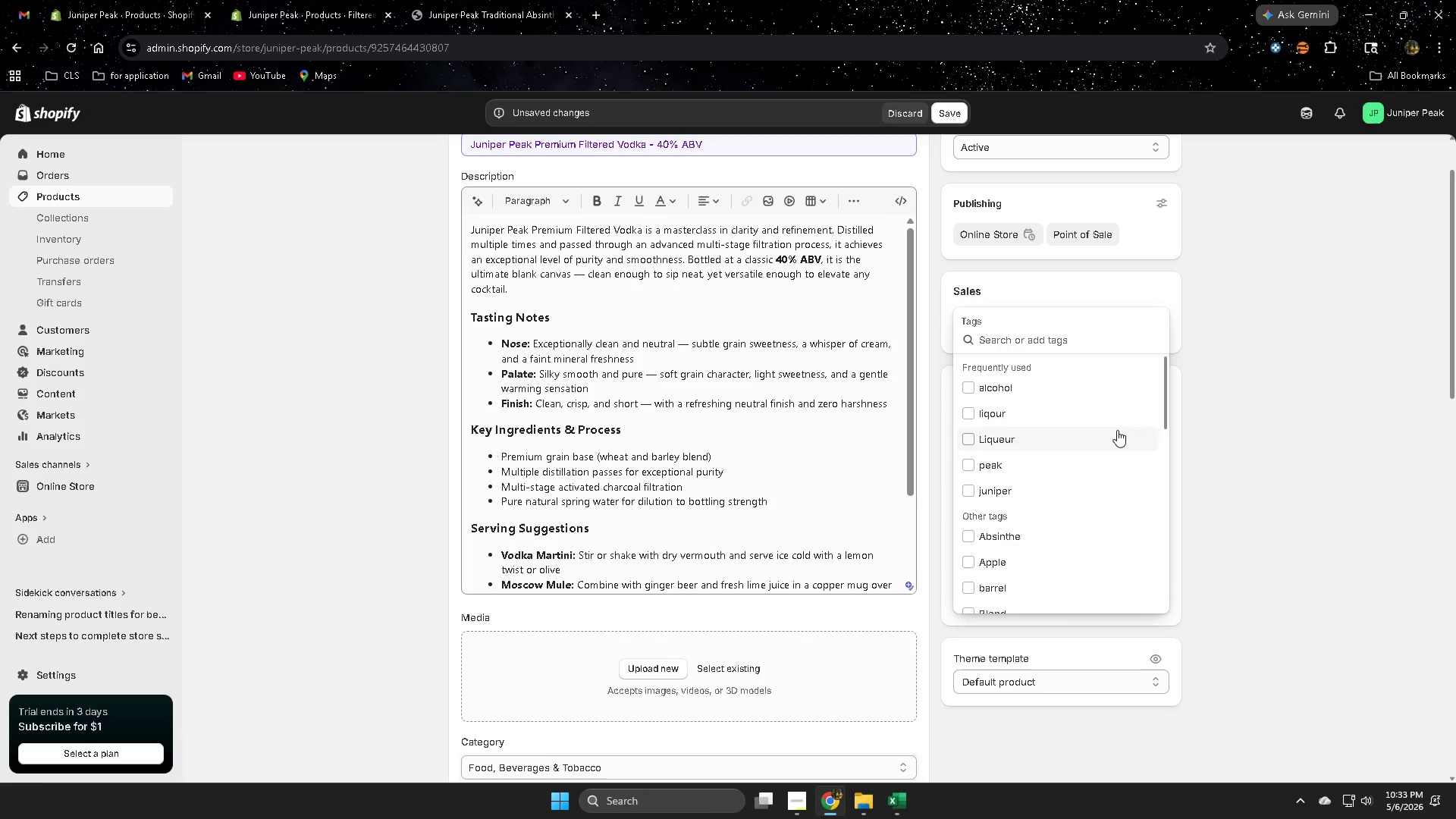 
key(C)
 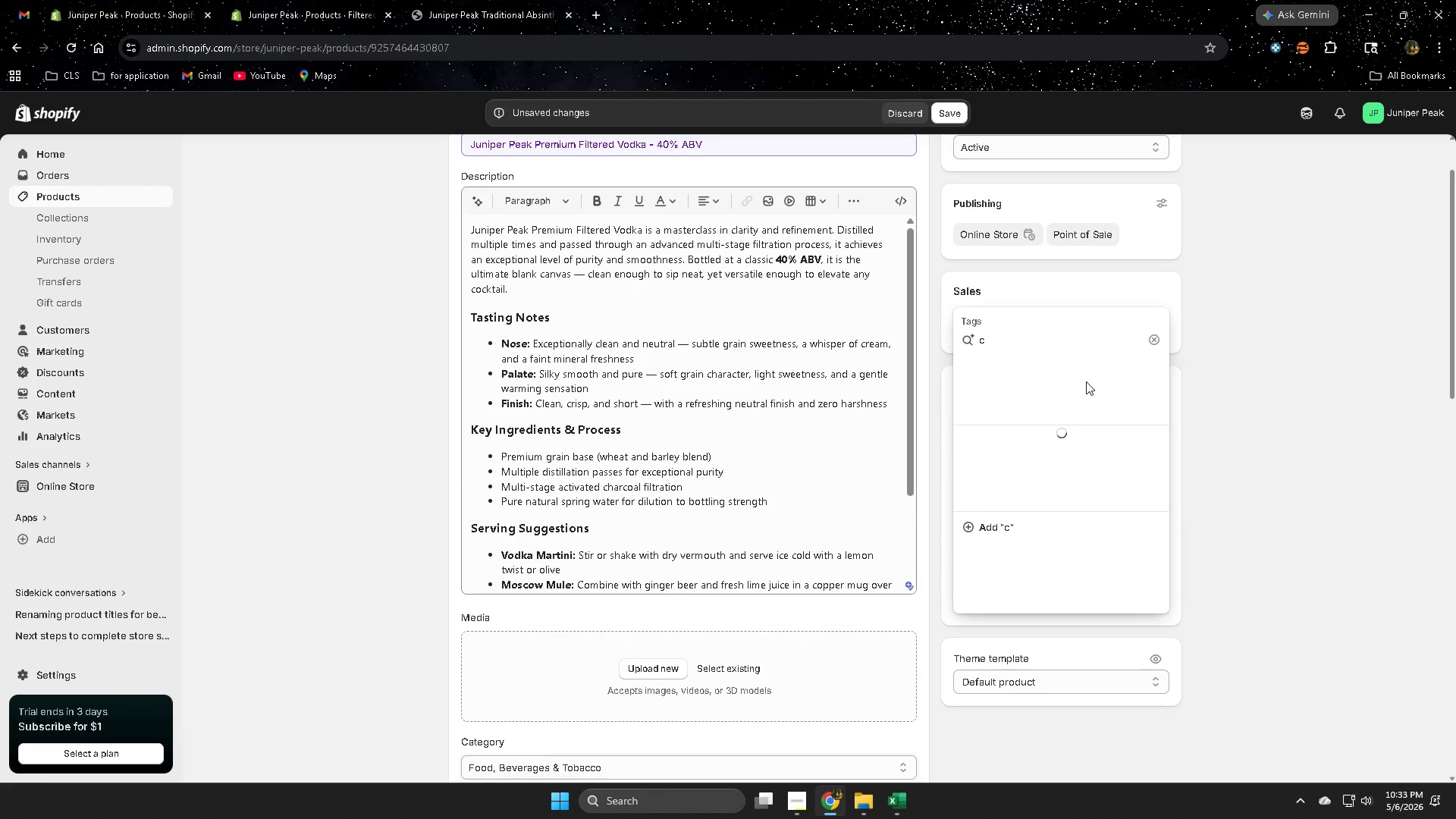 
key(Backspace)
 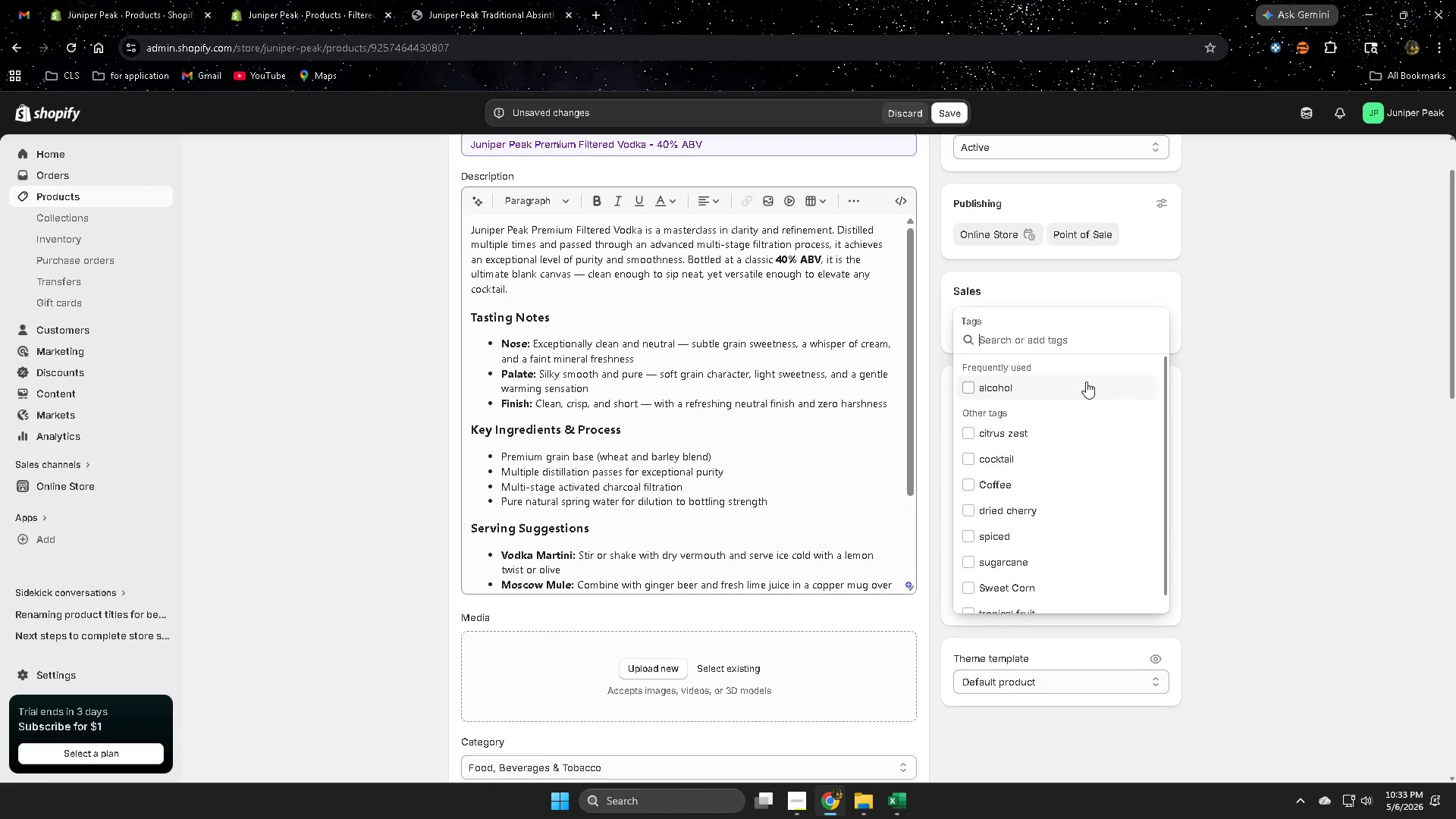 
key(V)
 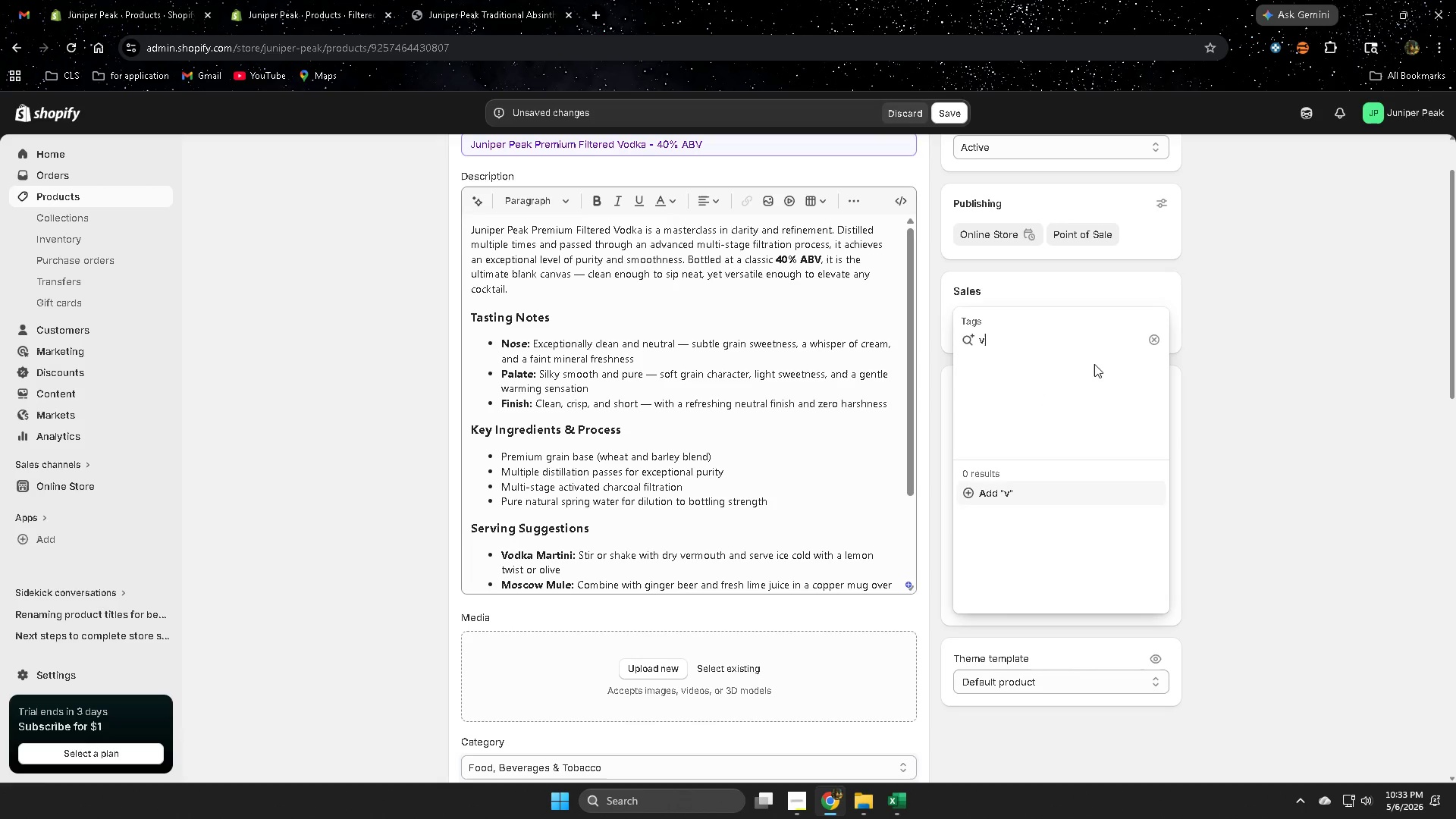 
key(Backspace)
 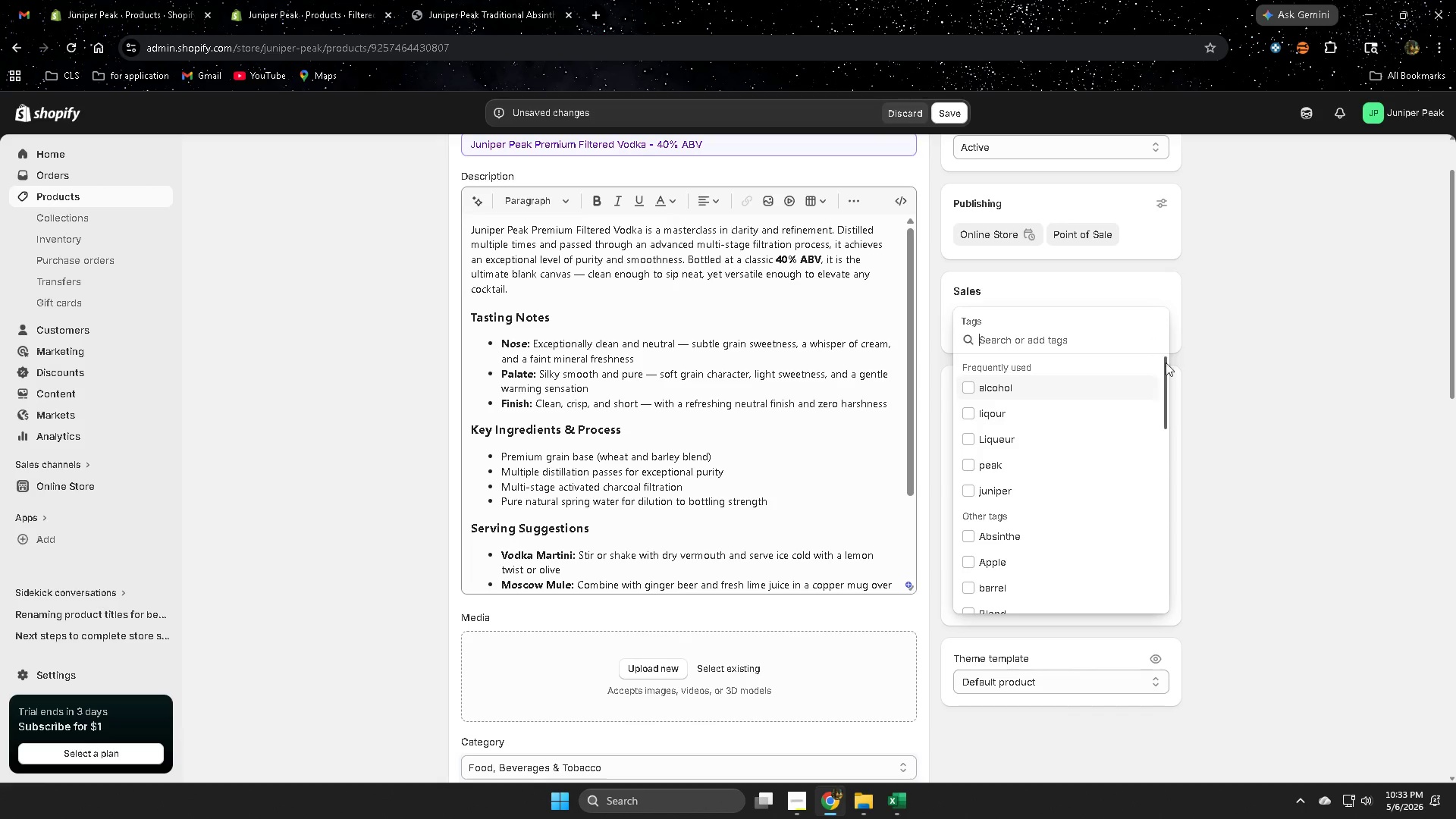 
scroll: coordinate [1021, 580], scroll_direction: down, amount: 9.0
 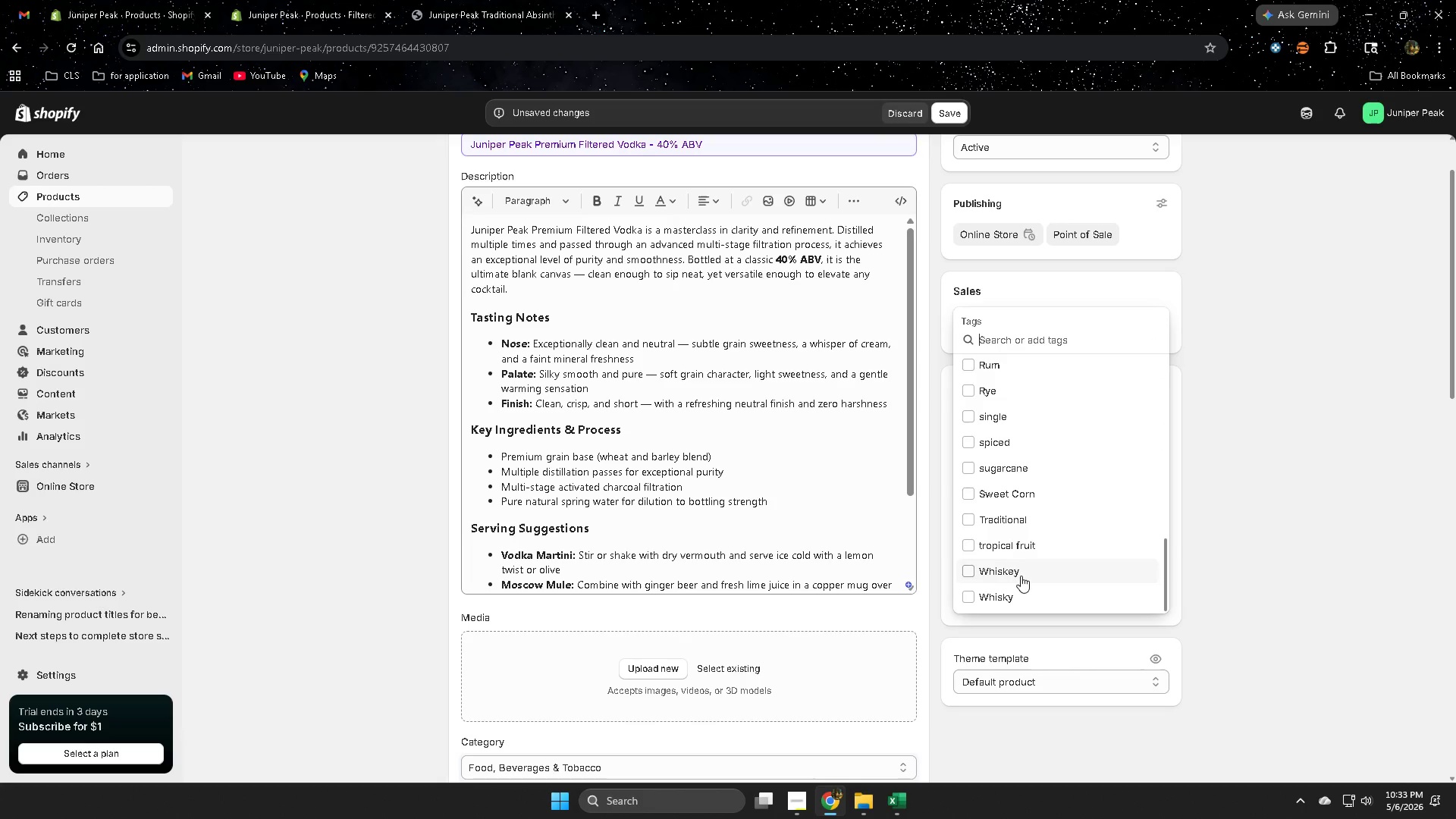 
scroll: coordinate [1058, 462], scroll_direction: up, amount: 1.0
 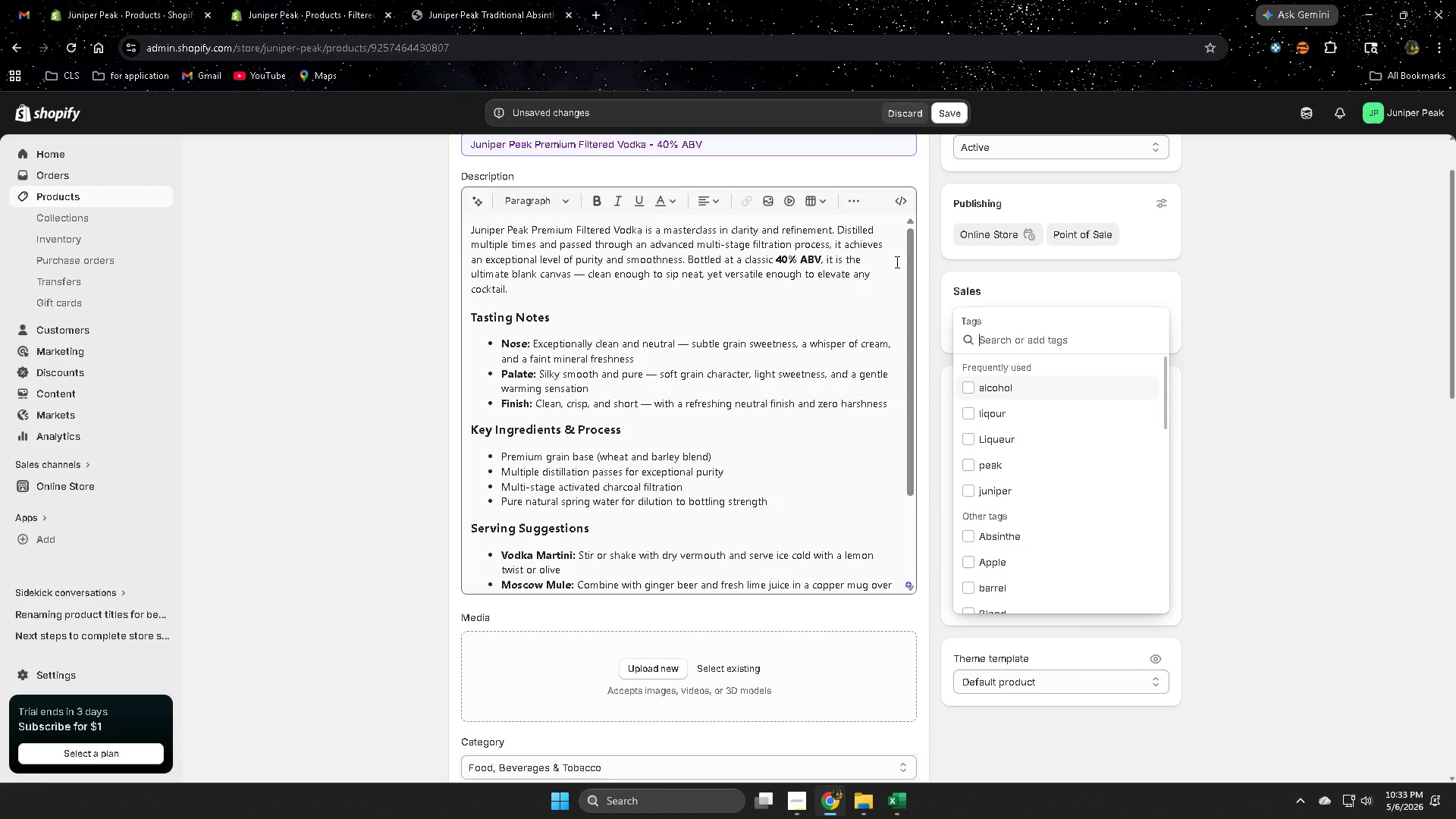 
type(Vodka)
 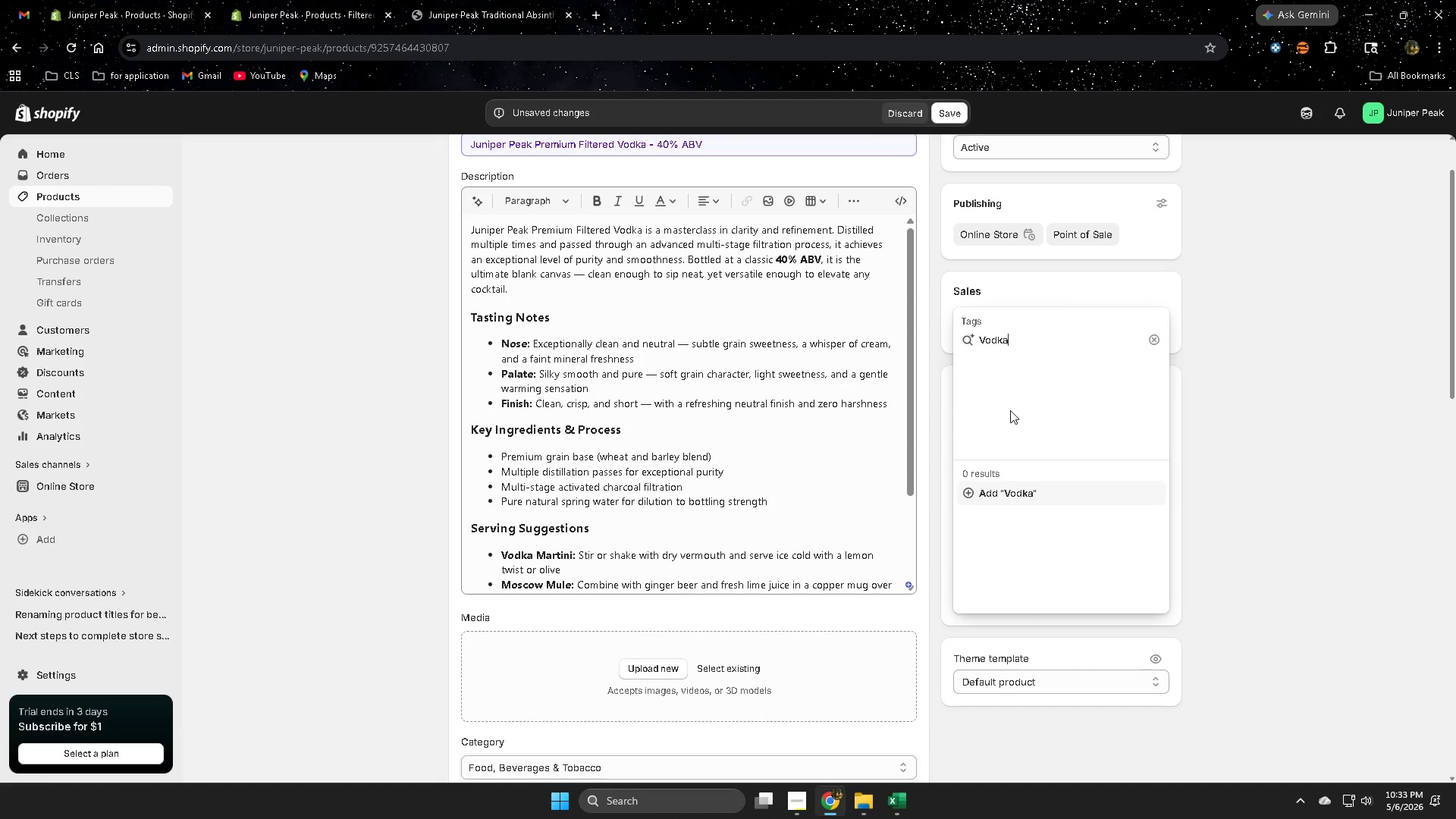 
left_click([1015, 497])
 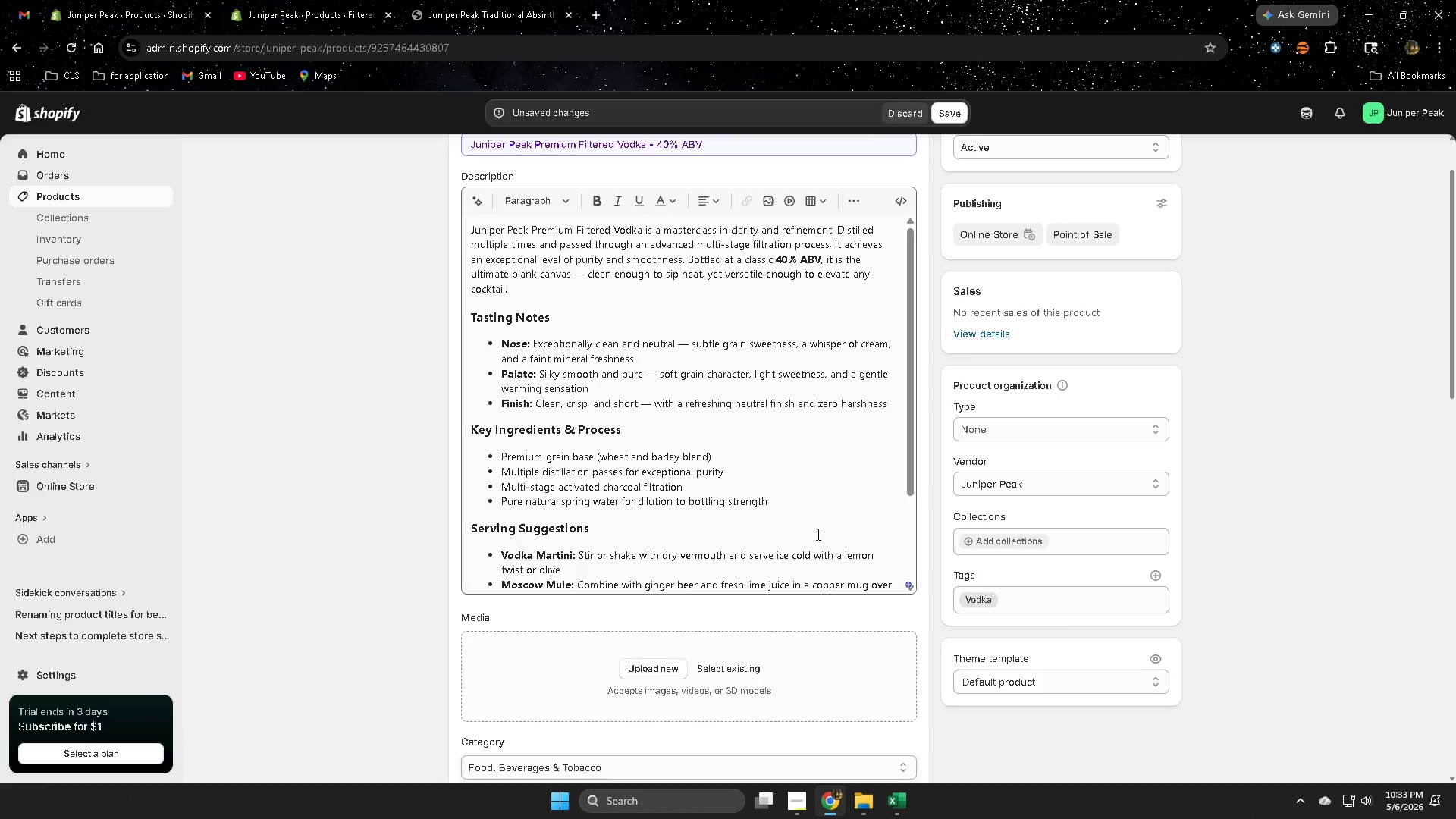 
scroll: coordinate [815, 534], scroll_direction: up, amount: 1.0
 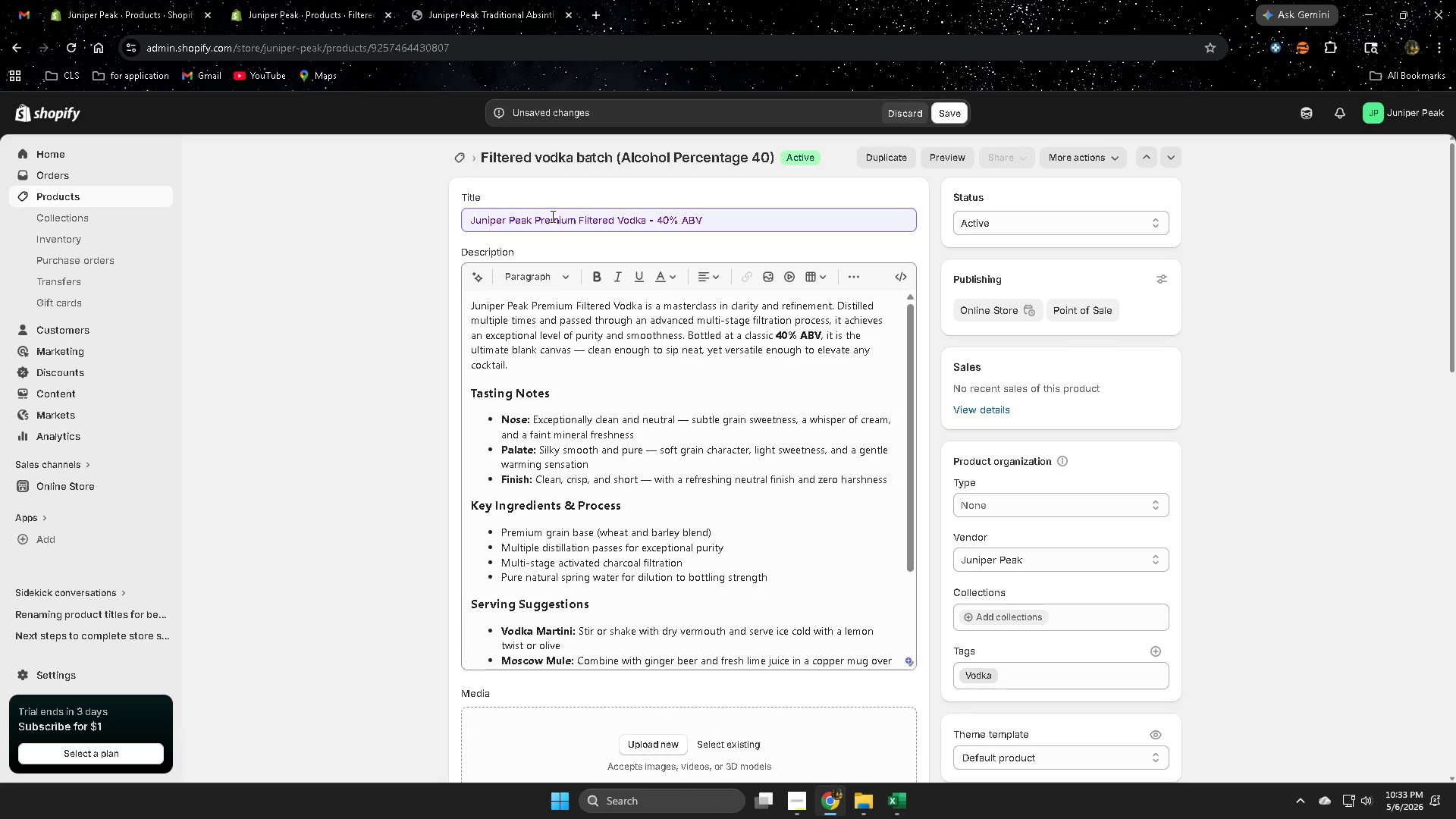 
left_click([551, 216])
 